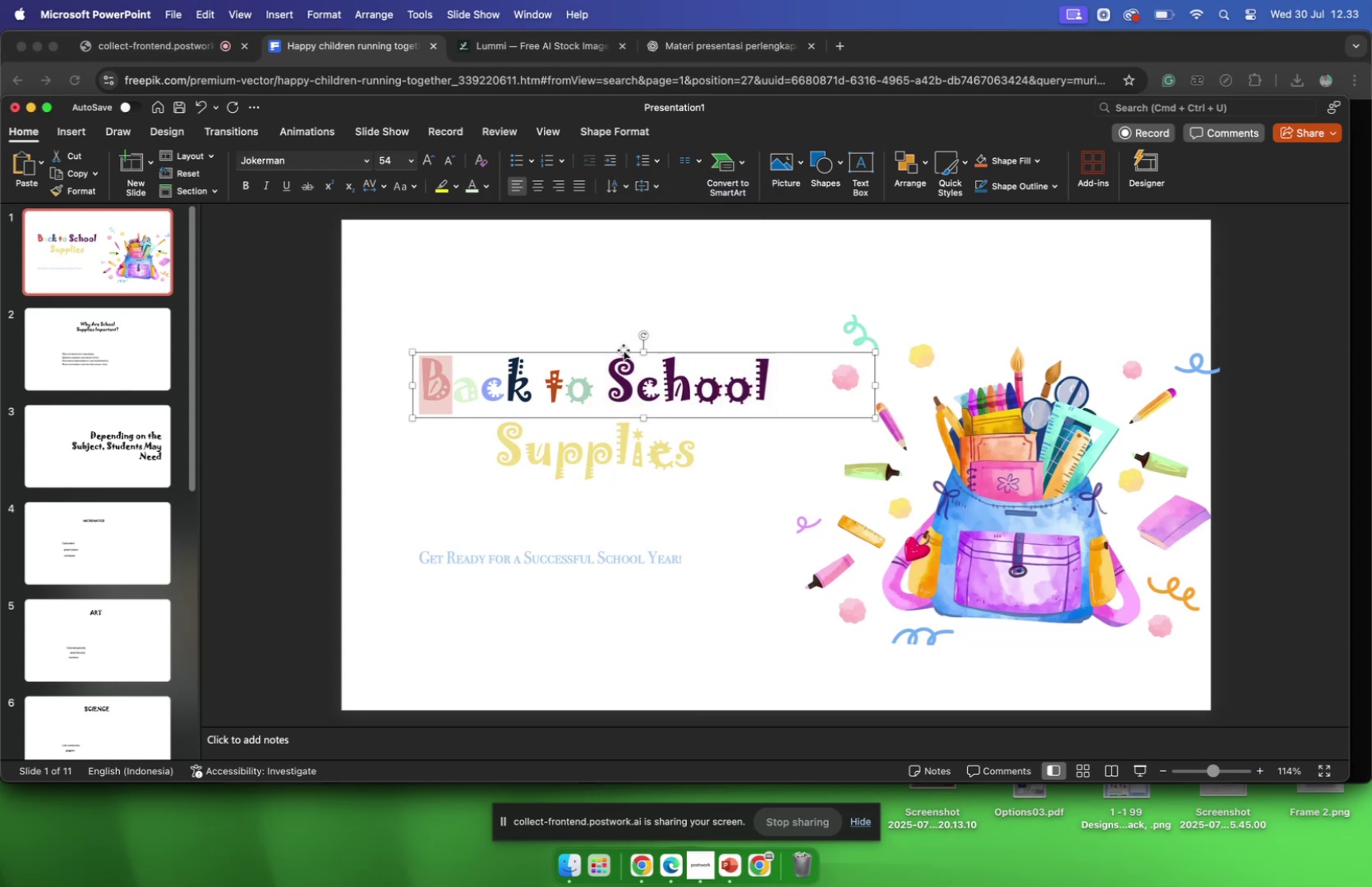 
left_click_drag(start_coordinate=[615, 373], to_coordinate=[630, 374])
 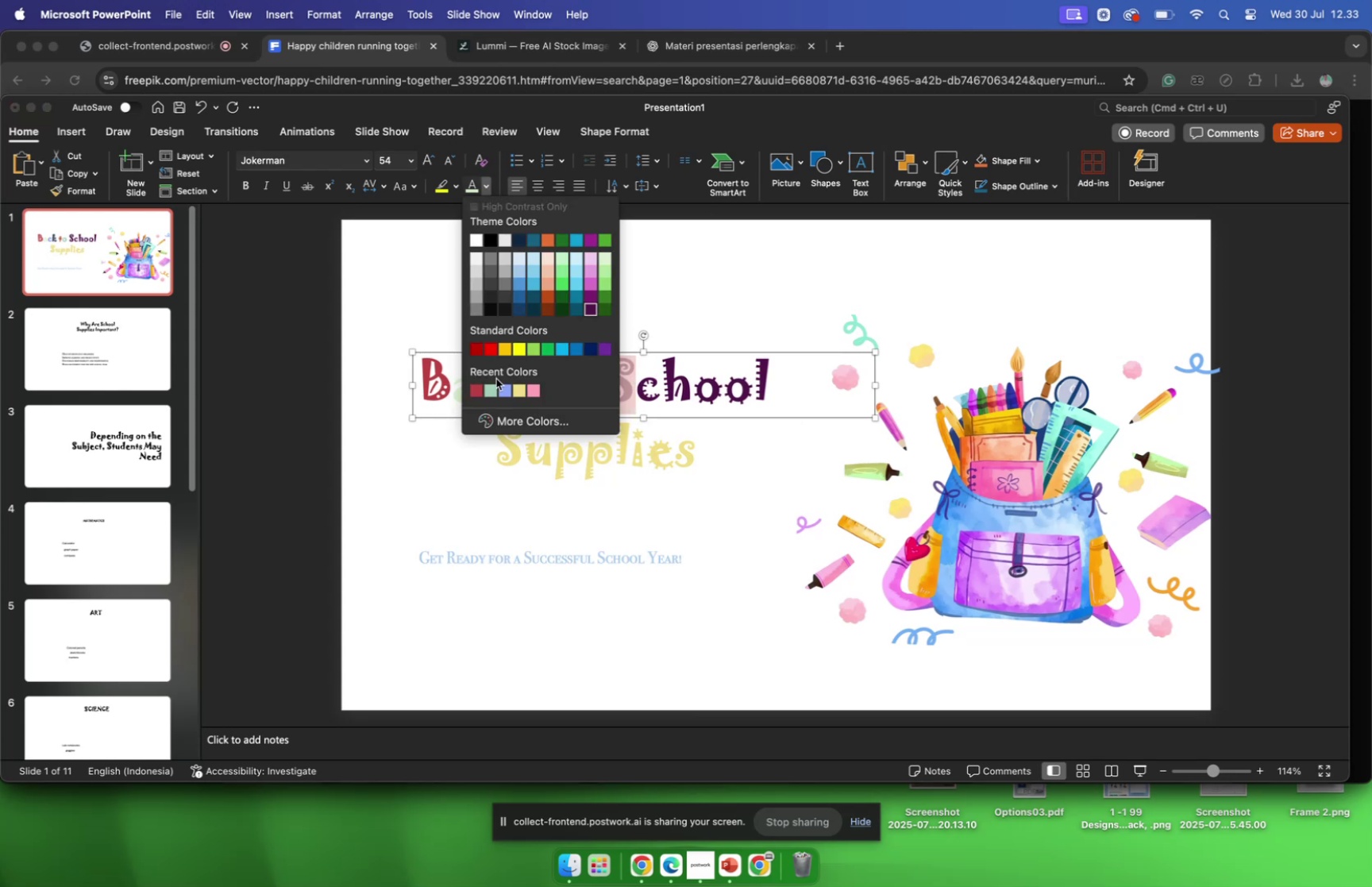 
left_click([532, 391])
 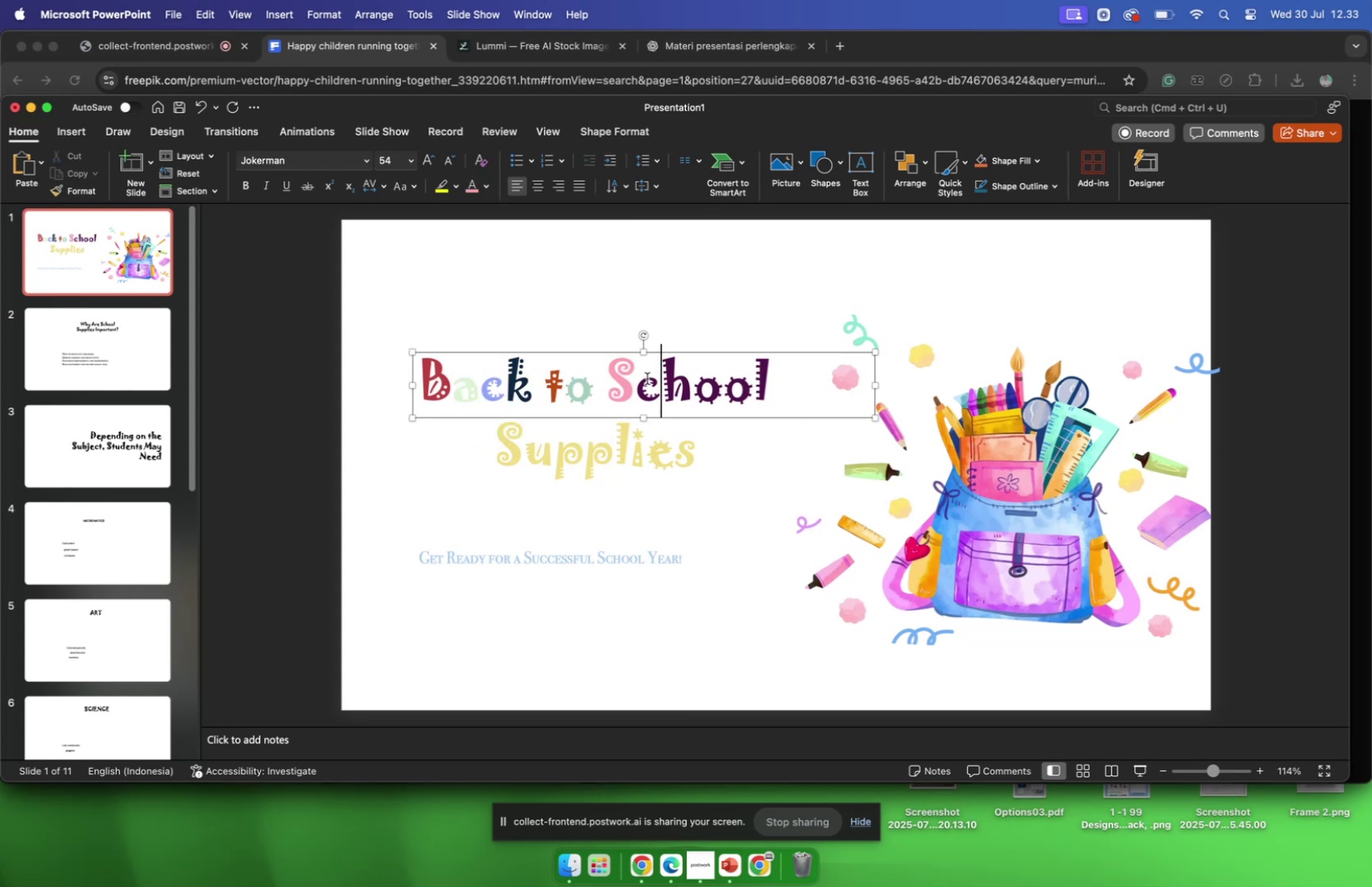 
left_click_drag(start_coordinate=[642, 378], to_coordinate=[656, 379])
 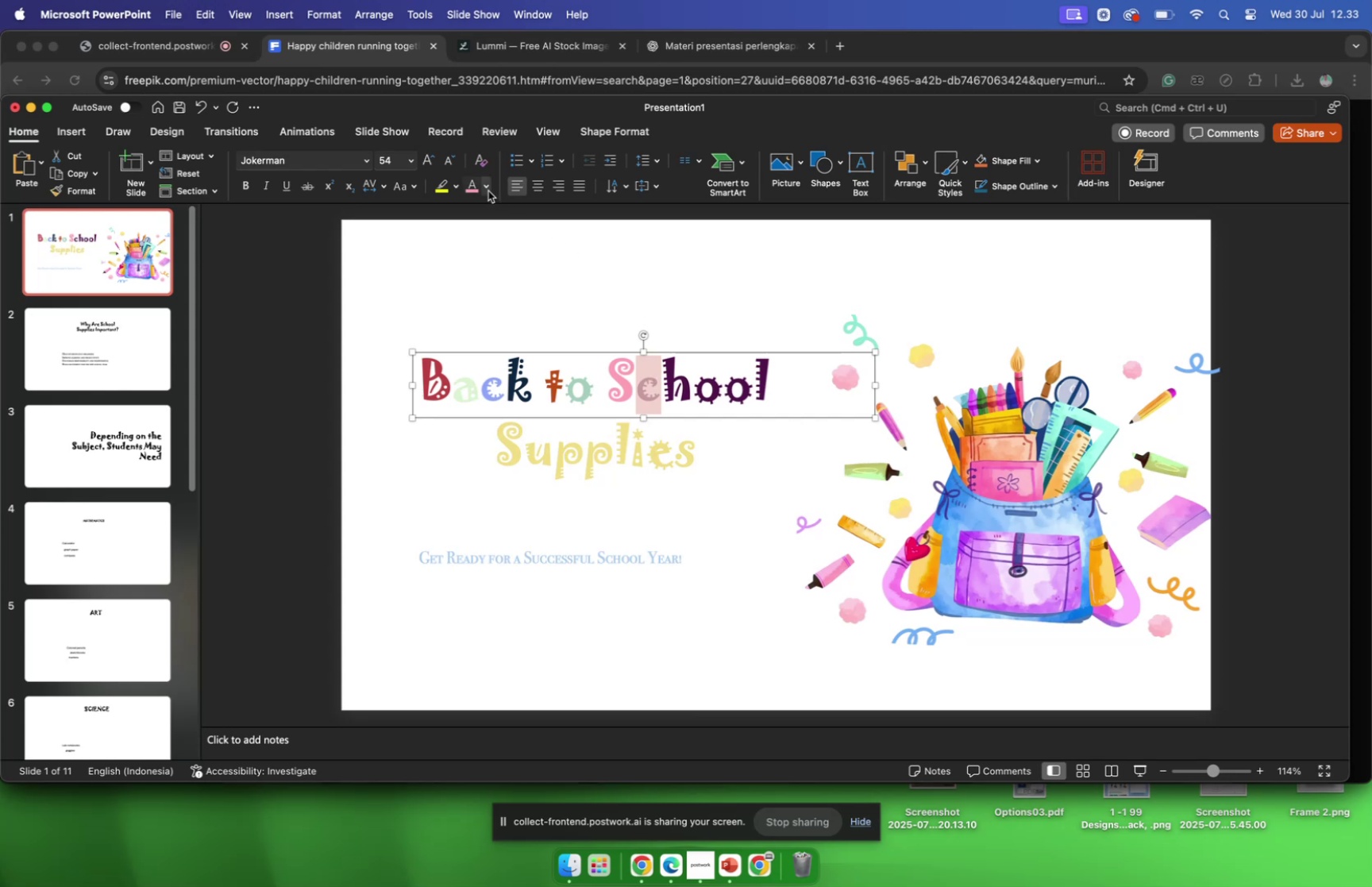 
left_click([486, 188])
 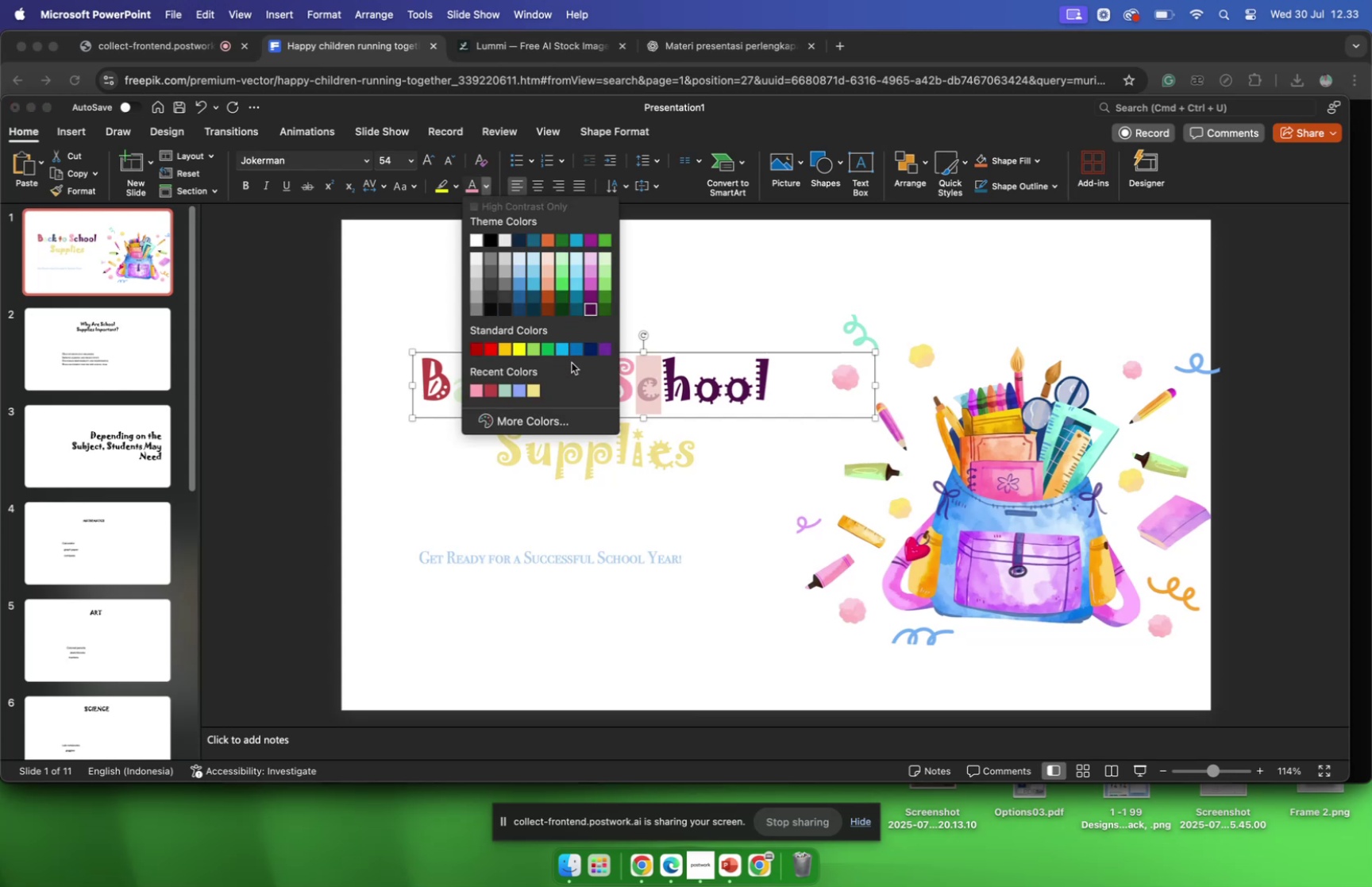 
wait(6.71)
 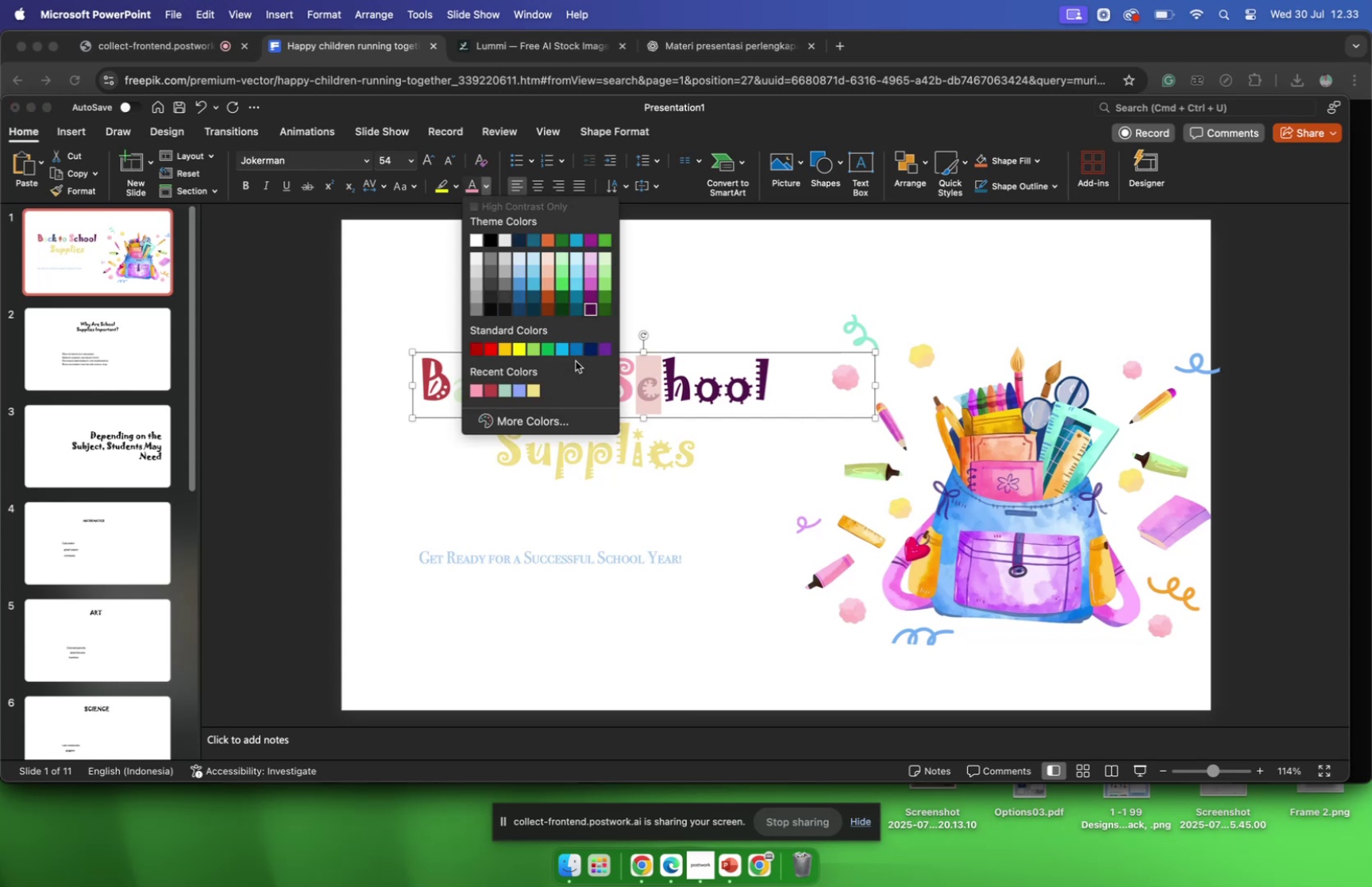 
double_click([665, 387])
 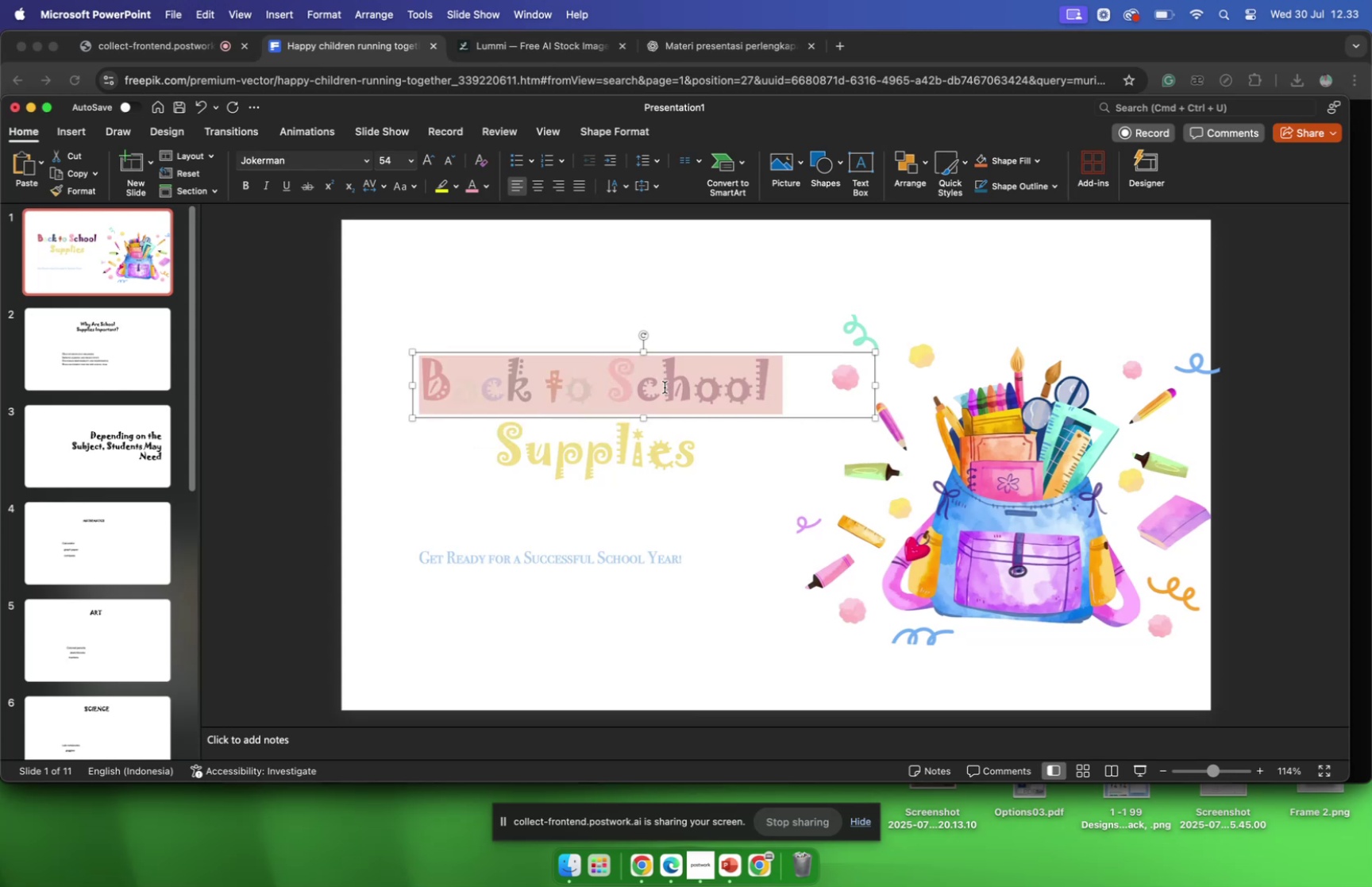 
left_click([665, 387])
 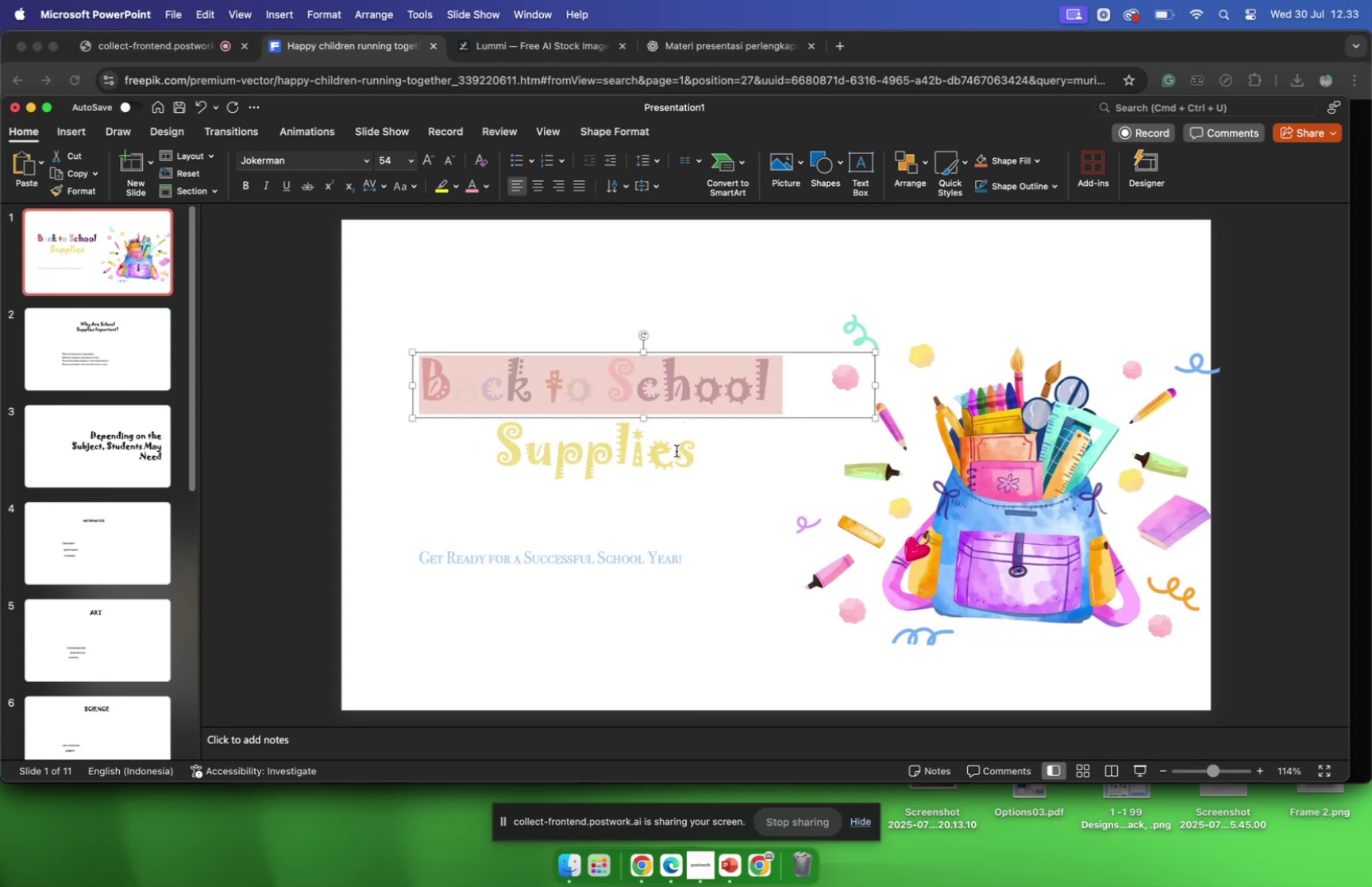 
left_click([676, 450])
 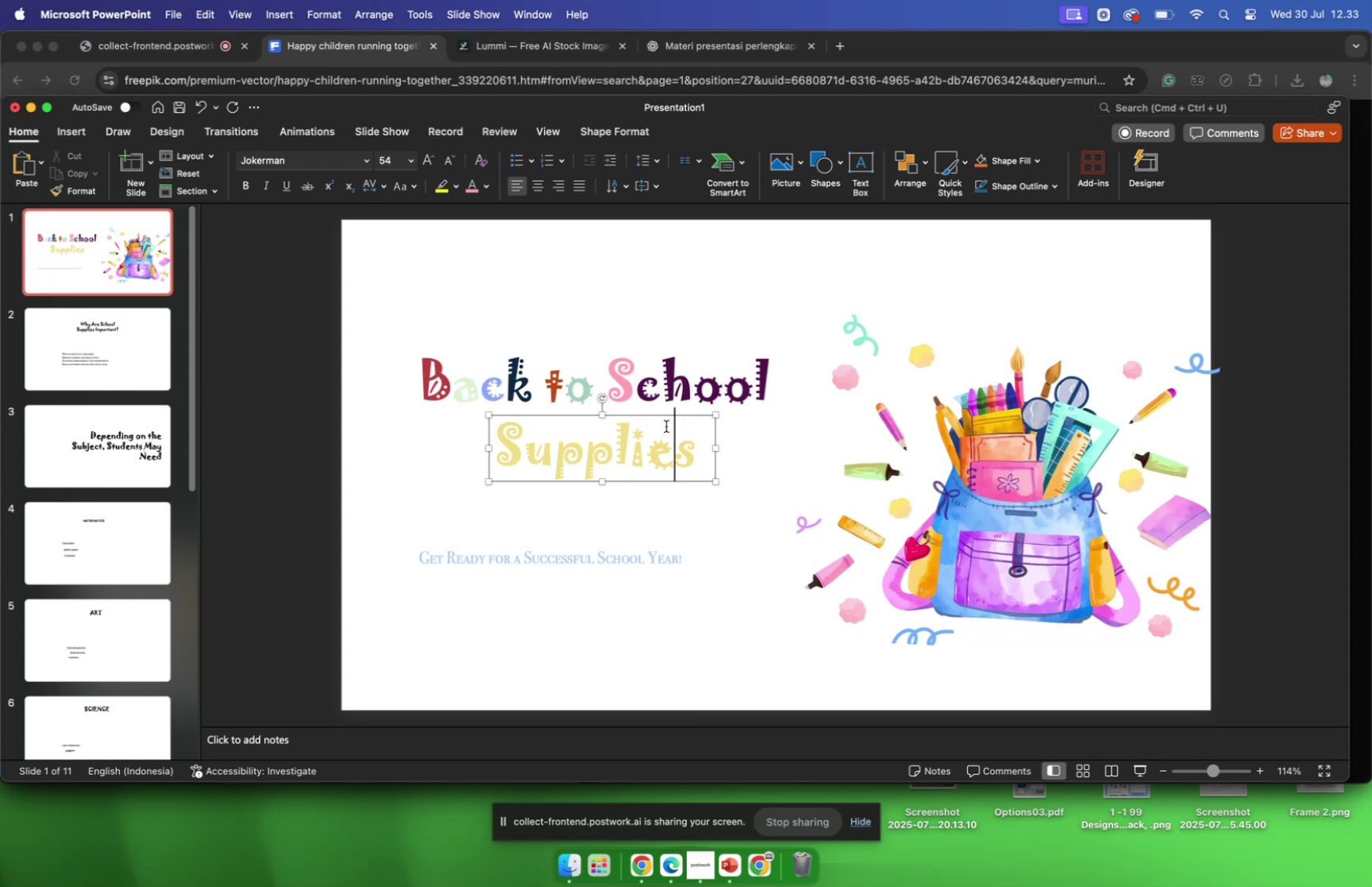 
left_click_drag(start_coordinate=[665, 388], to_coordinate=[680, 386])
 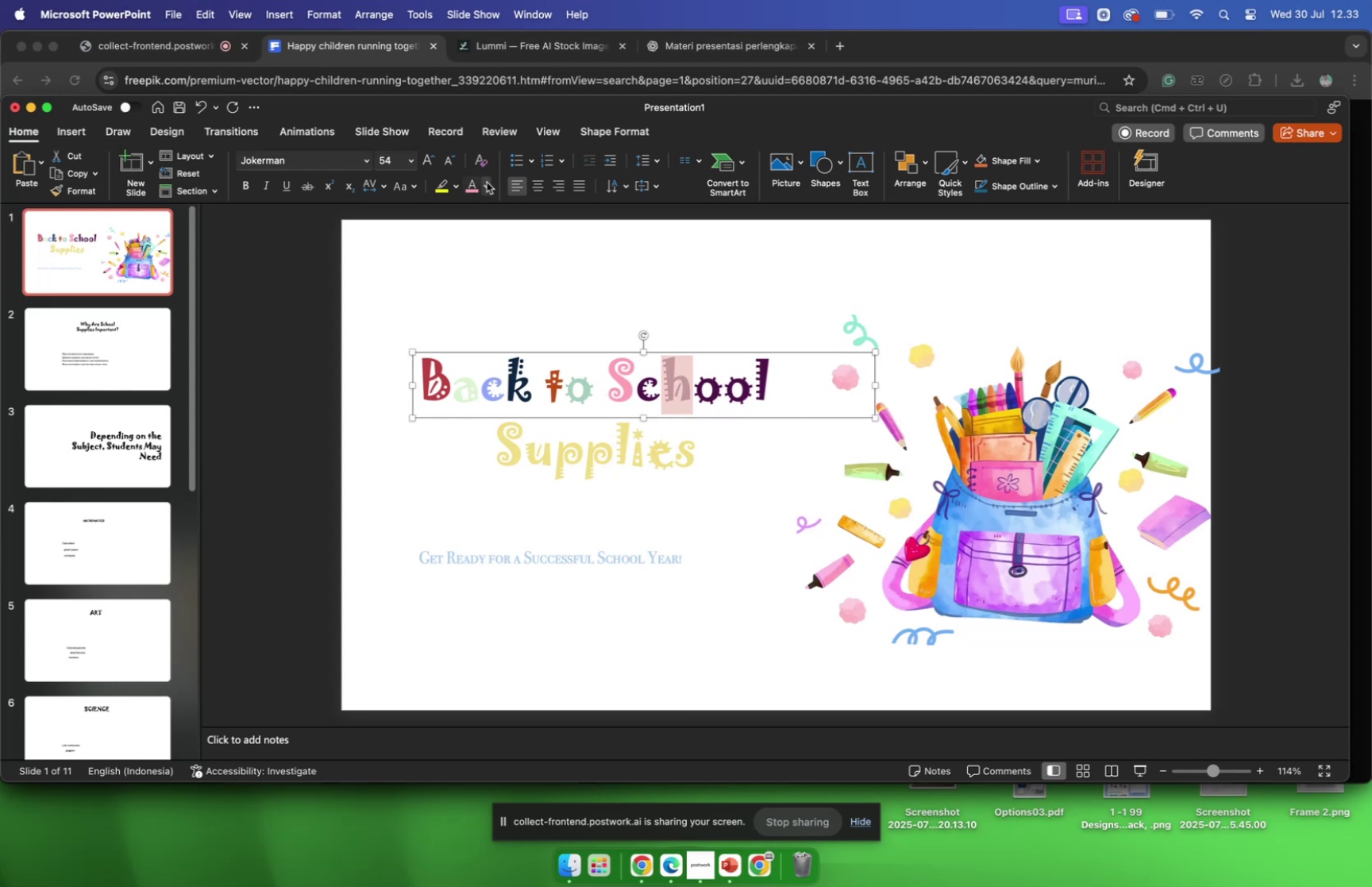 
left_click([487, 183])
 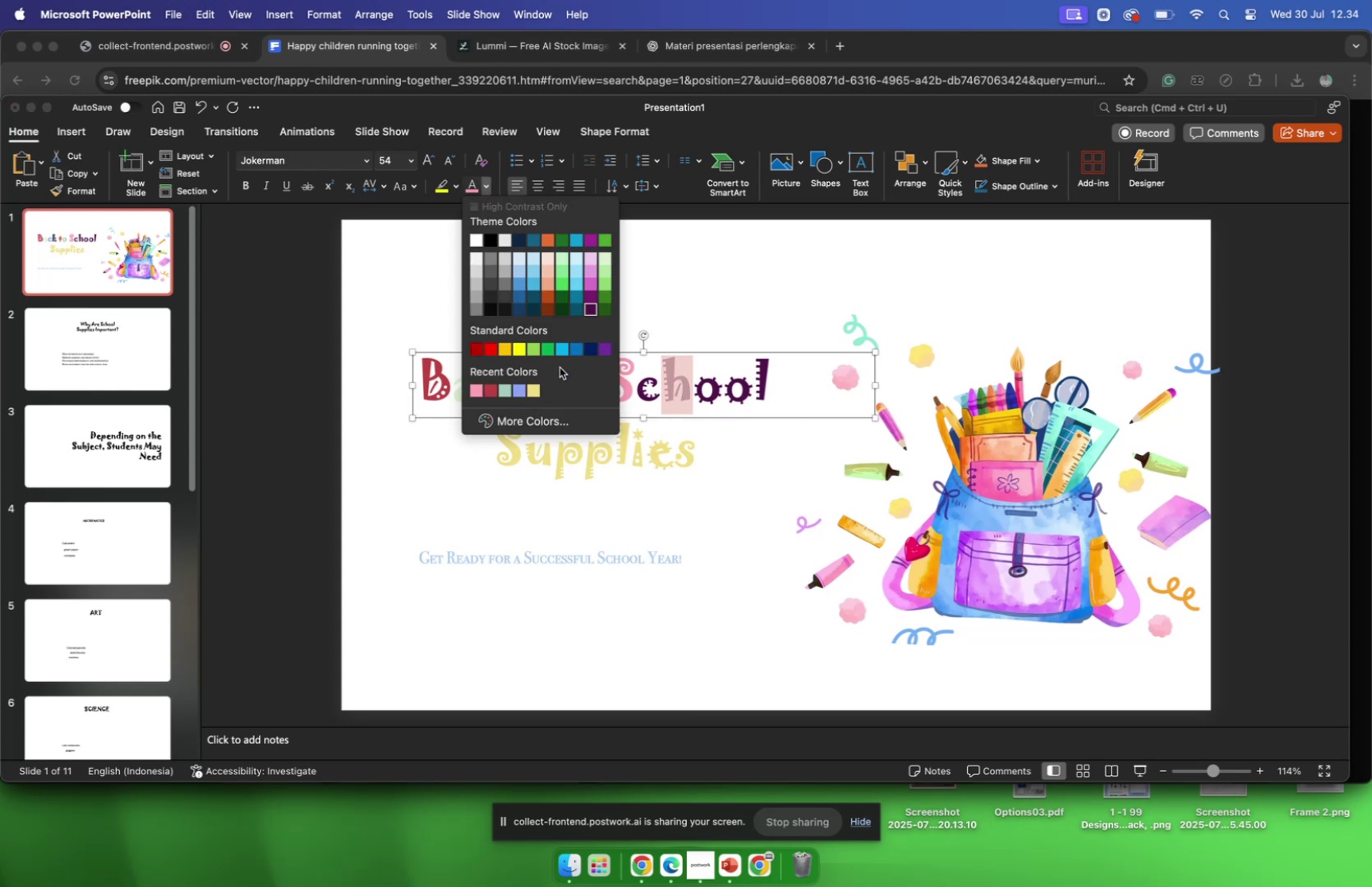 
left_click([528, 419])
 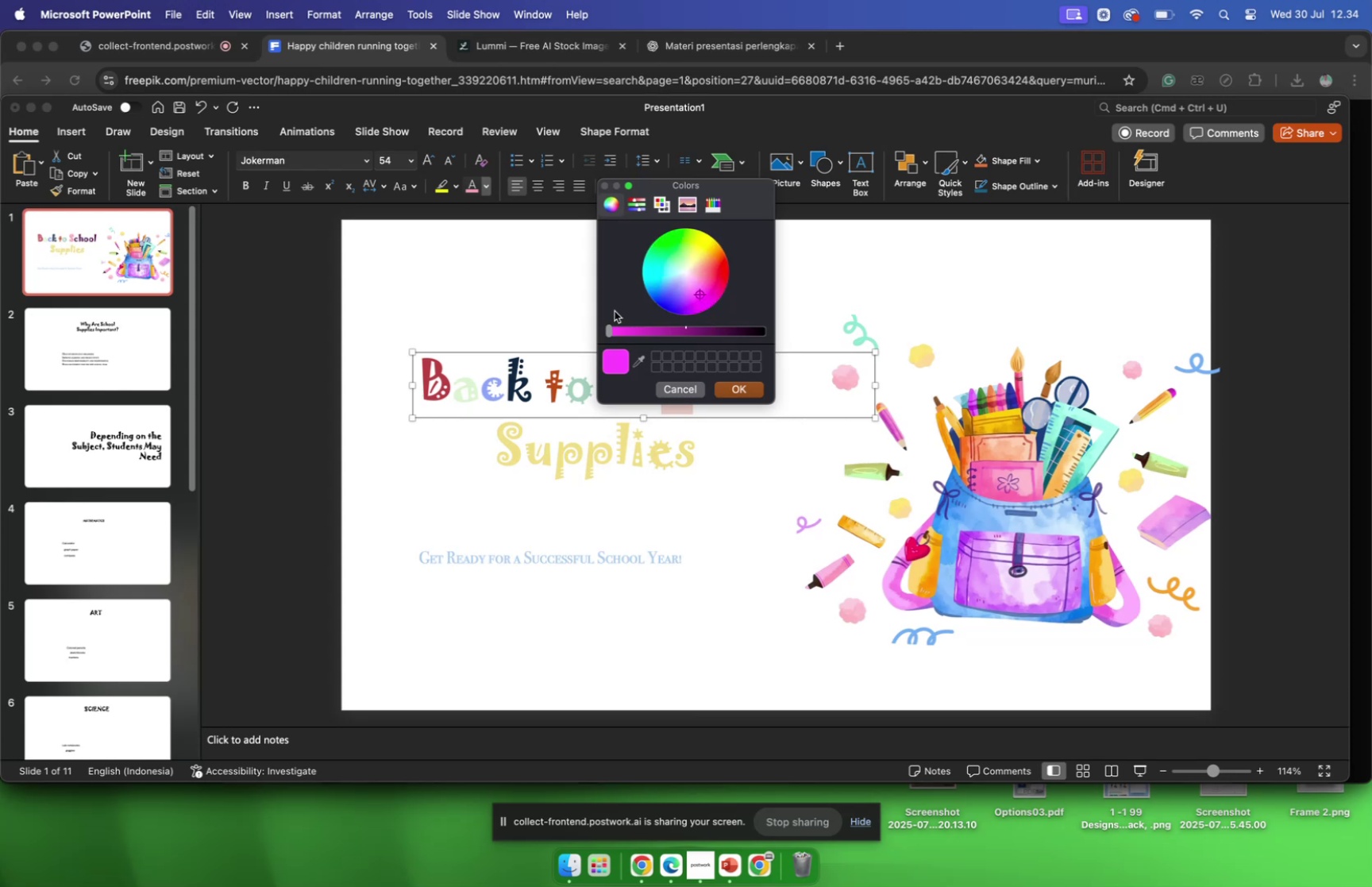 
left_click_drag(start_coordinate=[697, 291], to_coordinate=[662, 232])
 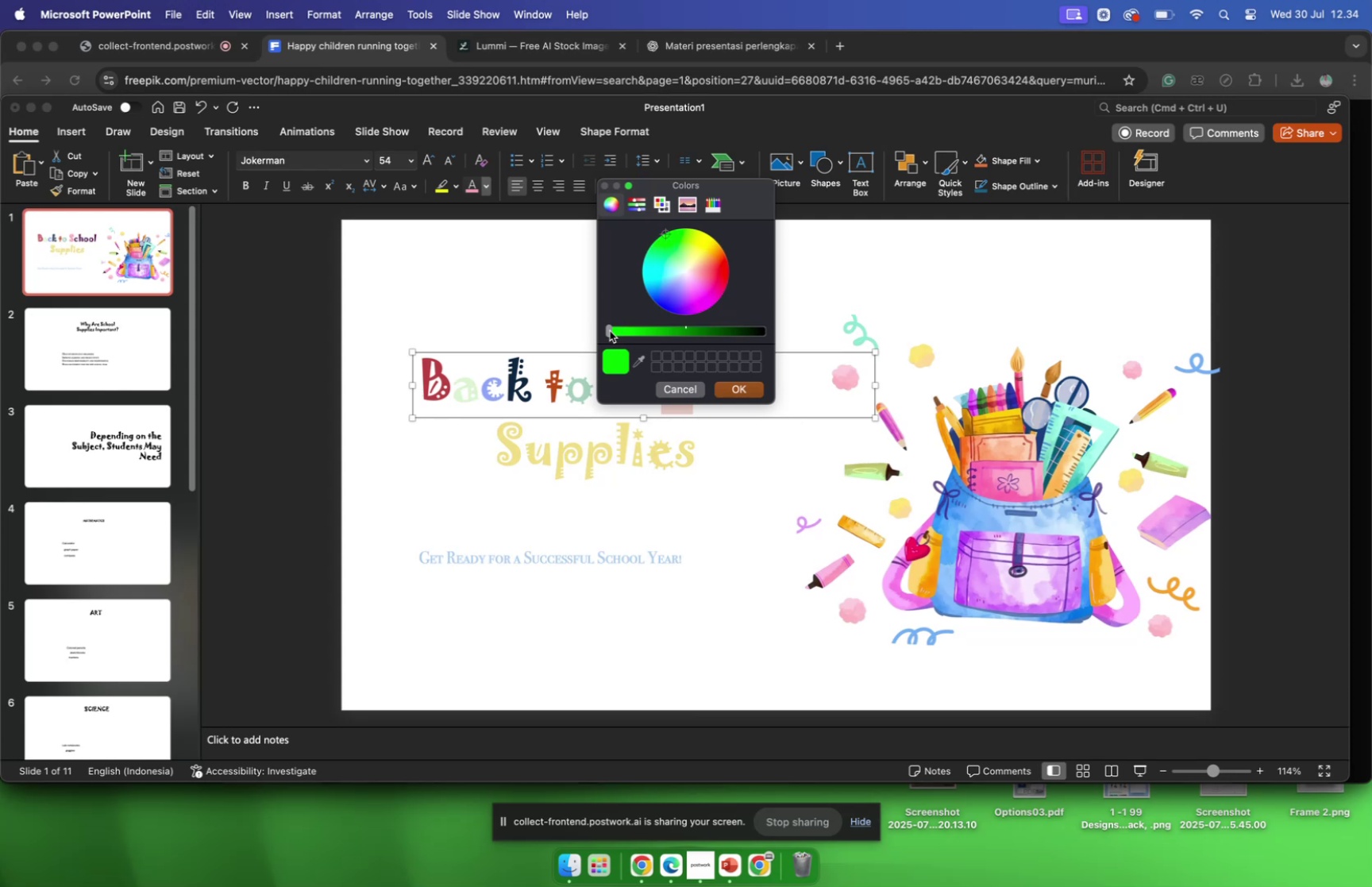 
left_click_drag(start_coordinate=[610, 330], to_coordinate=[708, 330])
 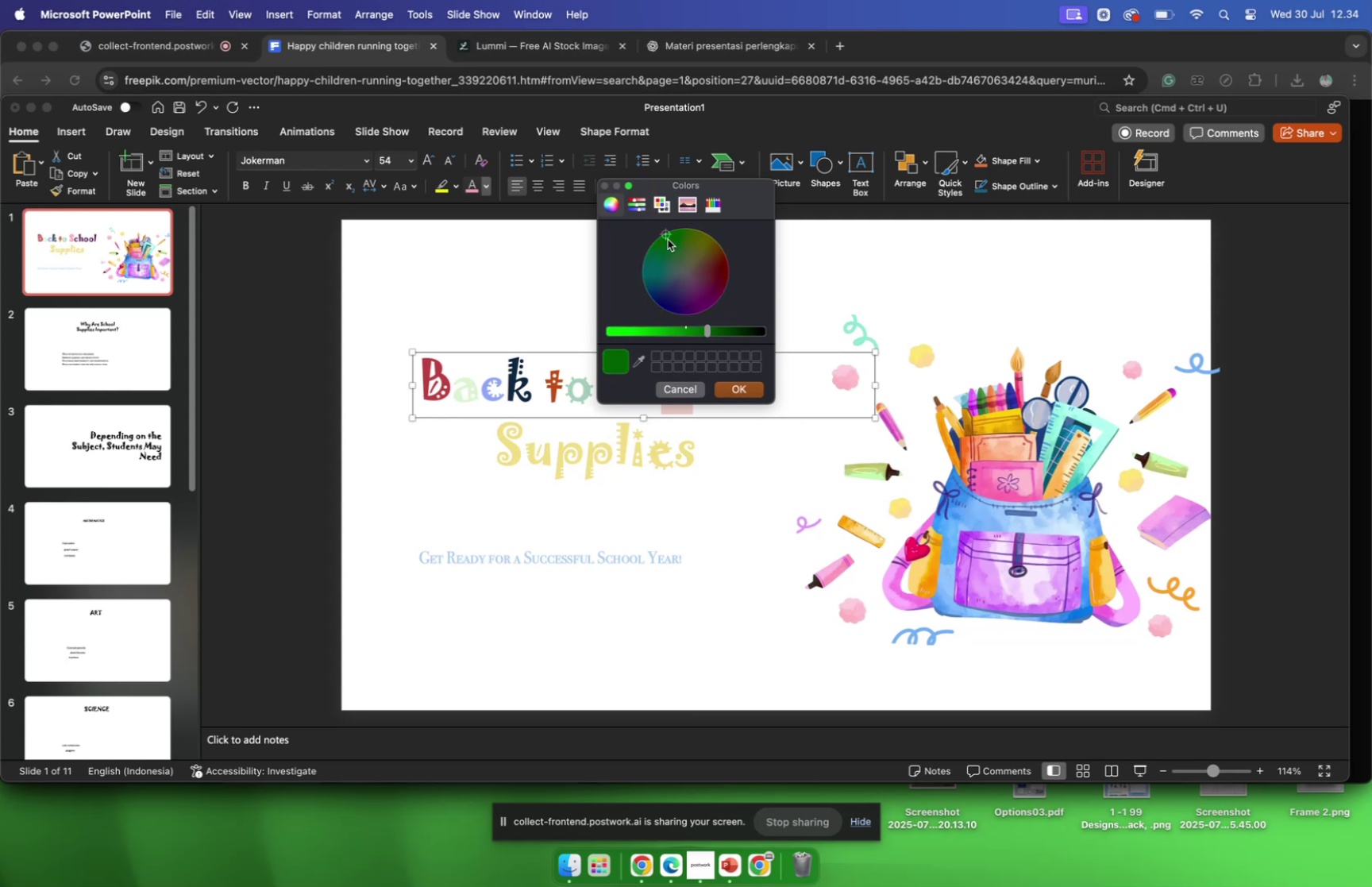 
left_click_drag(start_coordinate=[668, 237], to_coordinate=[677, 265])
 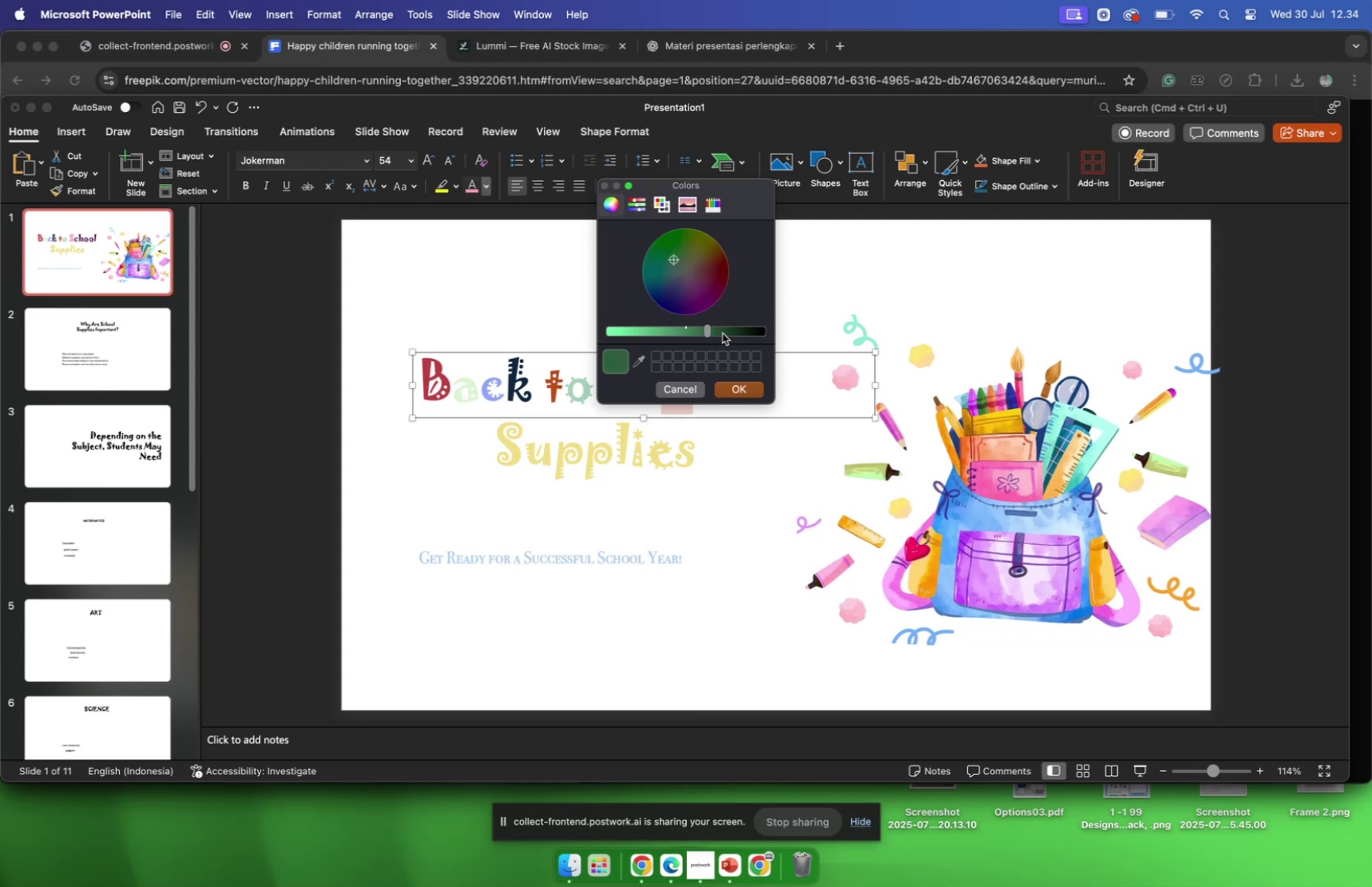 
left_click_drag(start_coordinate=[676, 258], to_coordinate=[712, 235])
 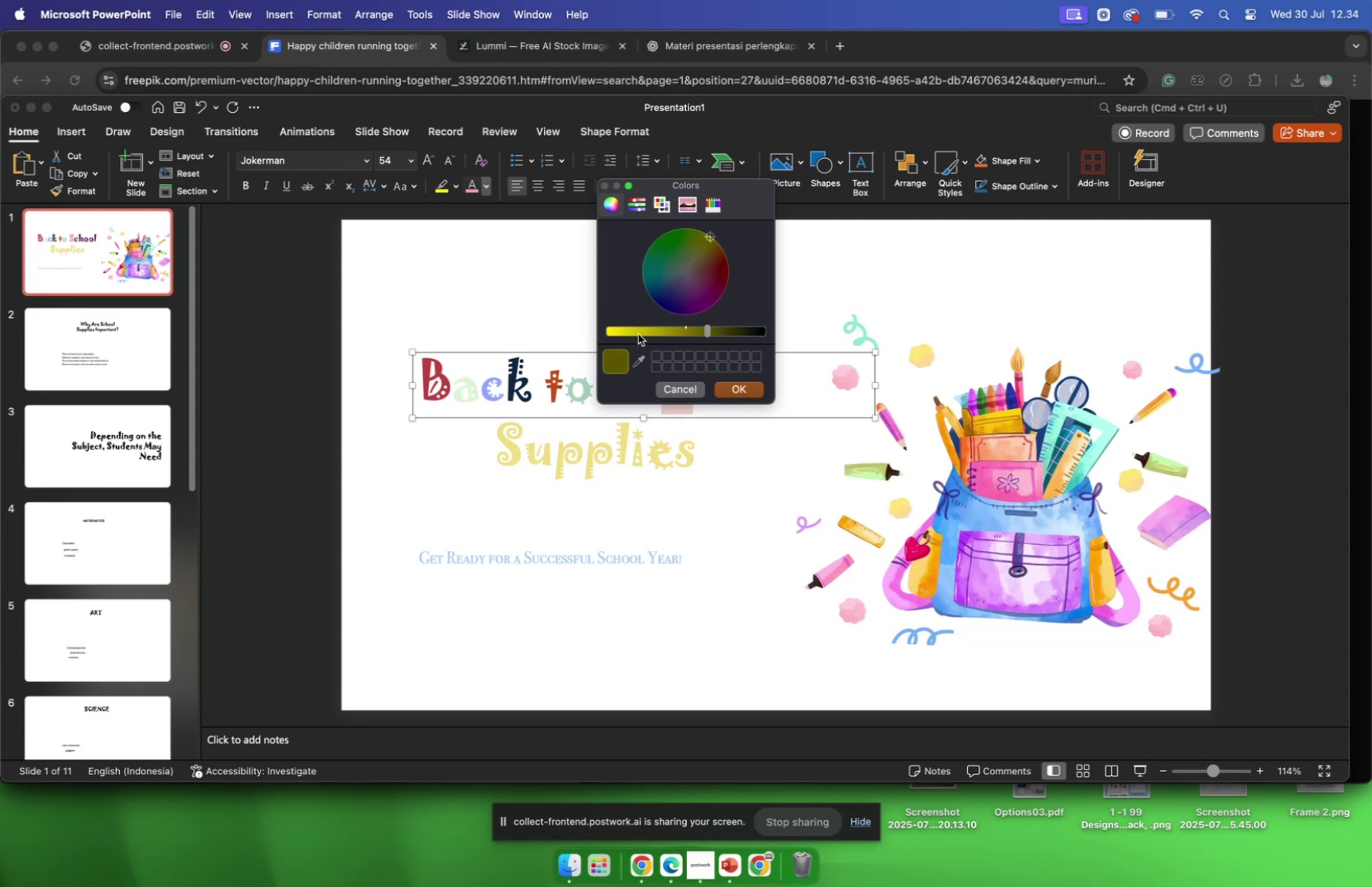 
left_click([637, 332])
 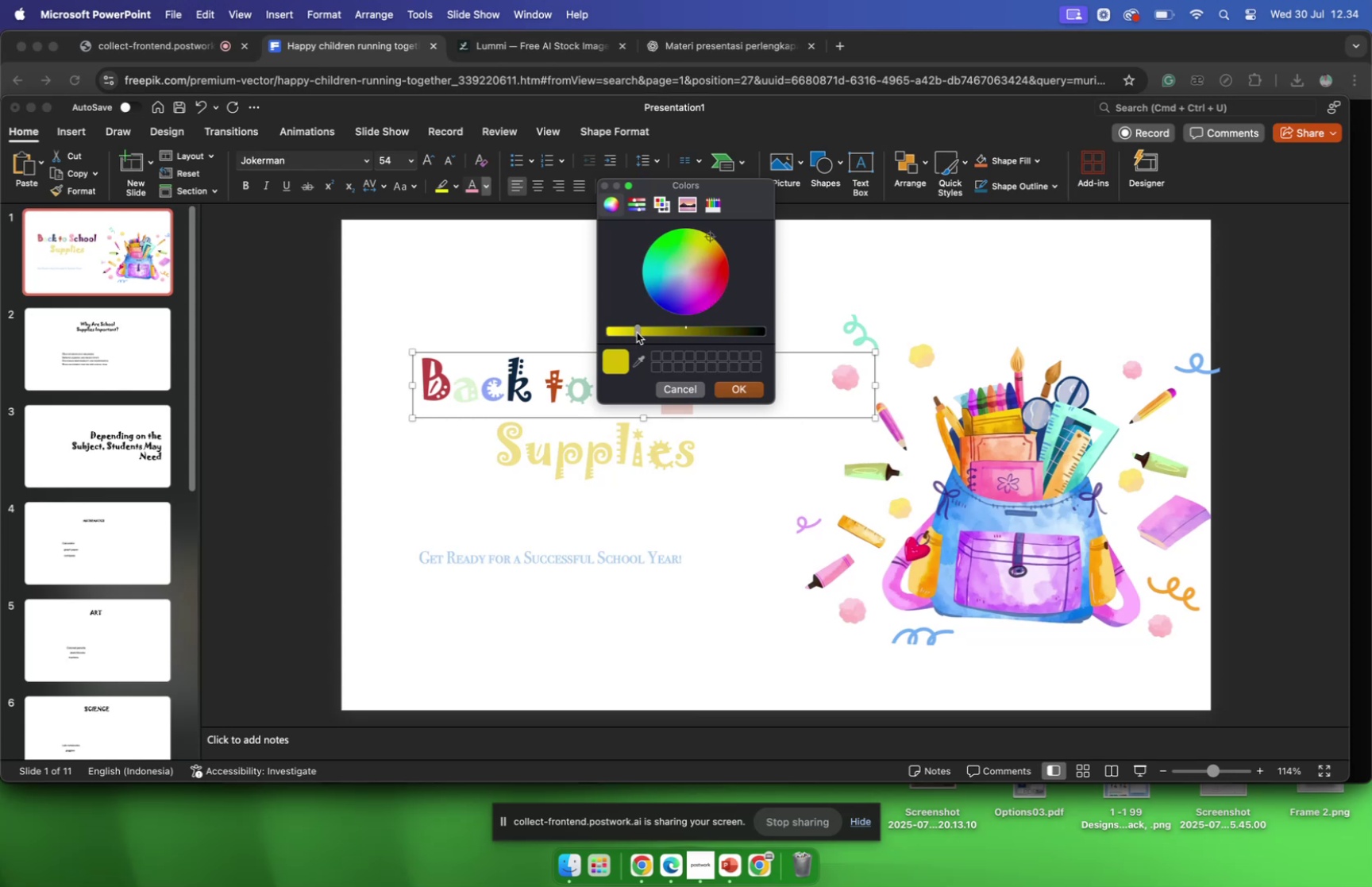 
left_click_drag(start_coordinate=[637, 332], to_coordinate=[619, 334])
 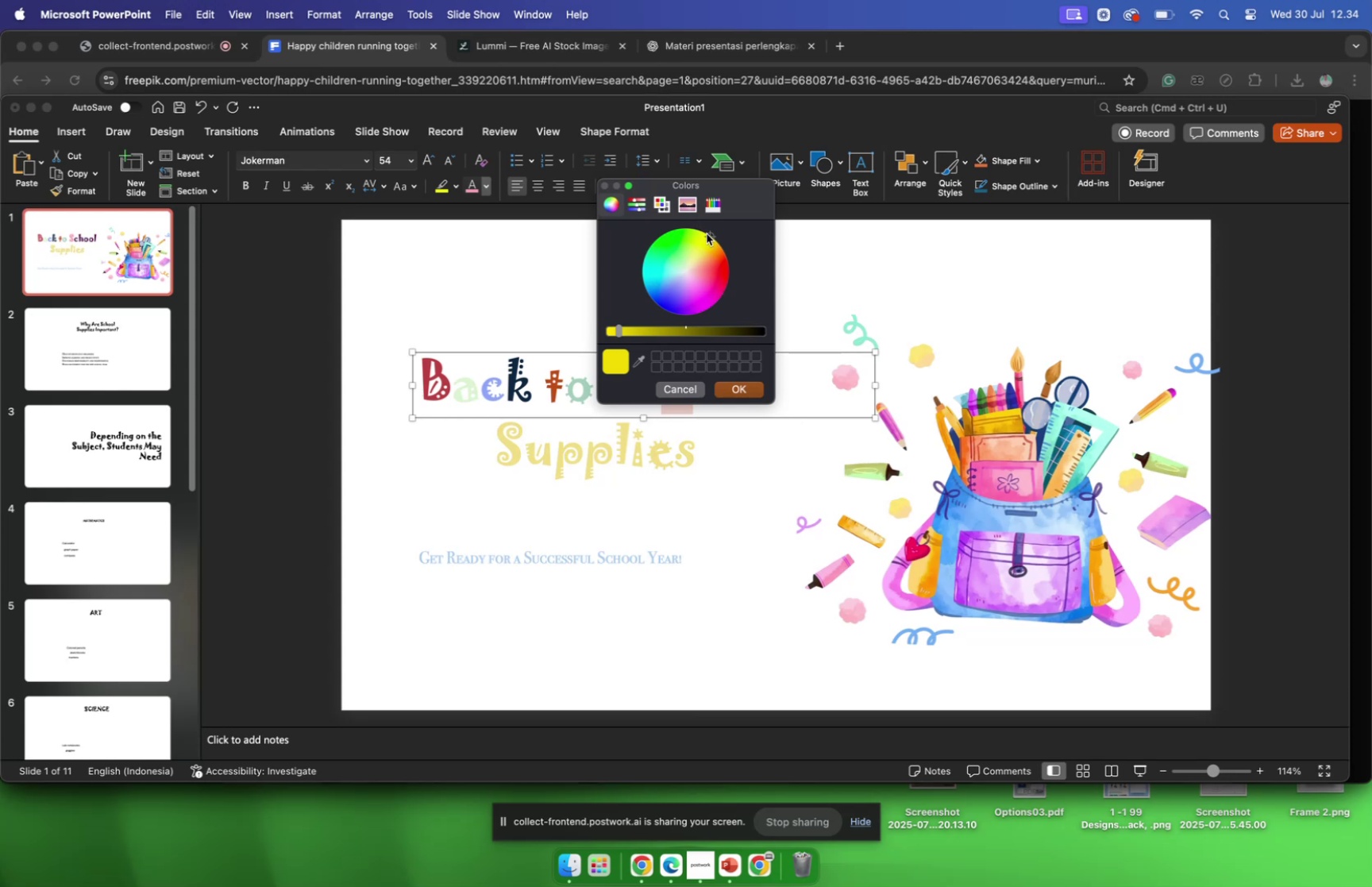 
left_click_drag(start_coordinate=[709, 234], to_coordinate=[724, 247])
 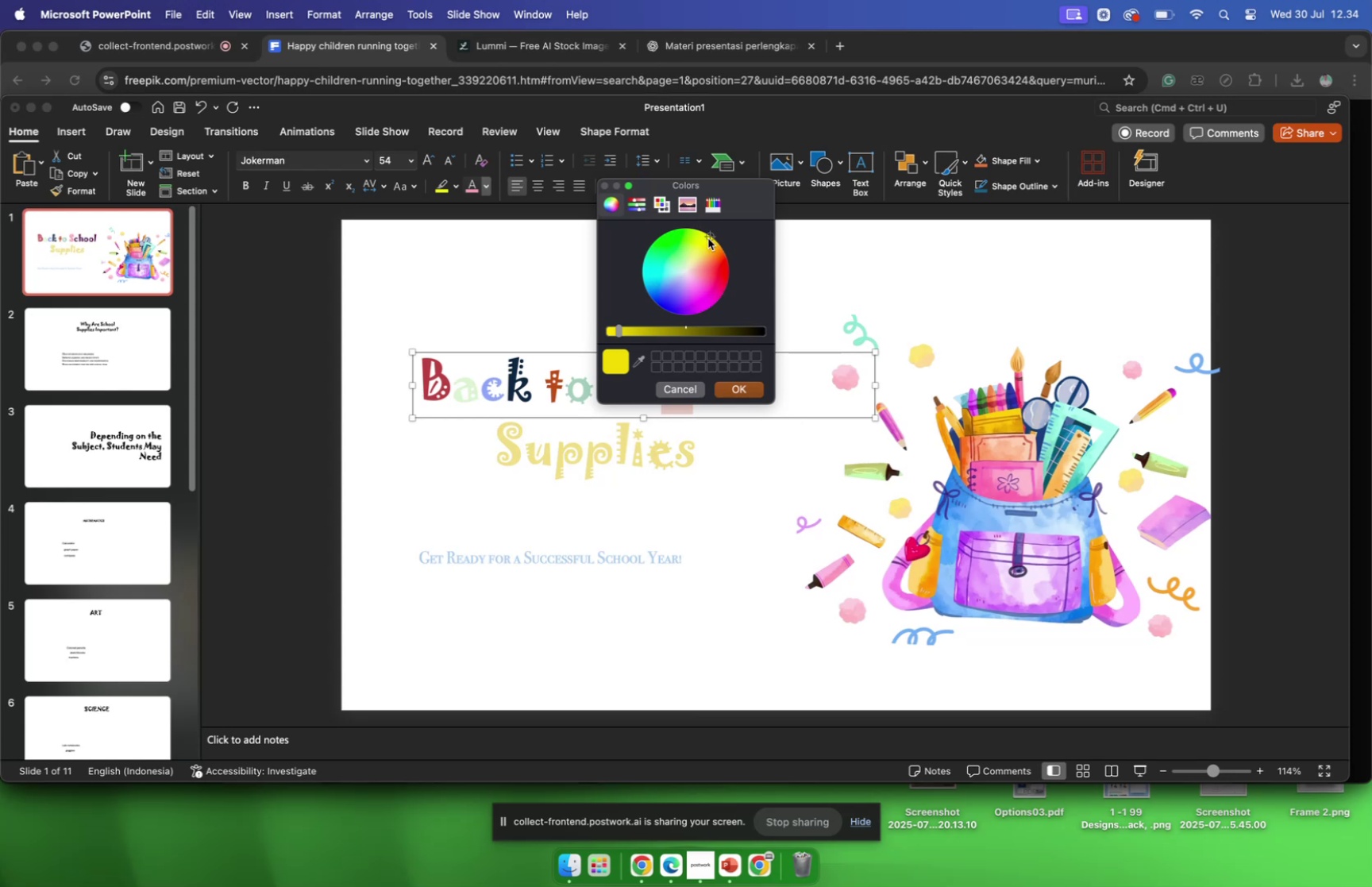 
left_click_drag(start_coordinate=[708, 238], to_coordinate=[734, 303])
 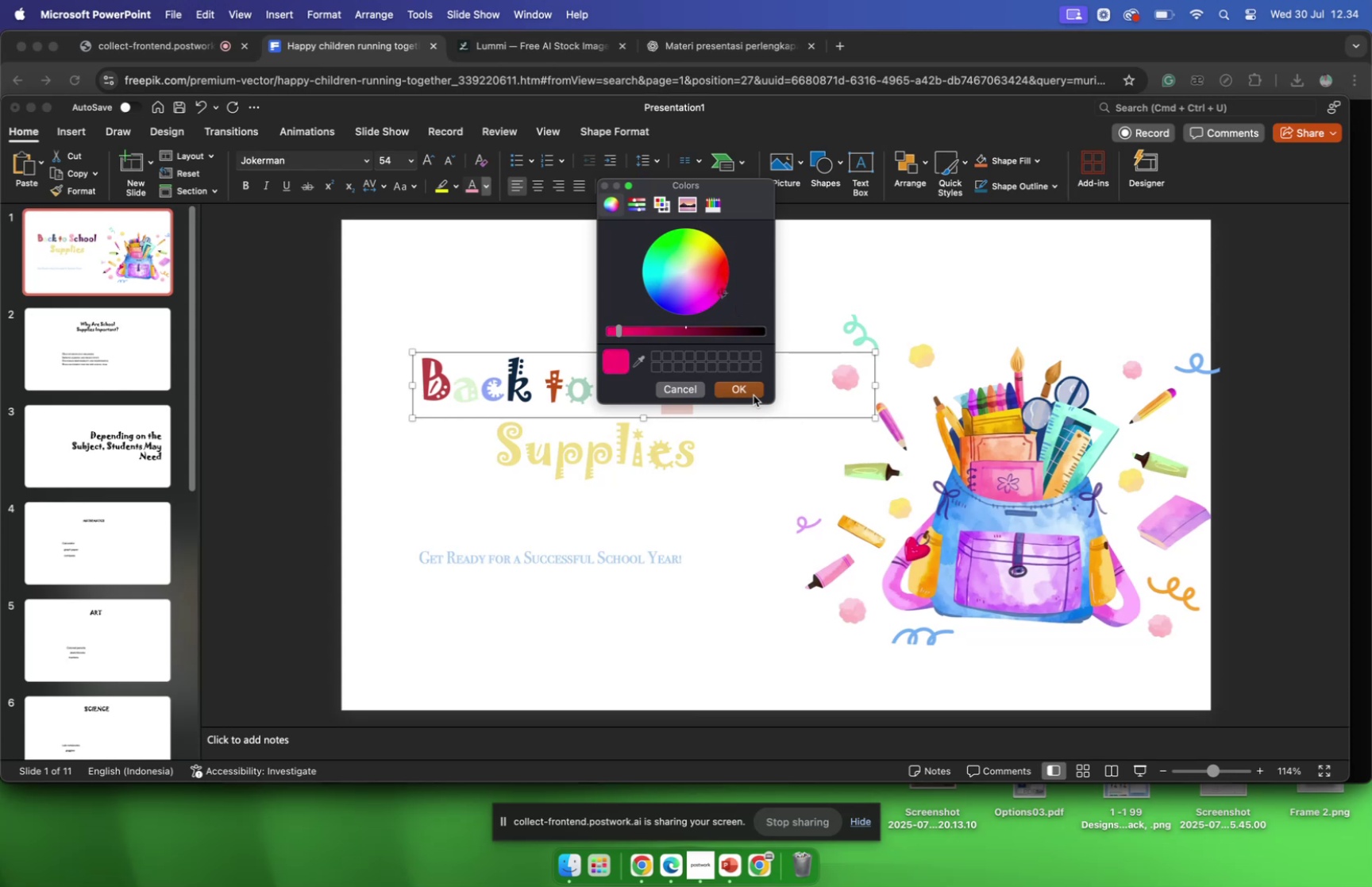 
left_click([753, 395])
 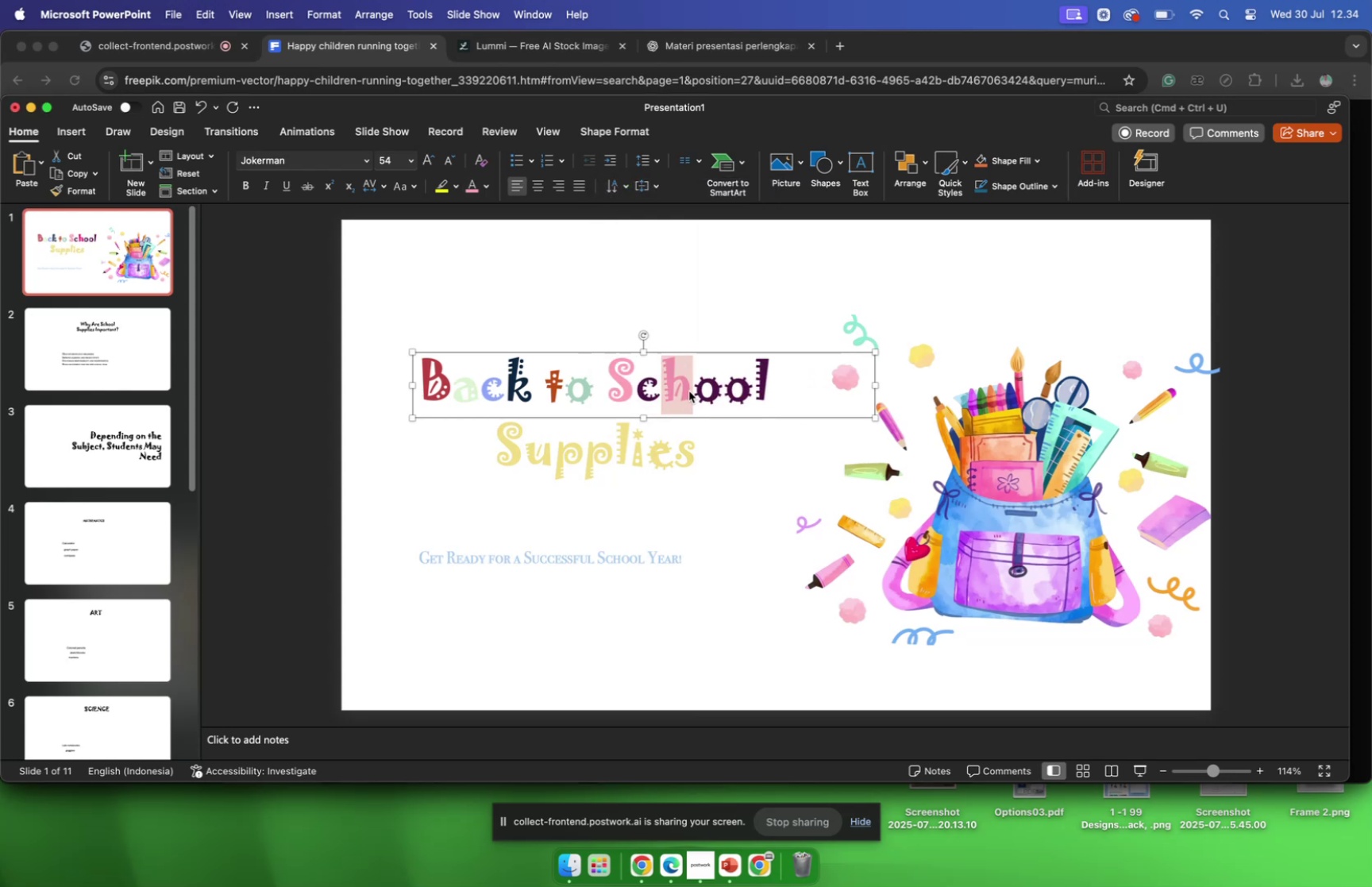 
left_click([680, 396])
 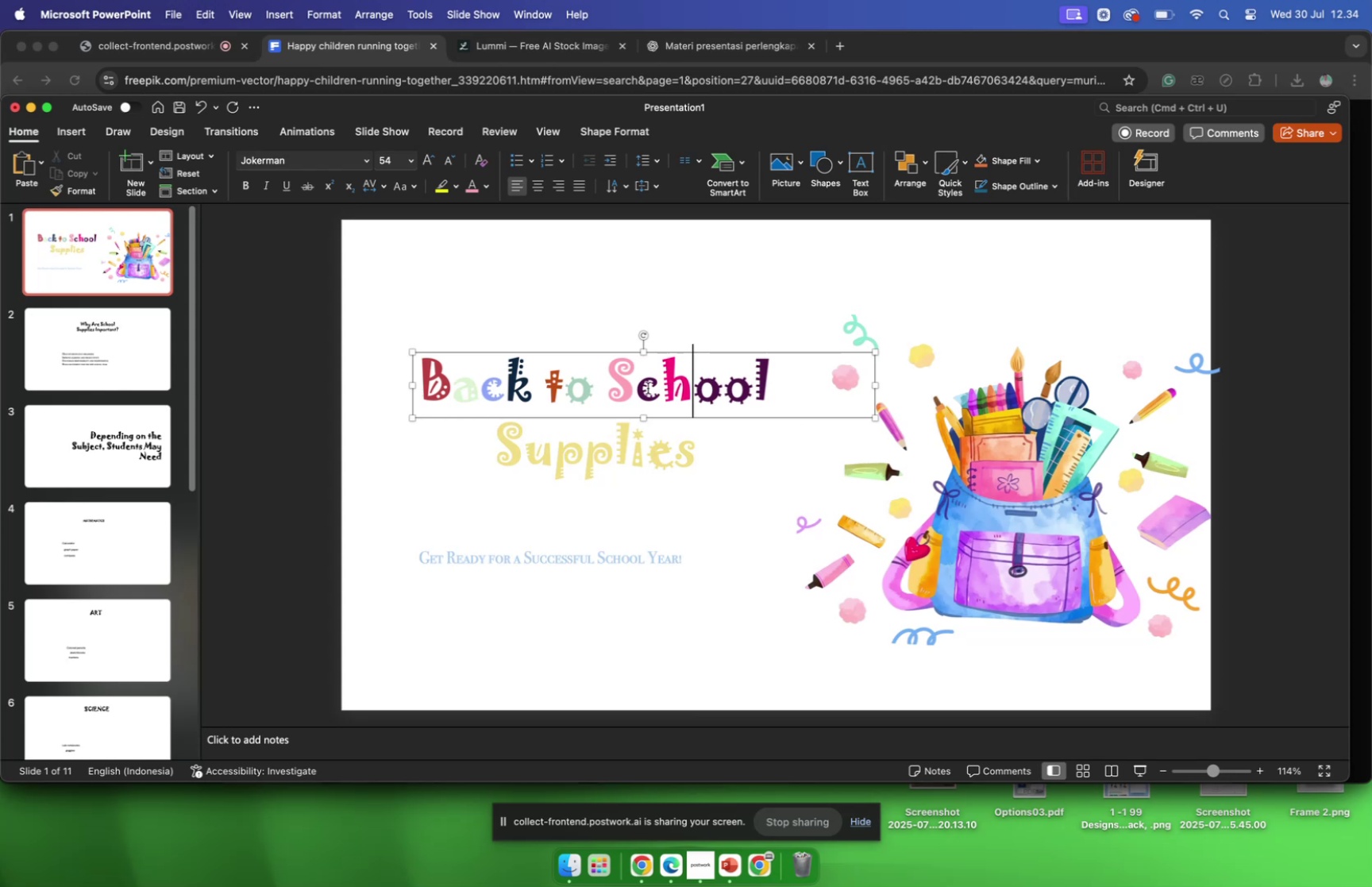 
left_click_drag(start_coordinate=[635, 381], to_coordinate=[618, 381])
 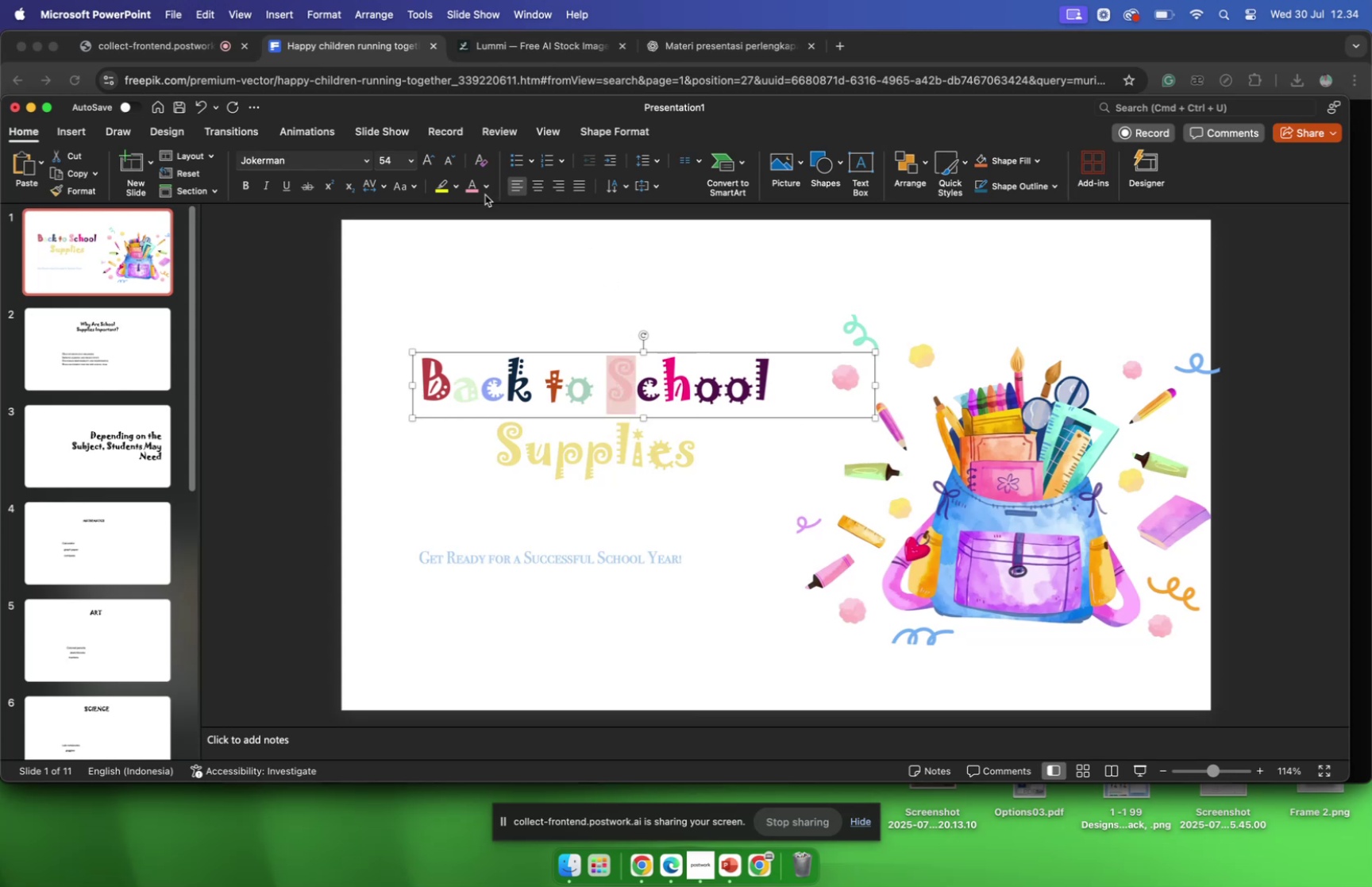 
left_click([484, 191])
 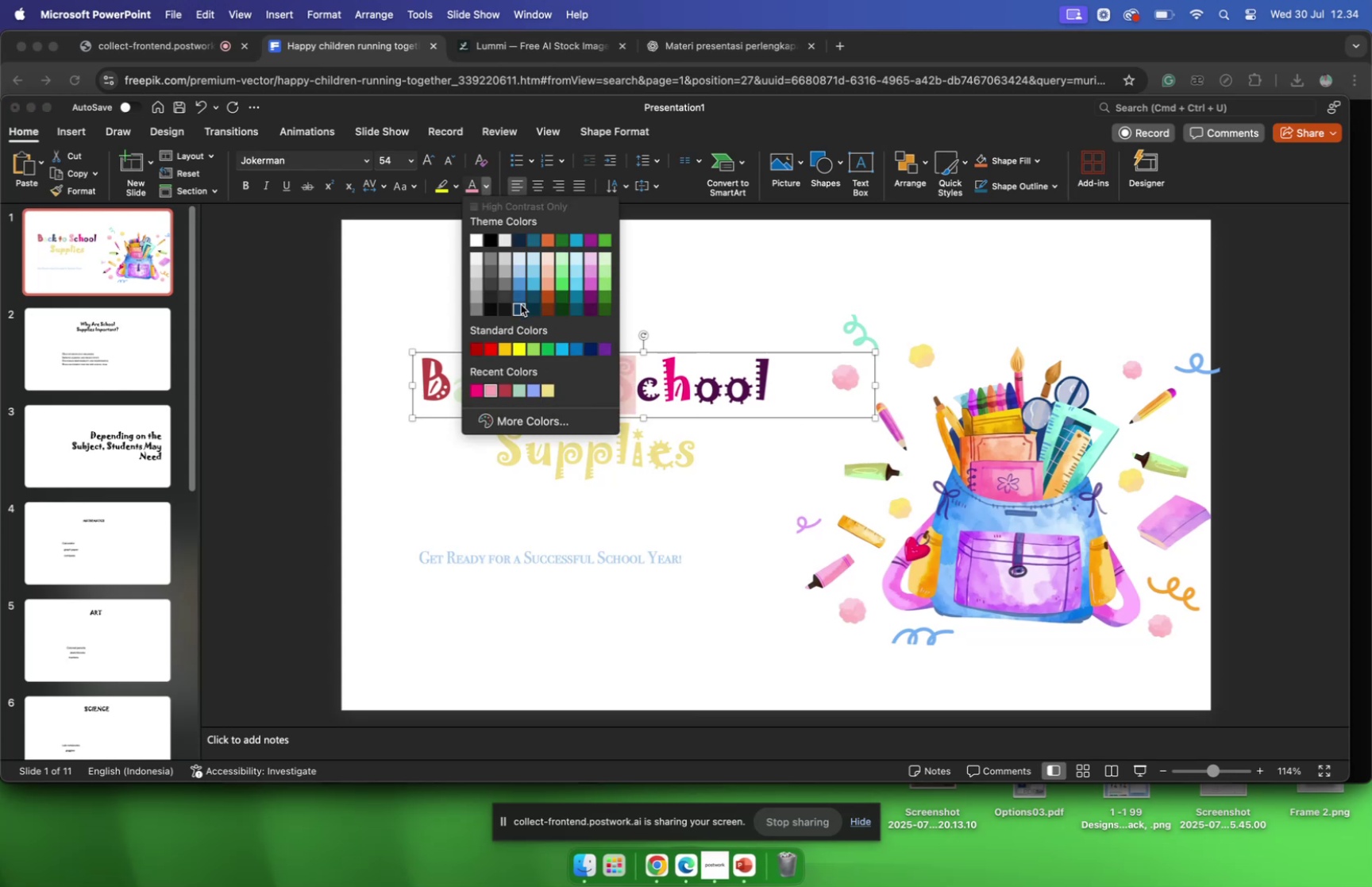 
left_click([519, 264])
 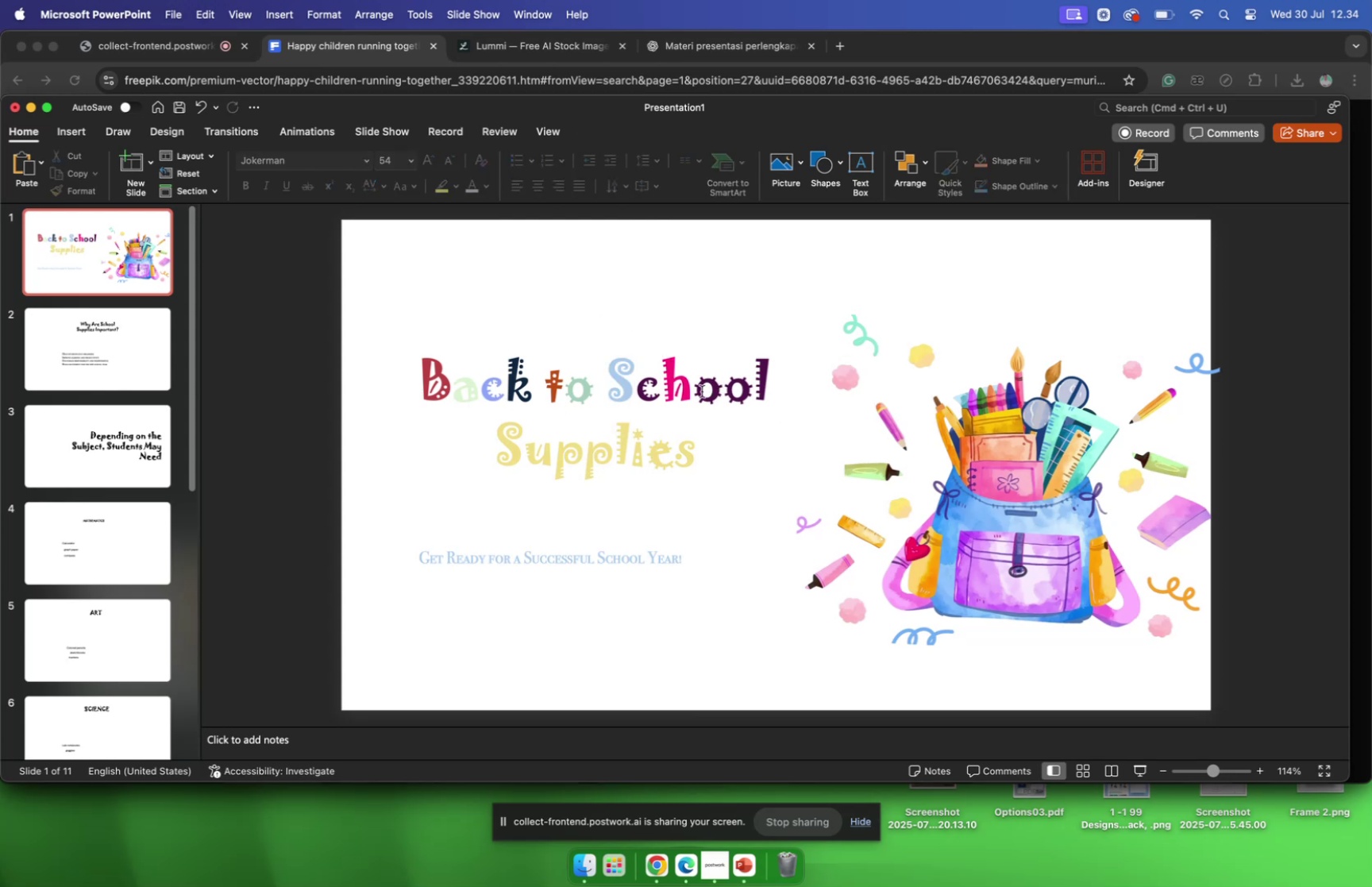 
wait(7.22)
 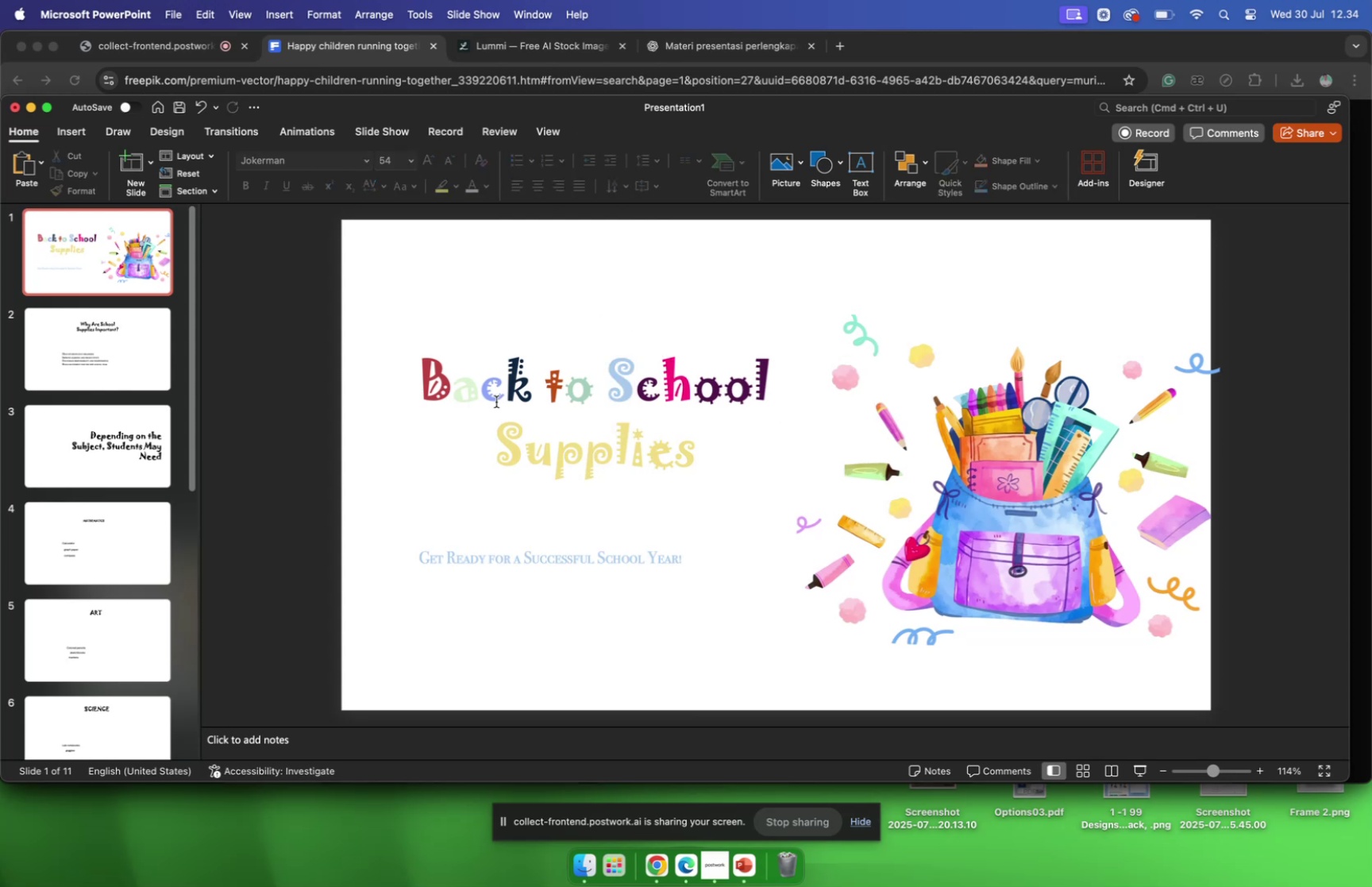 
left_click_drag(start_coordinate=[755, 376], to_coordinate=[774, 372])
 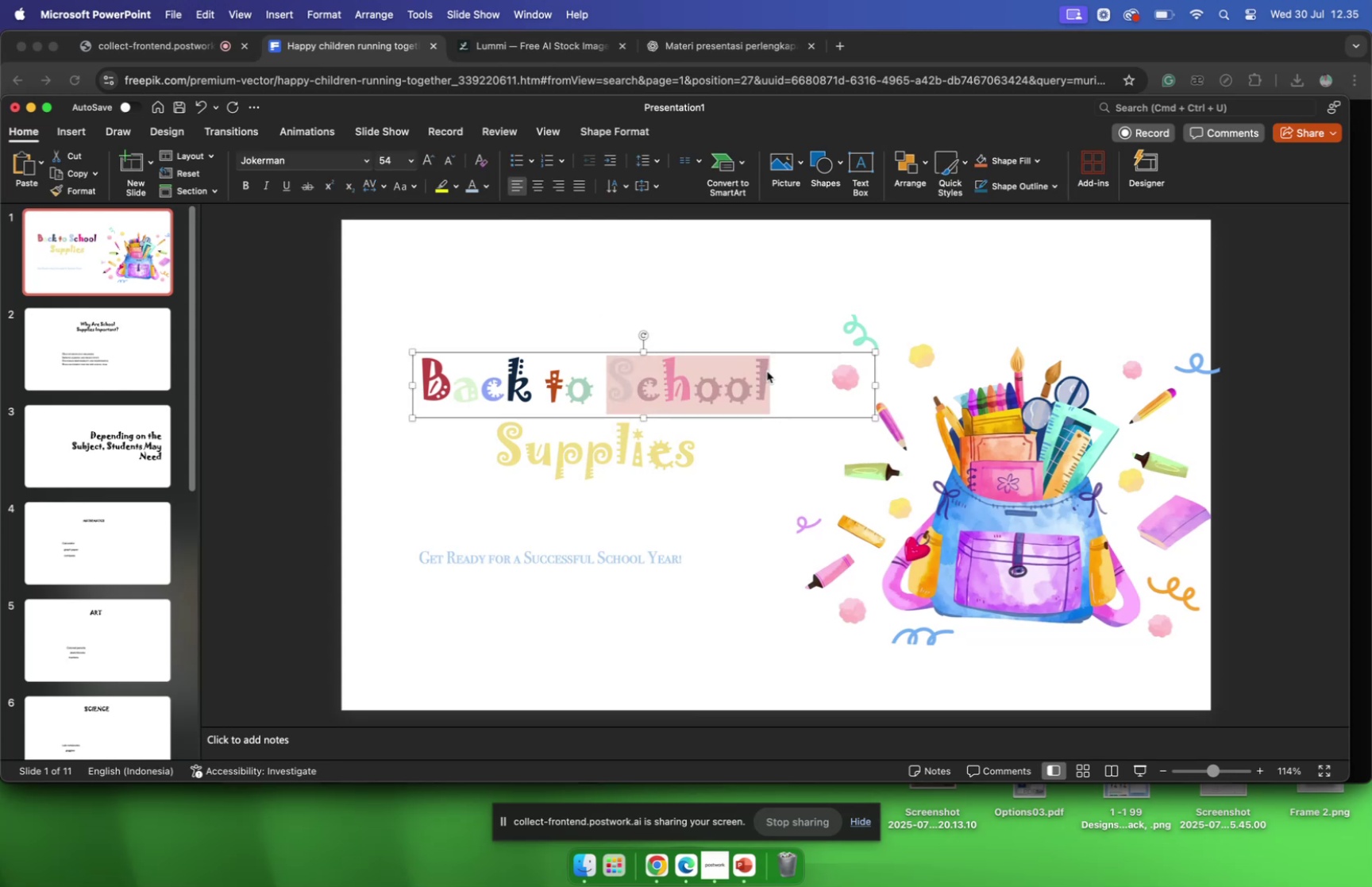 
left_click([767, 371])
 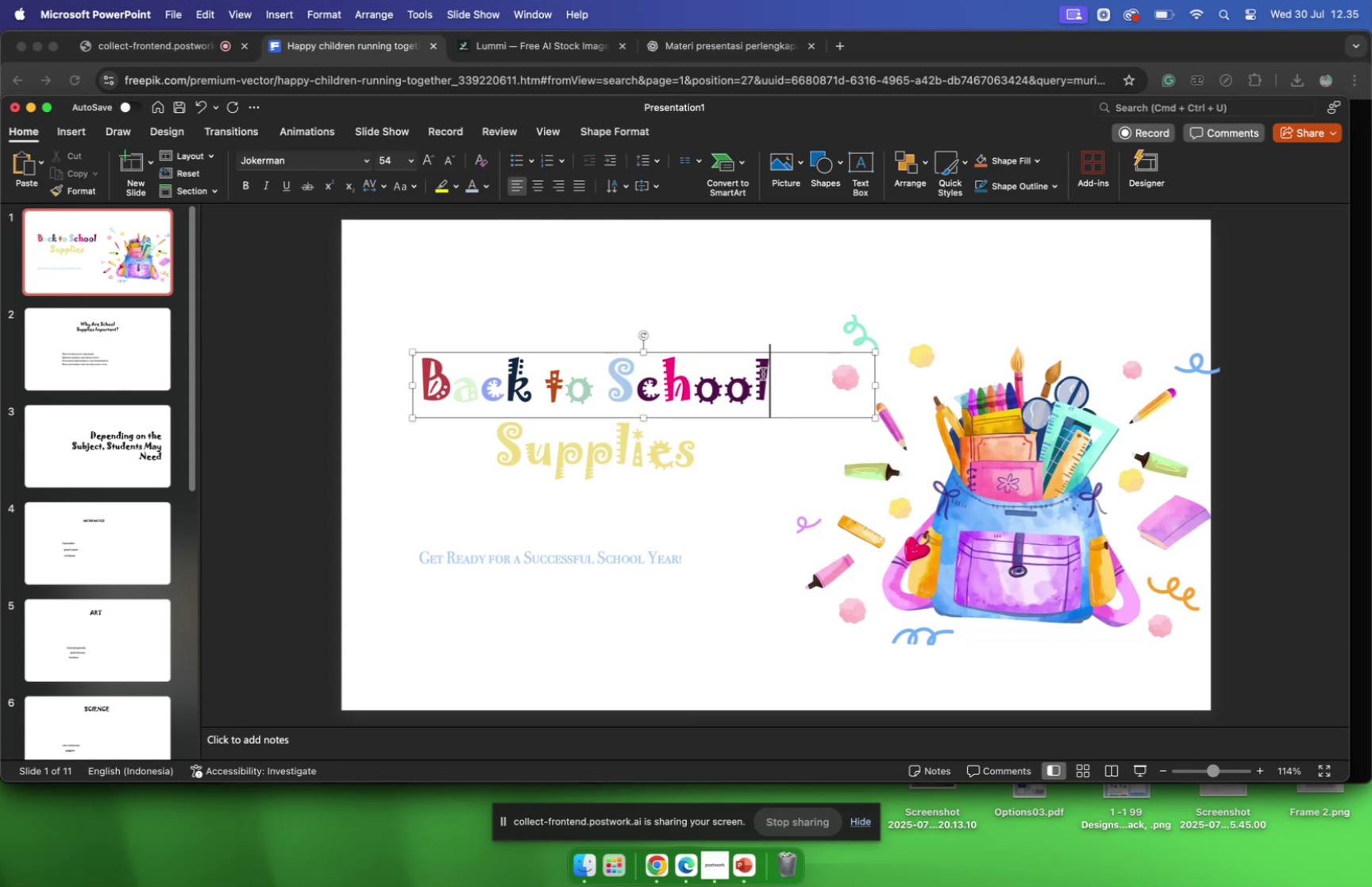 
left_click_drag(start_coordinate=[759, 375], to_coordinate=[765, 374])
 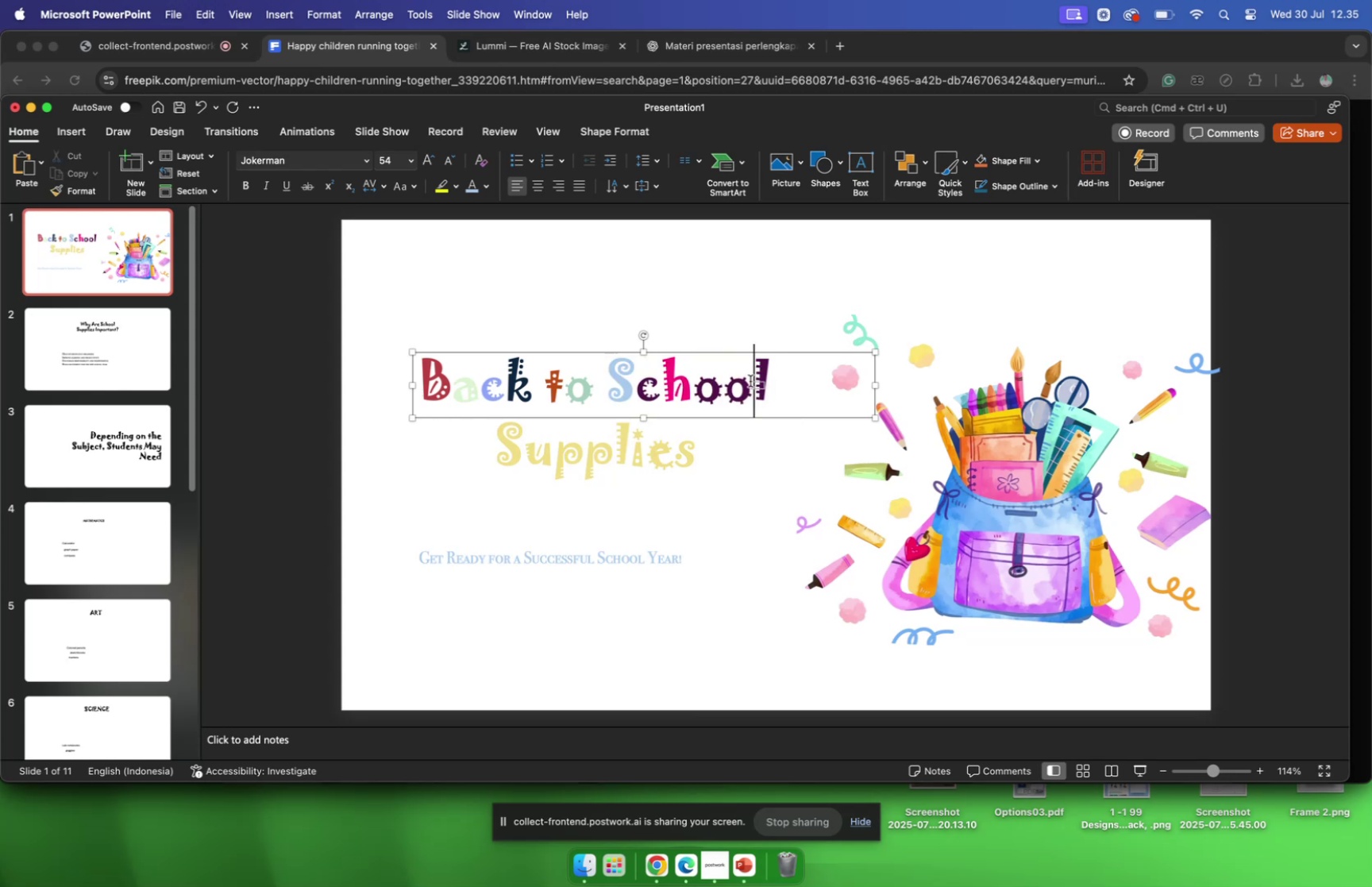 
left_click_drag(start_coordinate=[754, 377], to_coordinate=[759, 380])
 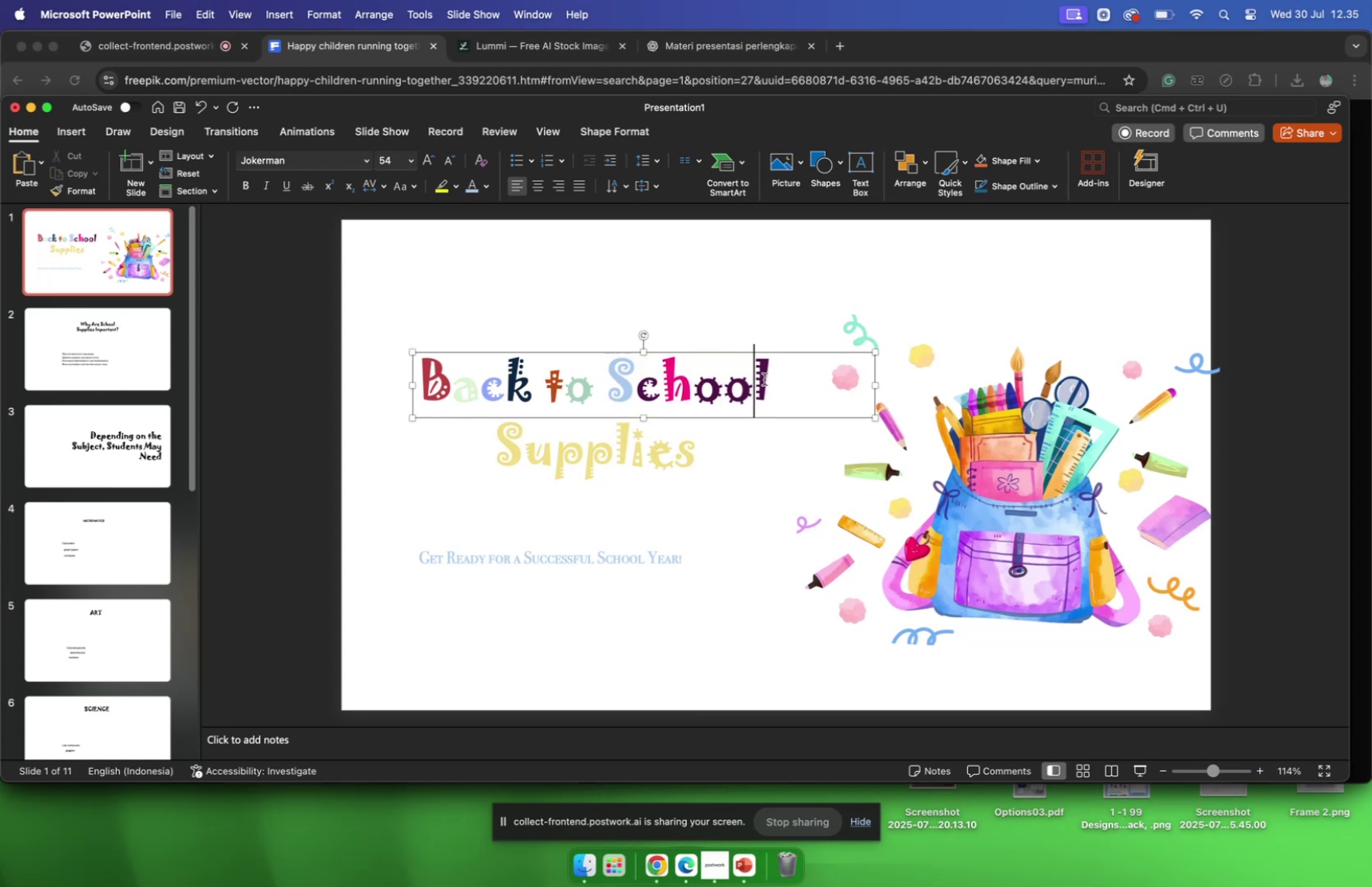 
left_click_drag(start_coordinate=[765, 379], to_coordinate=[759, 381])
 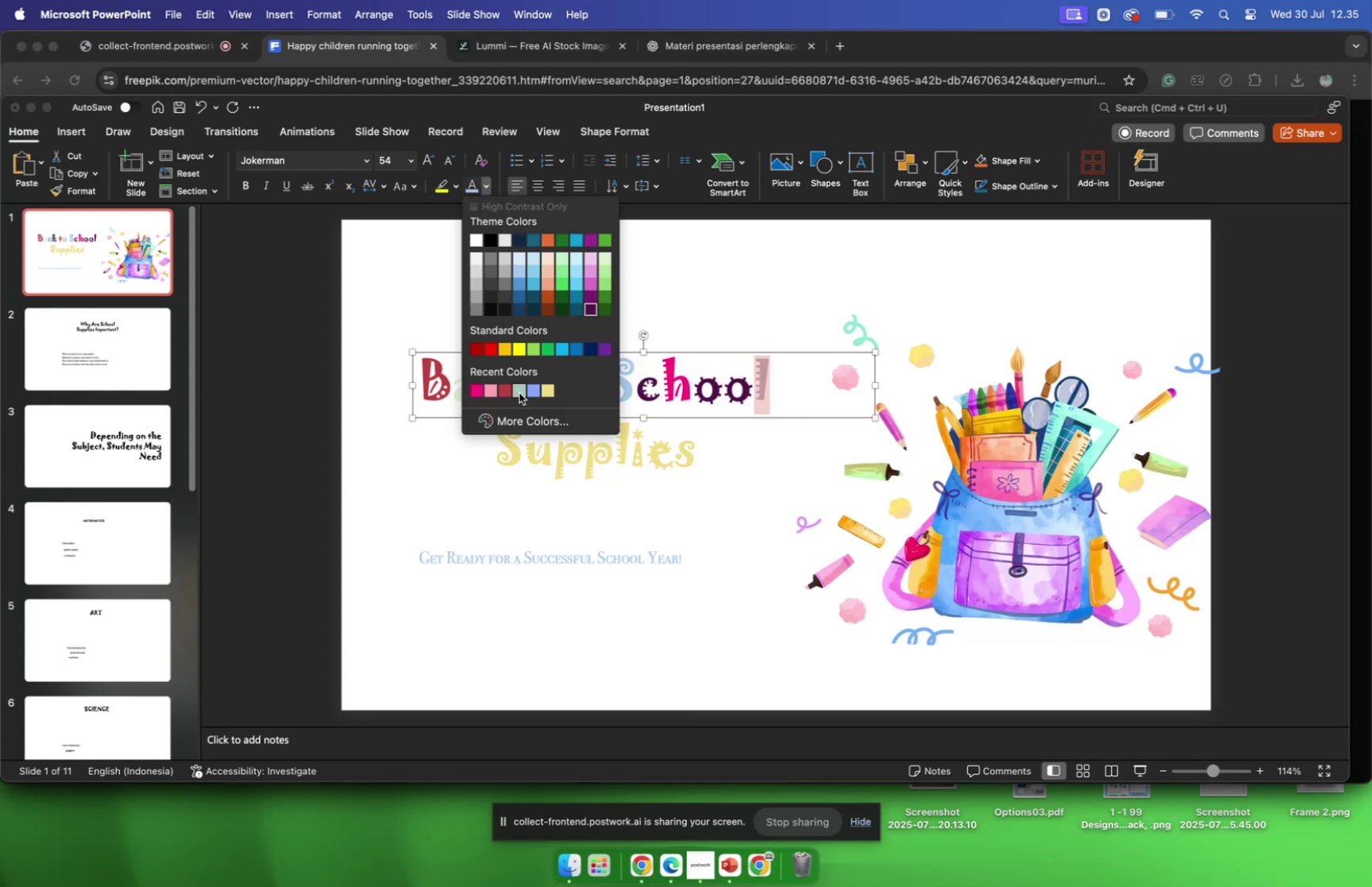 
left_click([538, 391])
 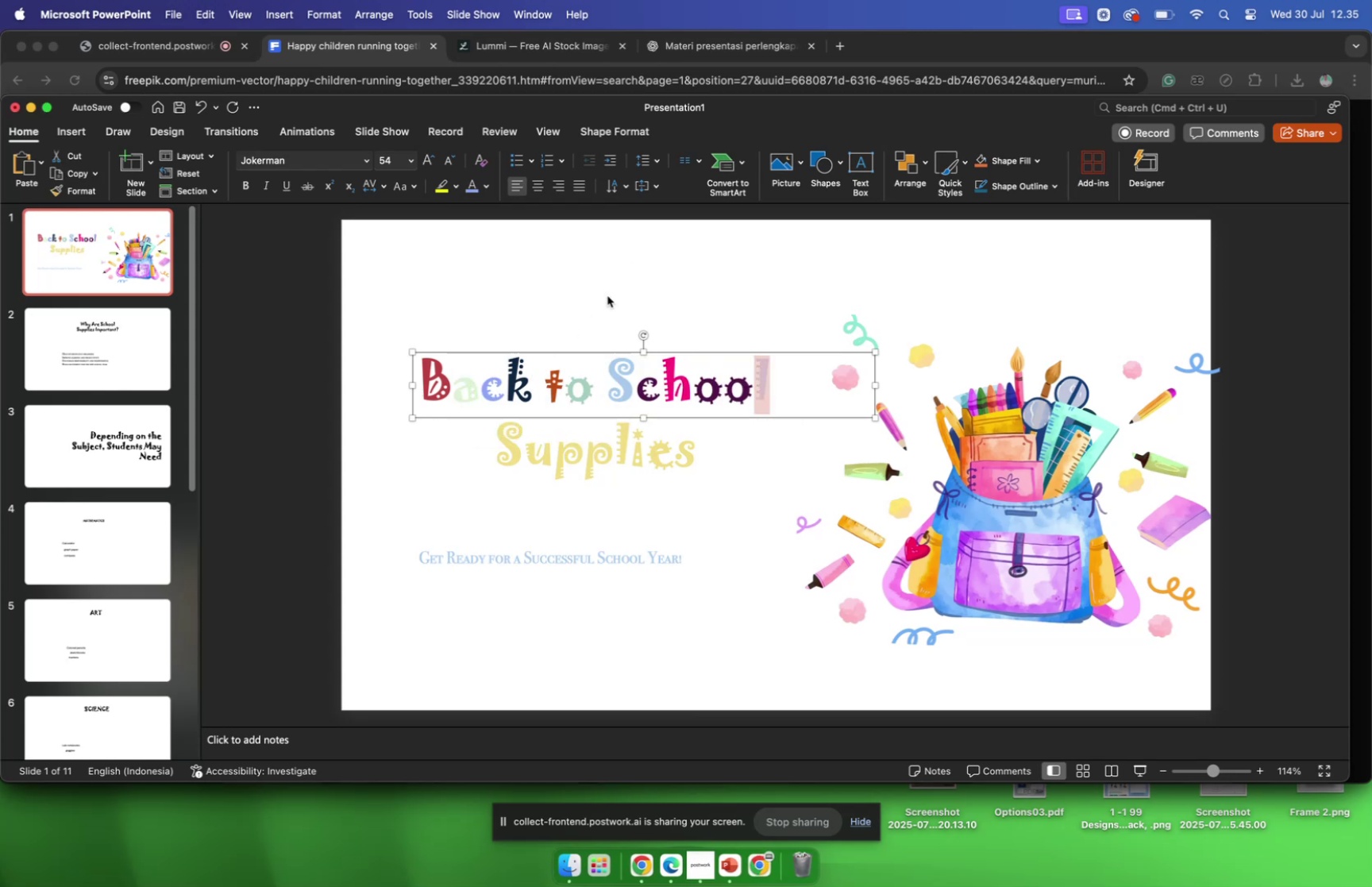 
left_click([611, 292])
 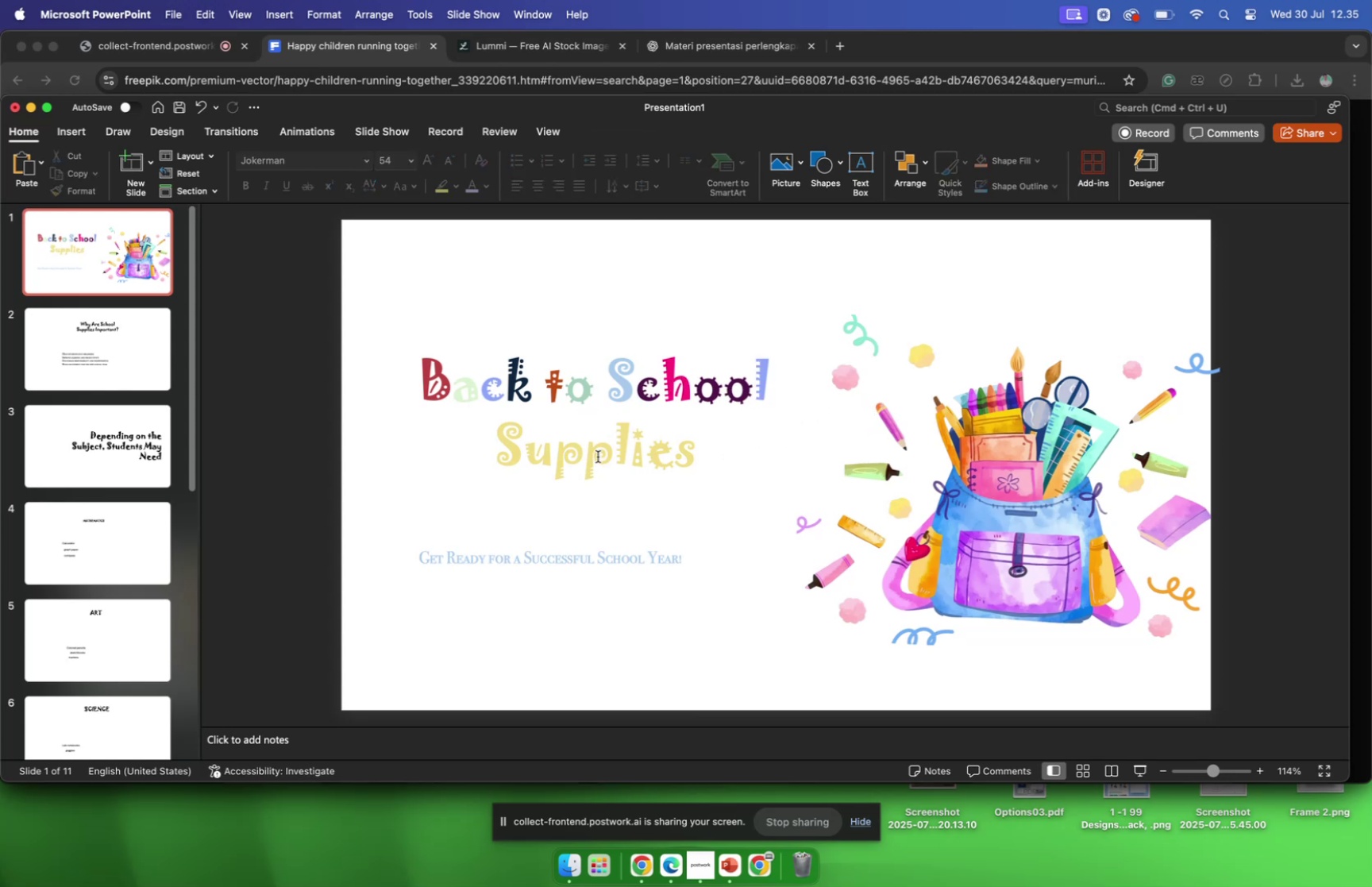 
wait(12.84)
 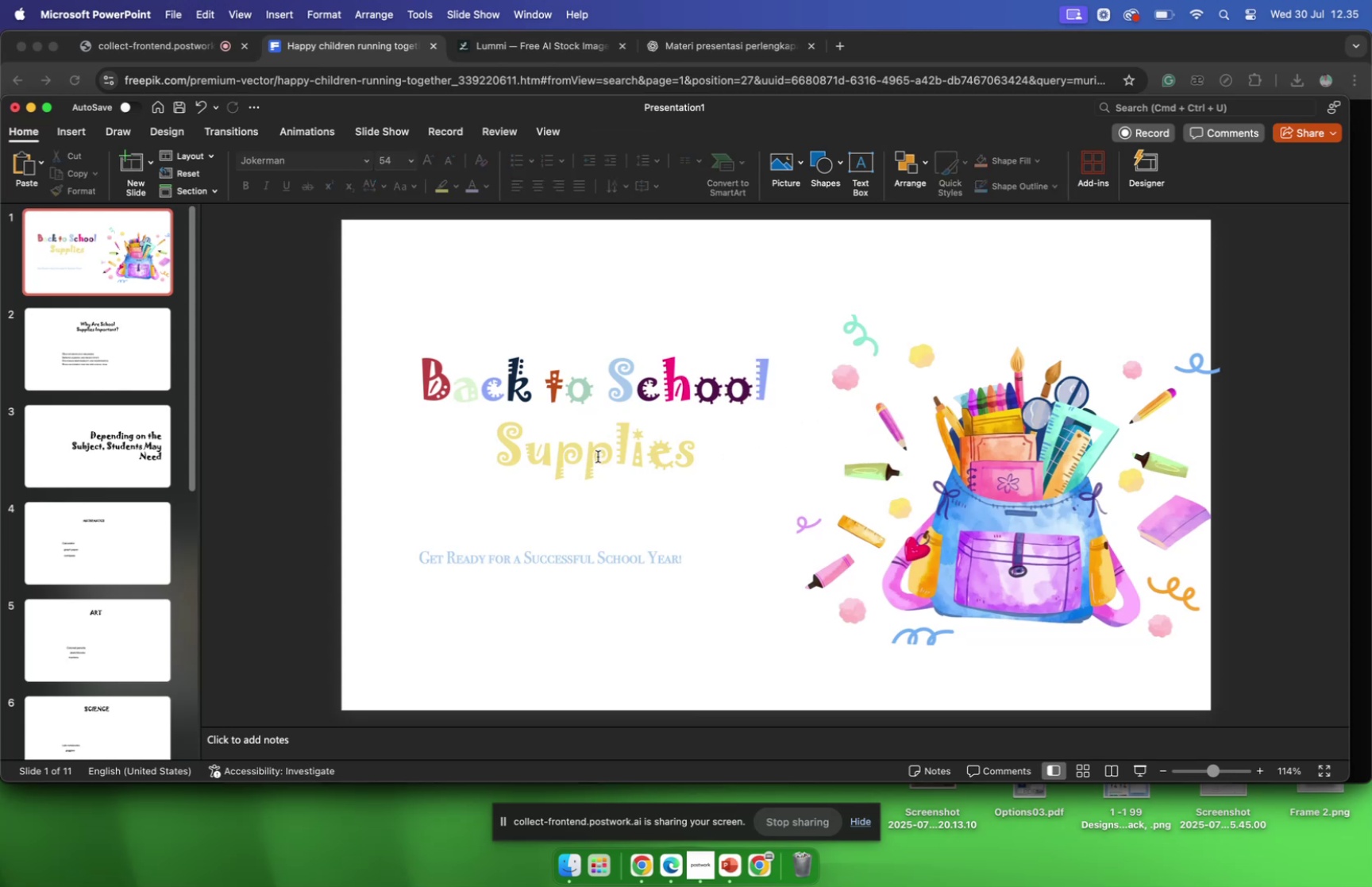 
left_click_drag(start_coordinate=[526, 449], to_coordinate=[551, 446])
 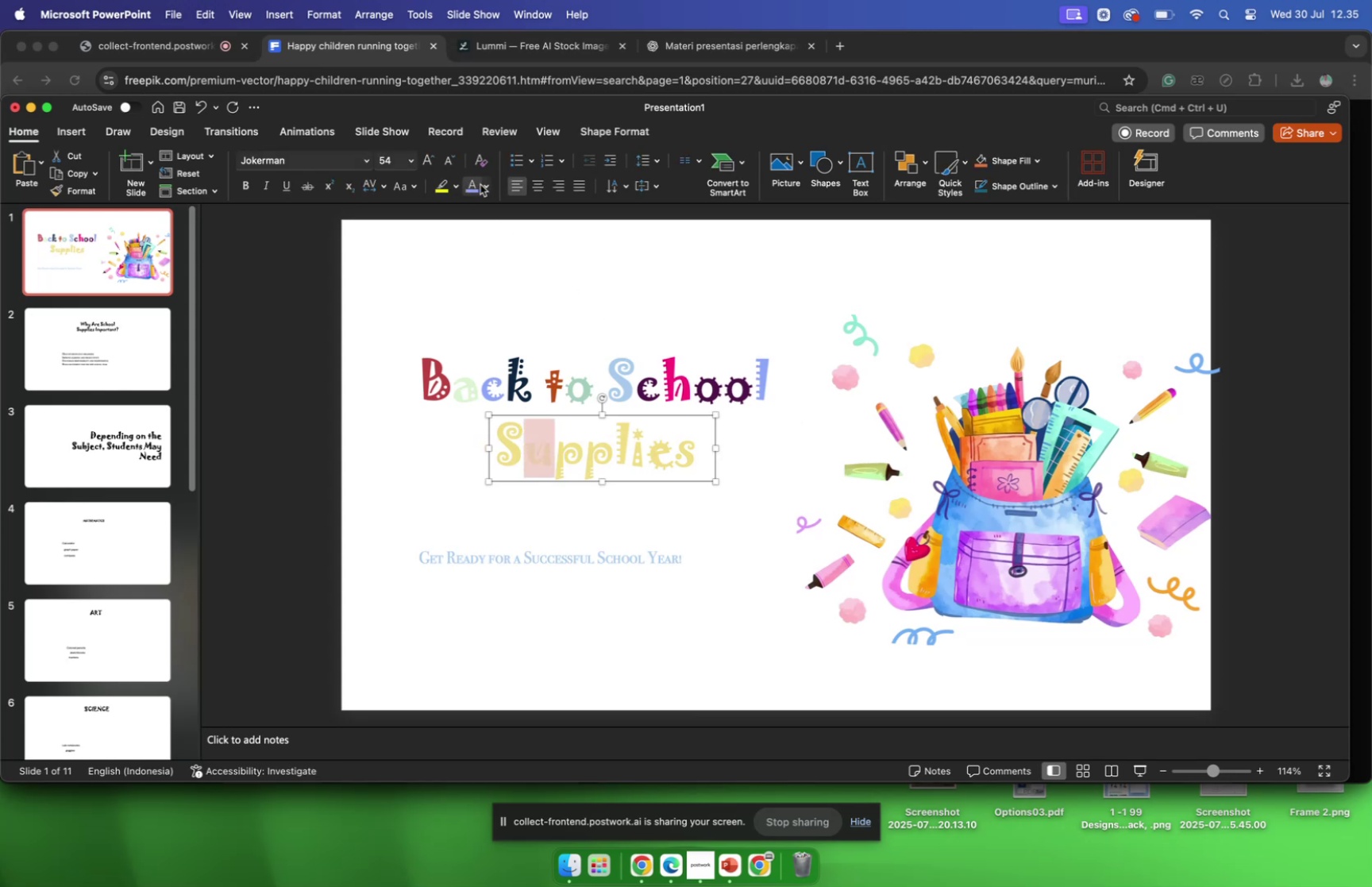 
left_click([481, 184])
 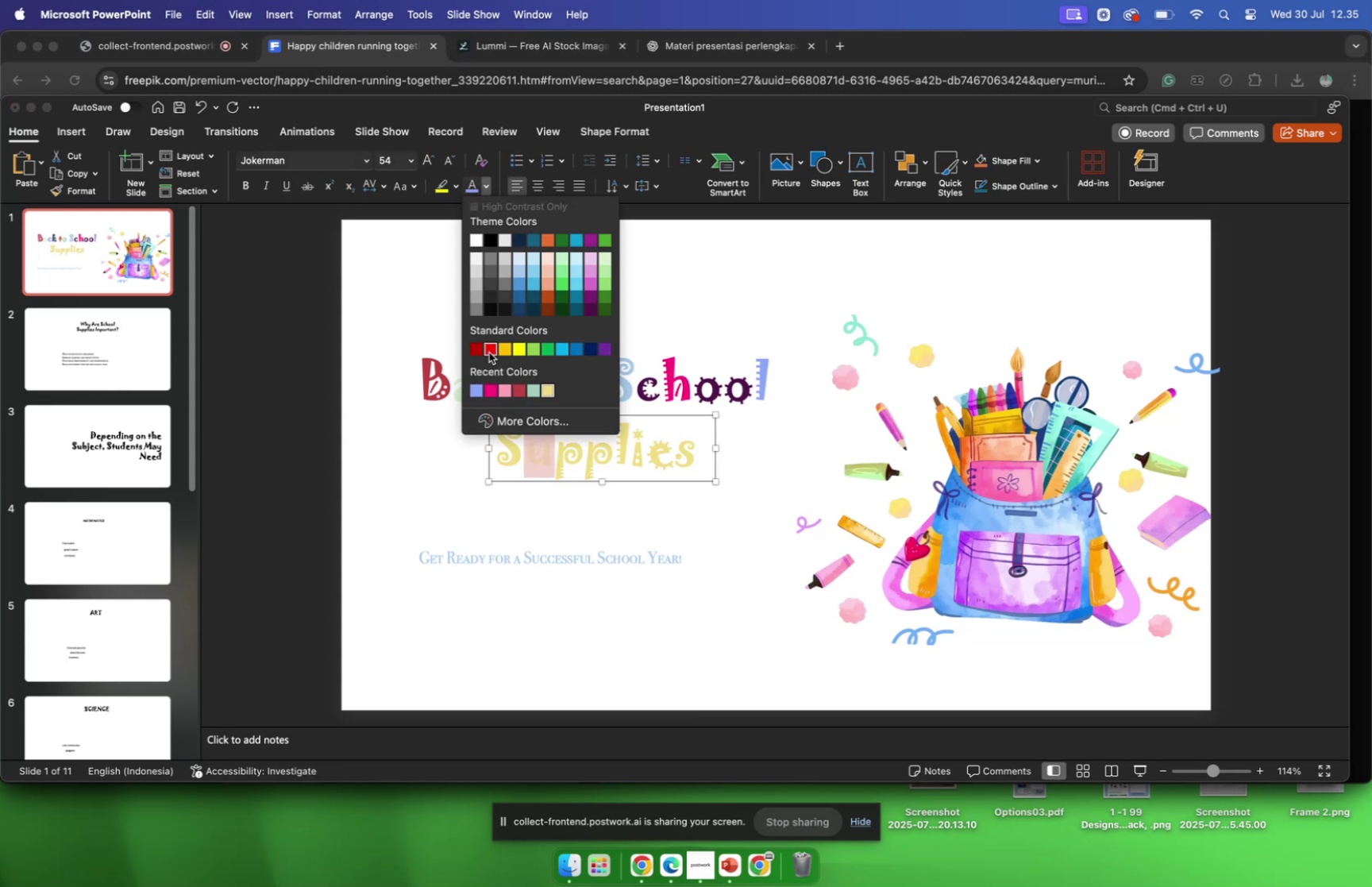 
left_click([568, 454])
 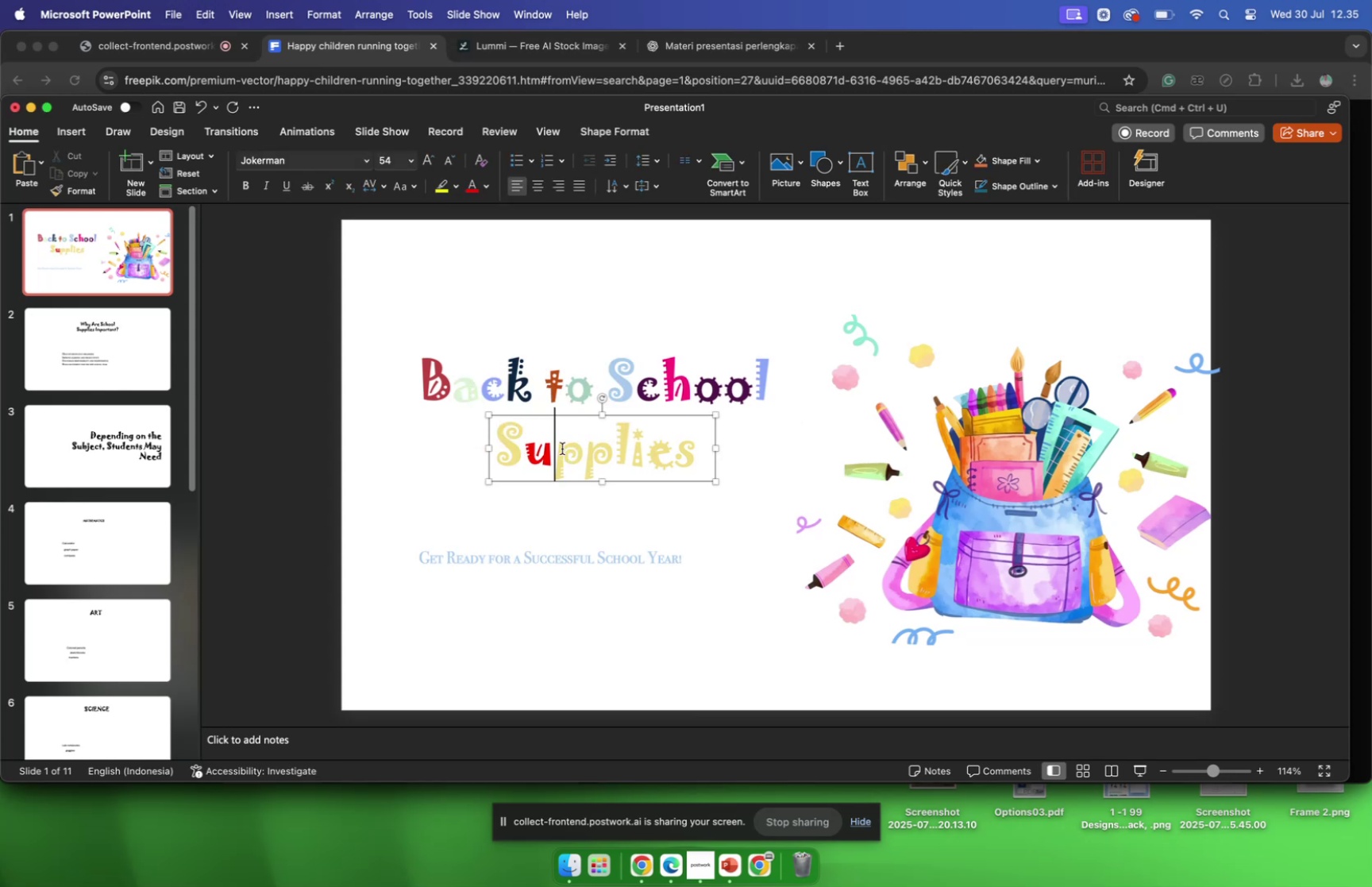 
left_click_drag(start_coordinate=[561, 447], to_coordinate=[576, 449])
 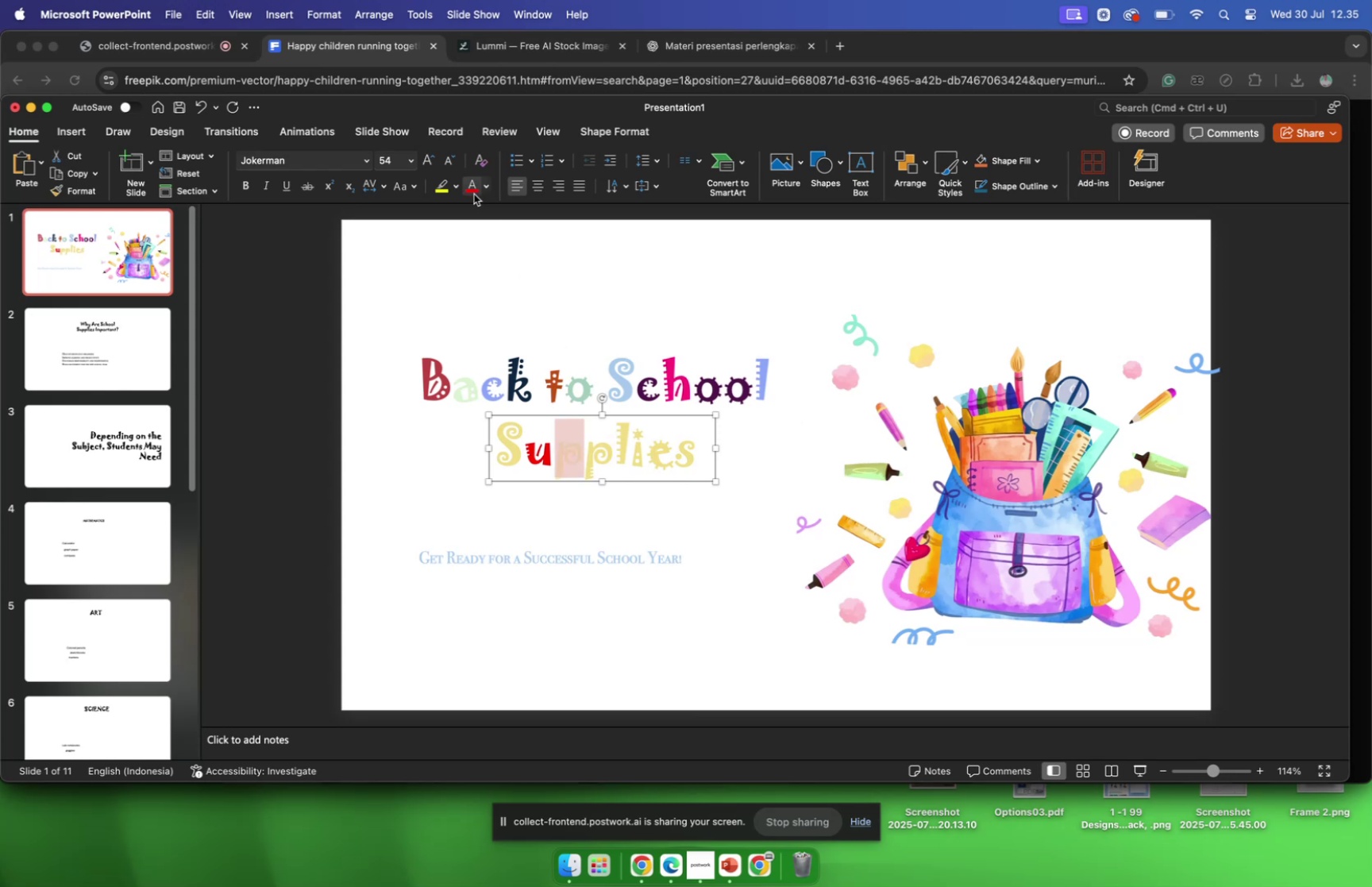 
mouse_move([494, 209])
 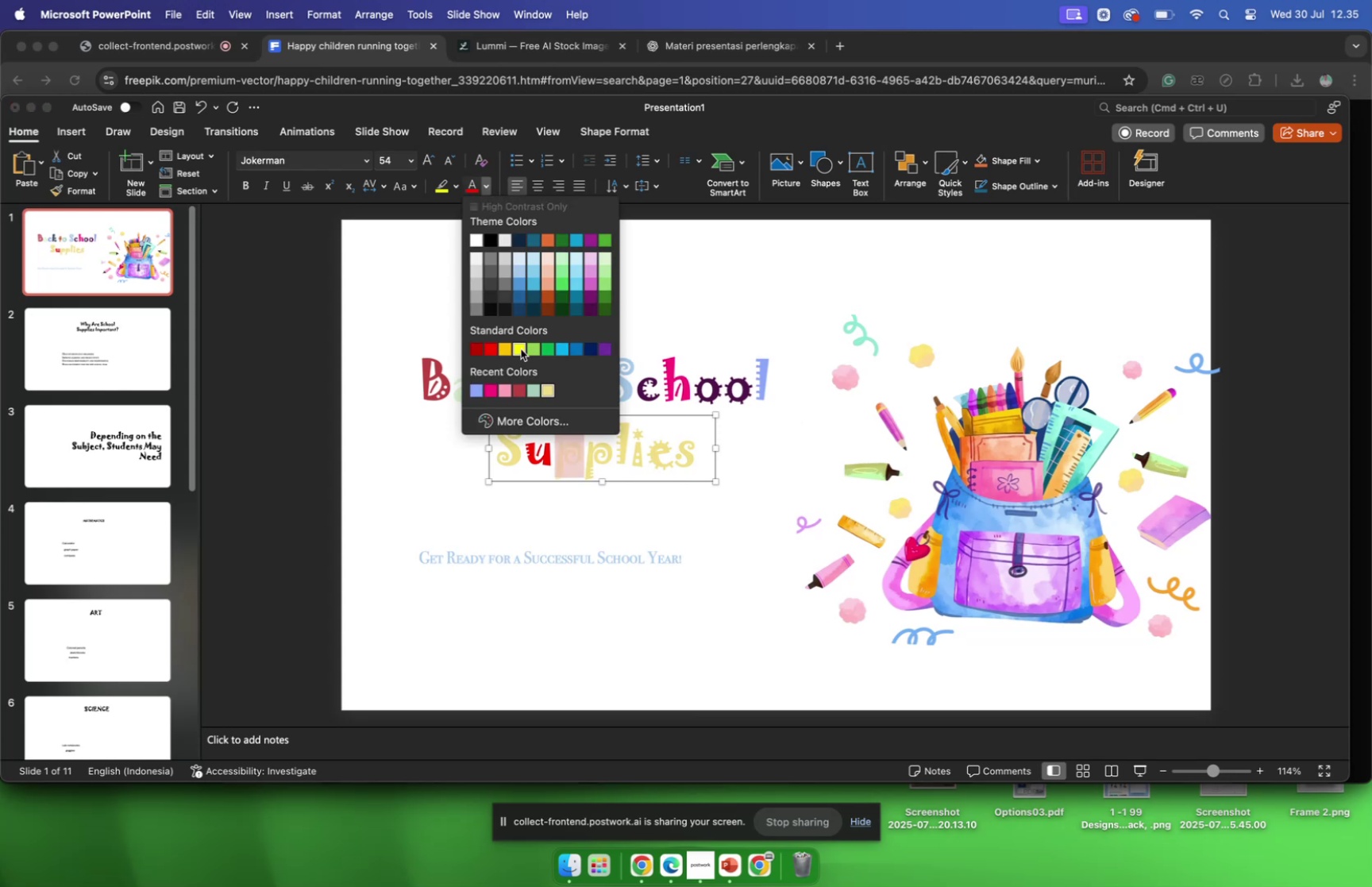 
left_click([521, 349])
 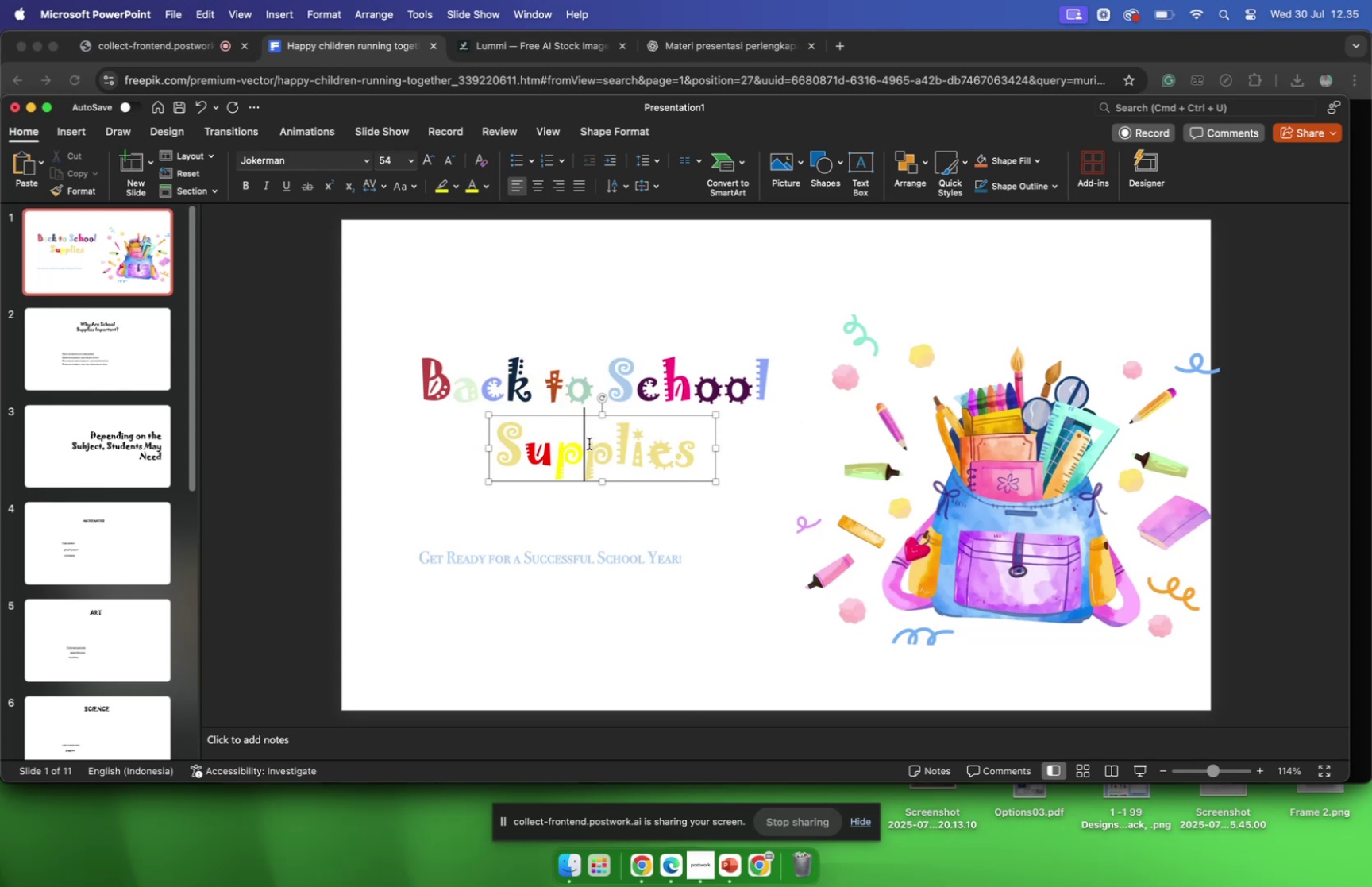 
left_click_drag(start_coordinate=[581, 447], to_coordinate=[567, 447])
 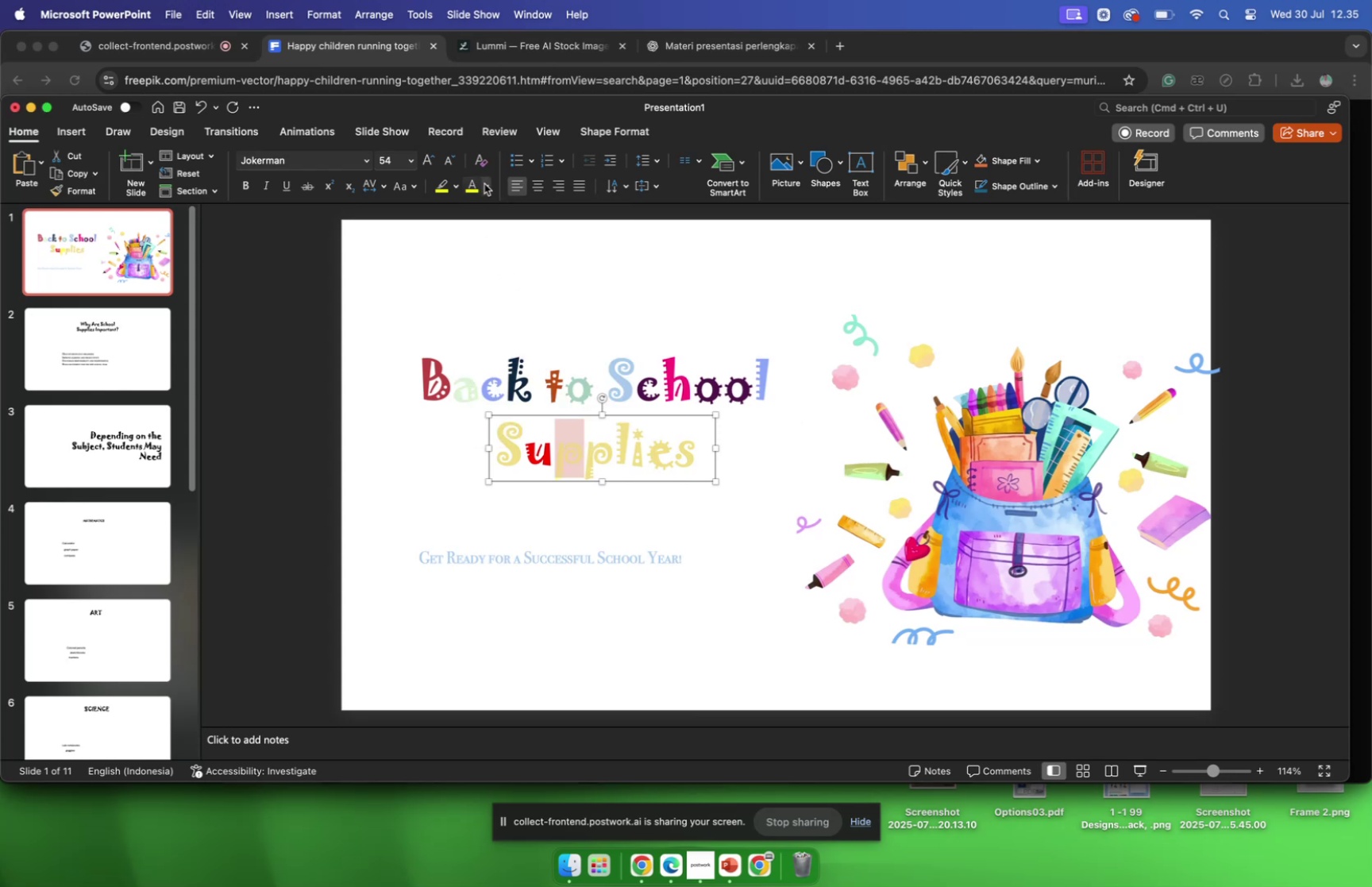 
left_click([484, 183])
 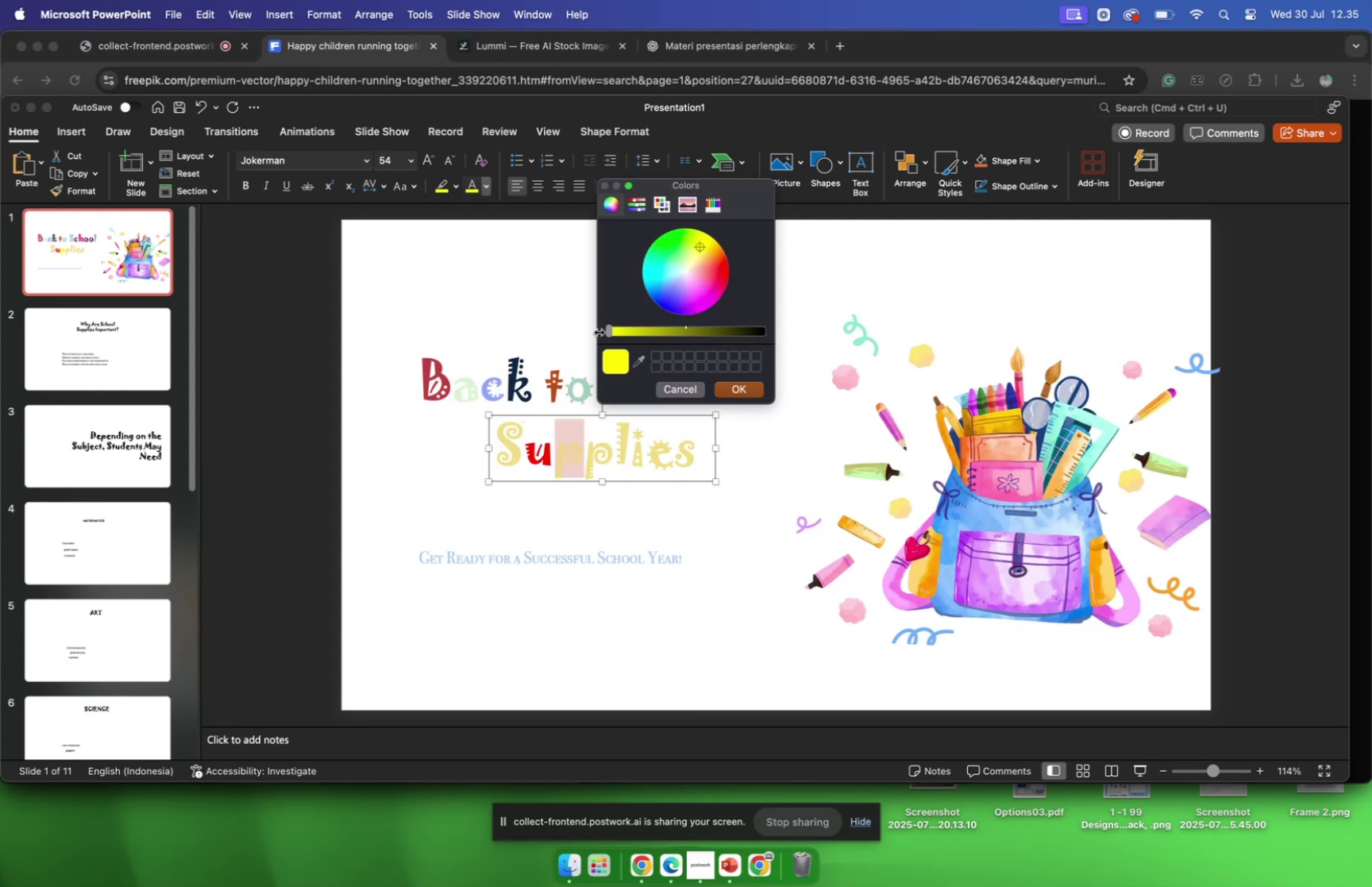 
left_click_drag(start_coordinate=[696, 250], to_coordinate=[676, 278])
 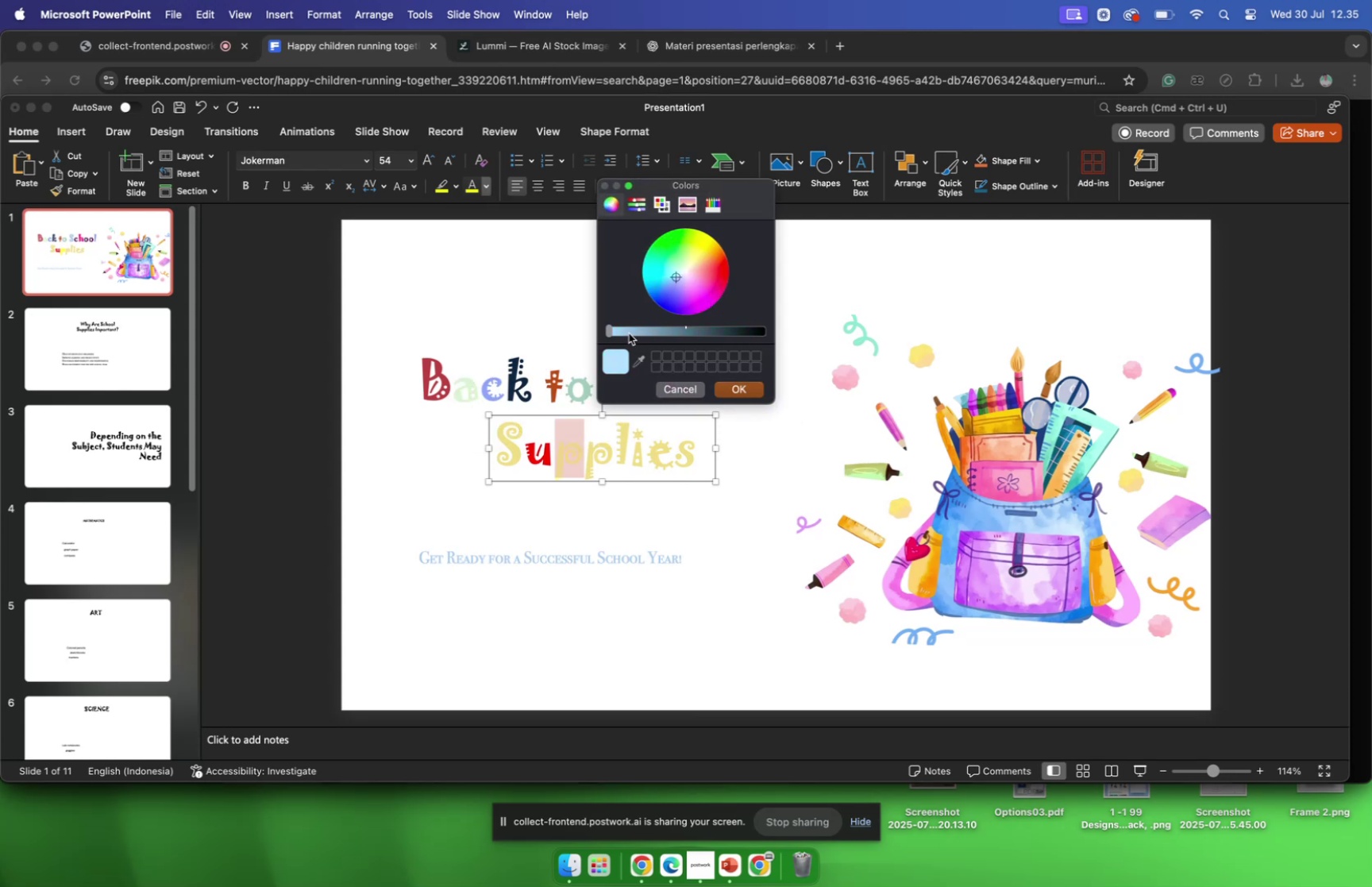 
left_click_drag(start_coordinate=[629, 333], to_coordinate=[642, 331])
 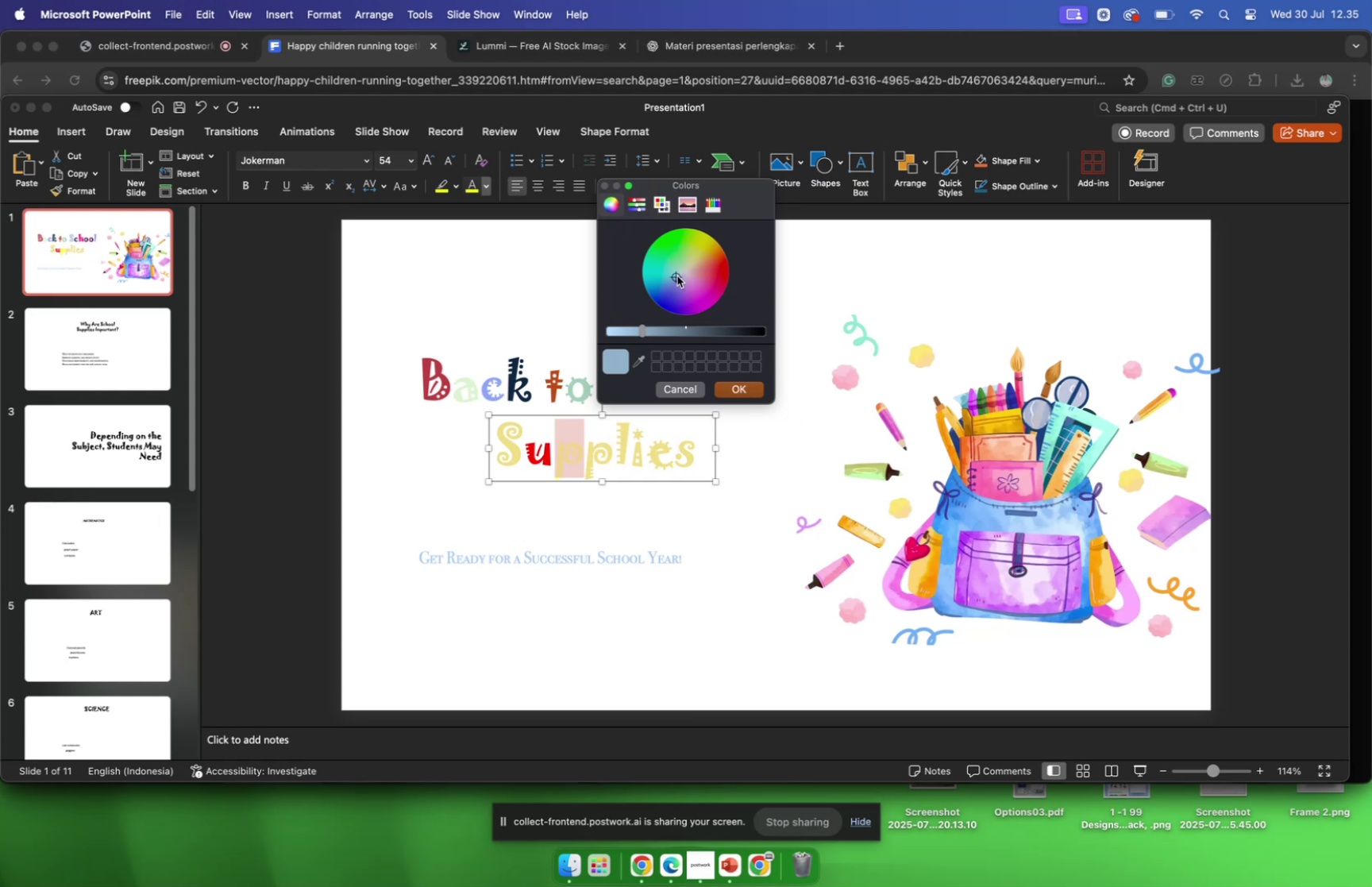 
left_click_drag(start_coordinate=[676, 274], to_coordinate=[693, 269])
 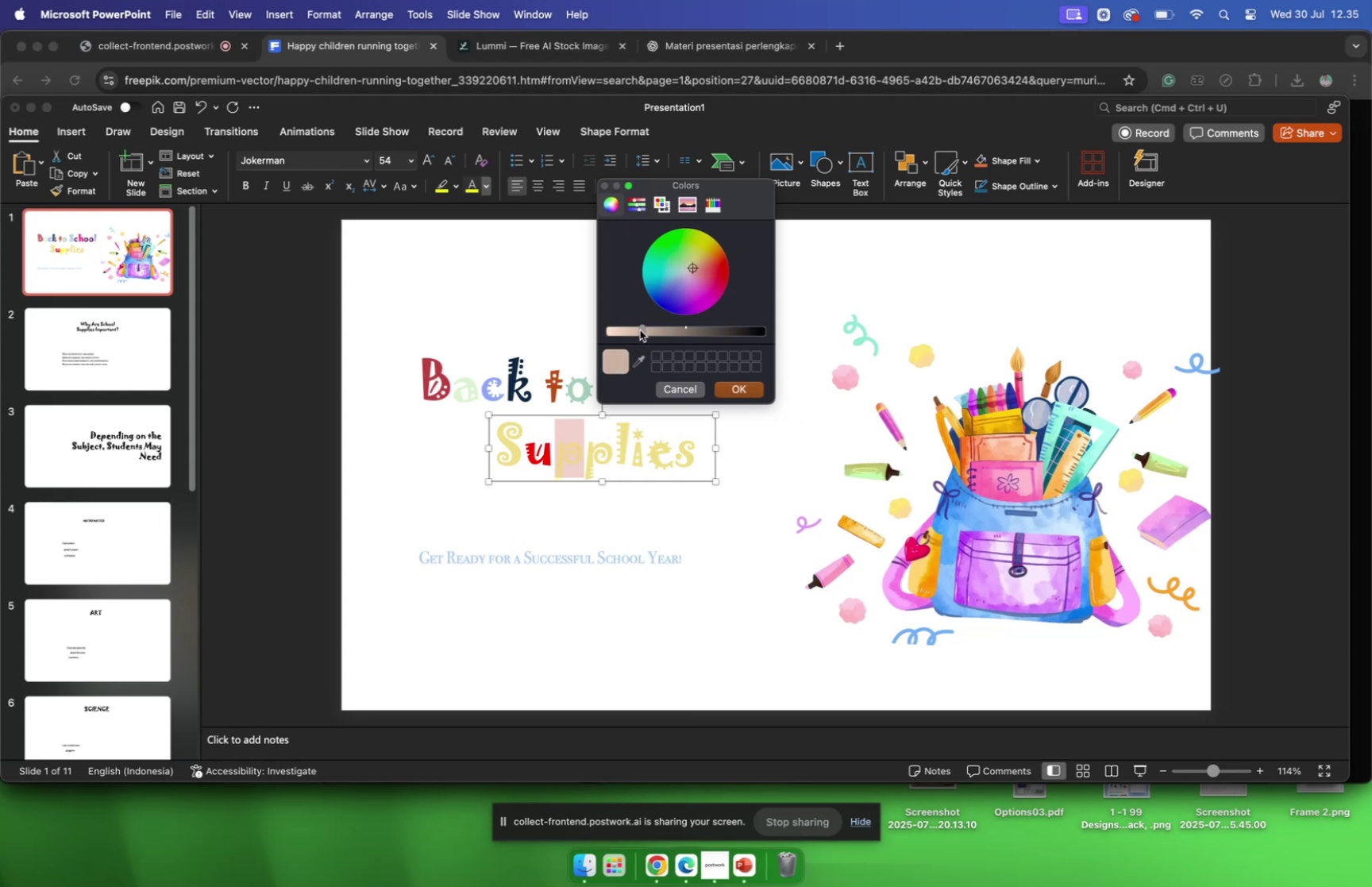 
left_click_drag(start_coordinate=[640, 330], to_coordinate=[665, 323])
 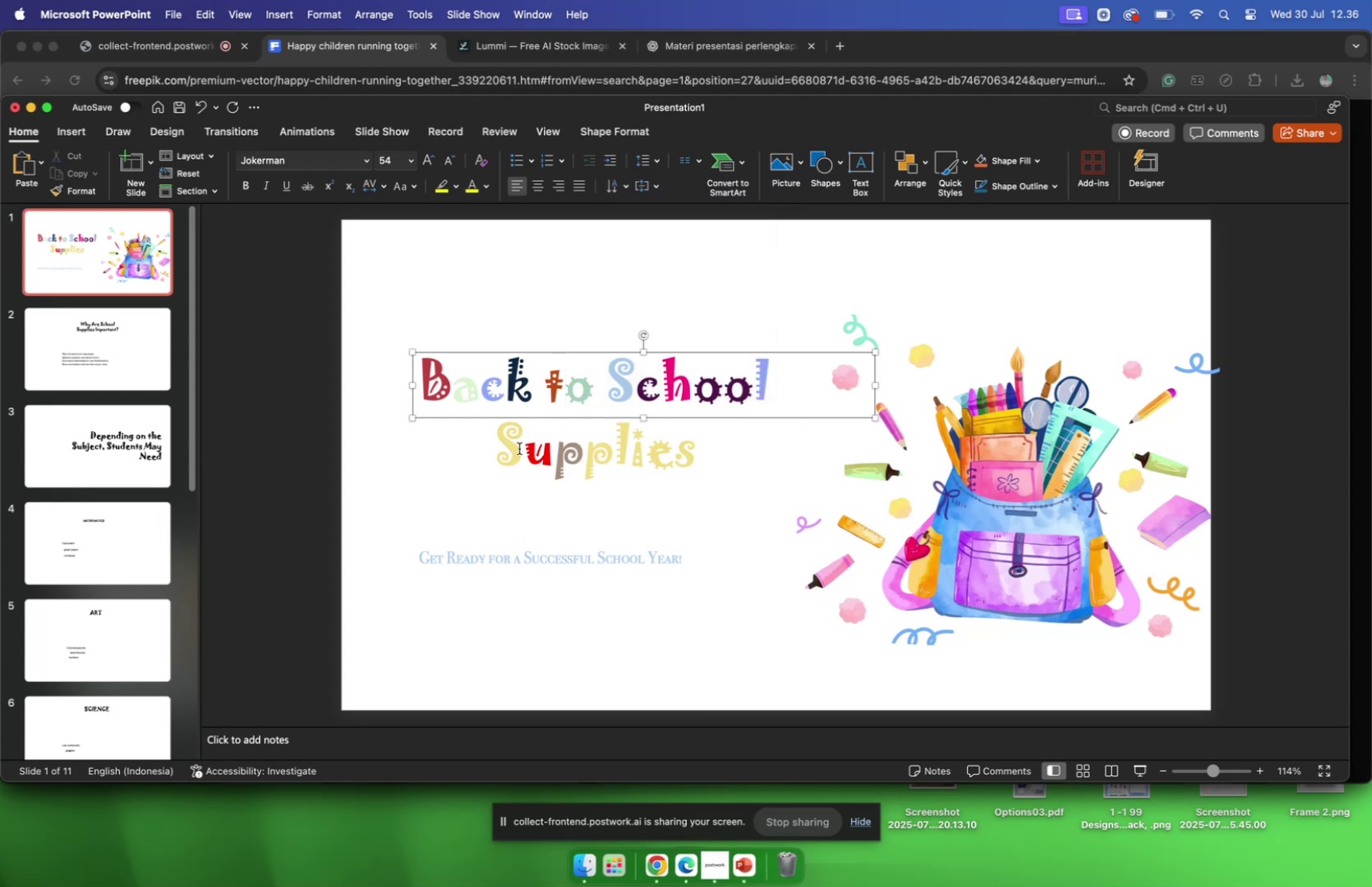 
left_click_drag(start_coordinate=[590, 453], to_coordinate=[608, 451])
 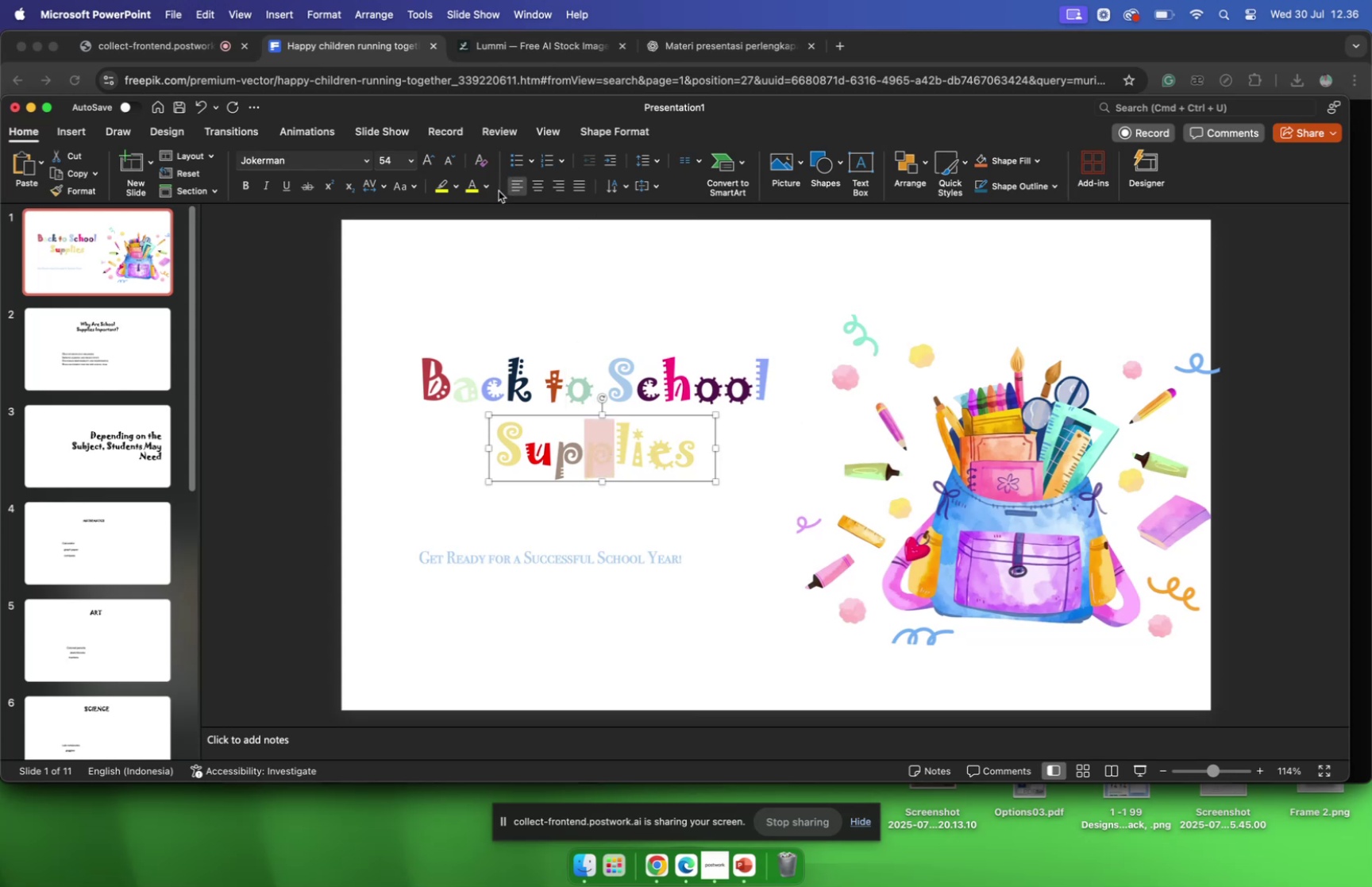 
left_click([487, 191])
 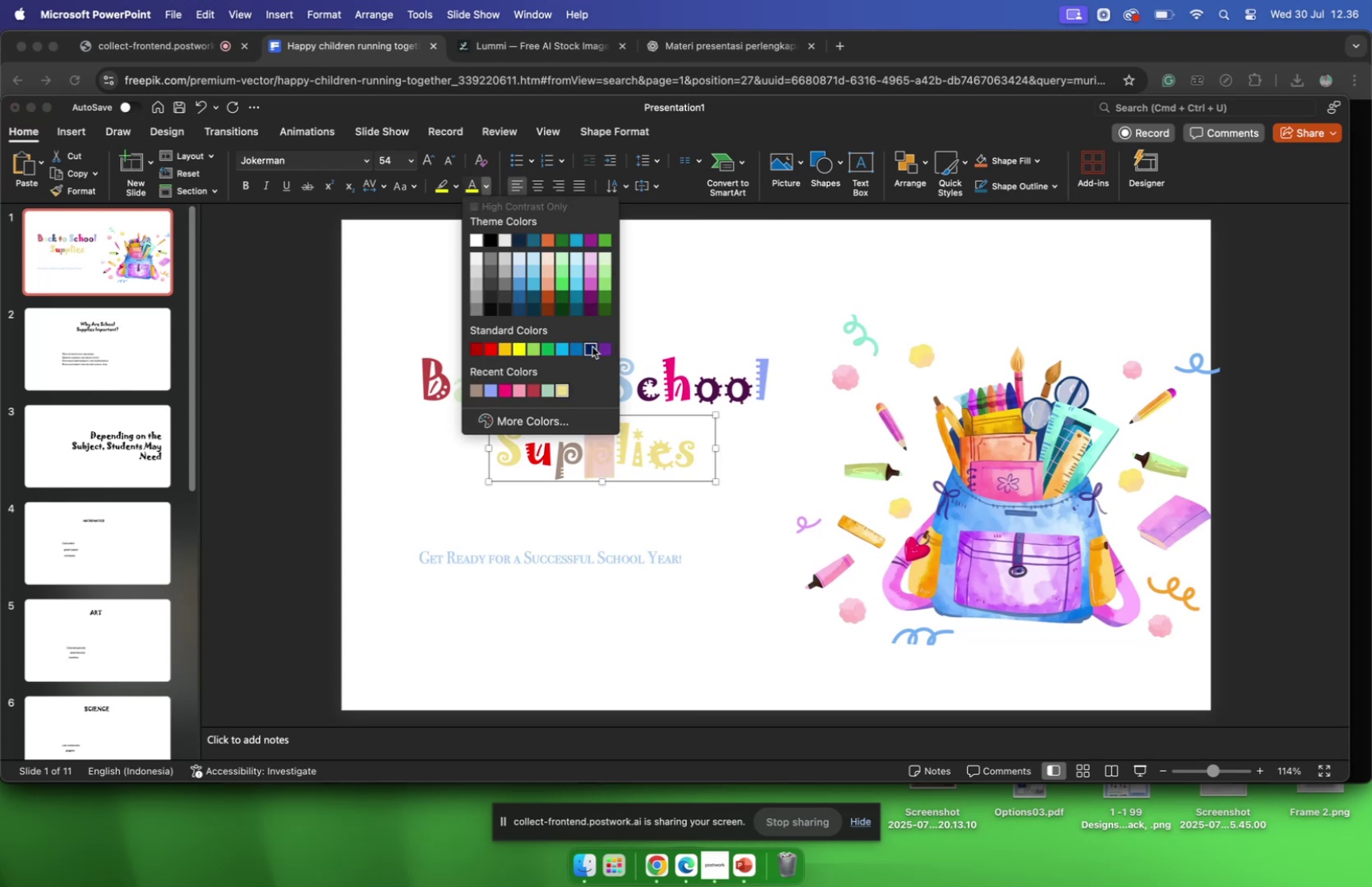 
left_click([599, 348])
 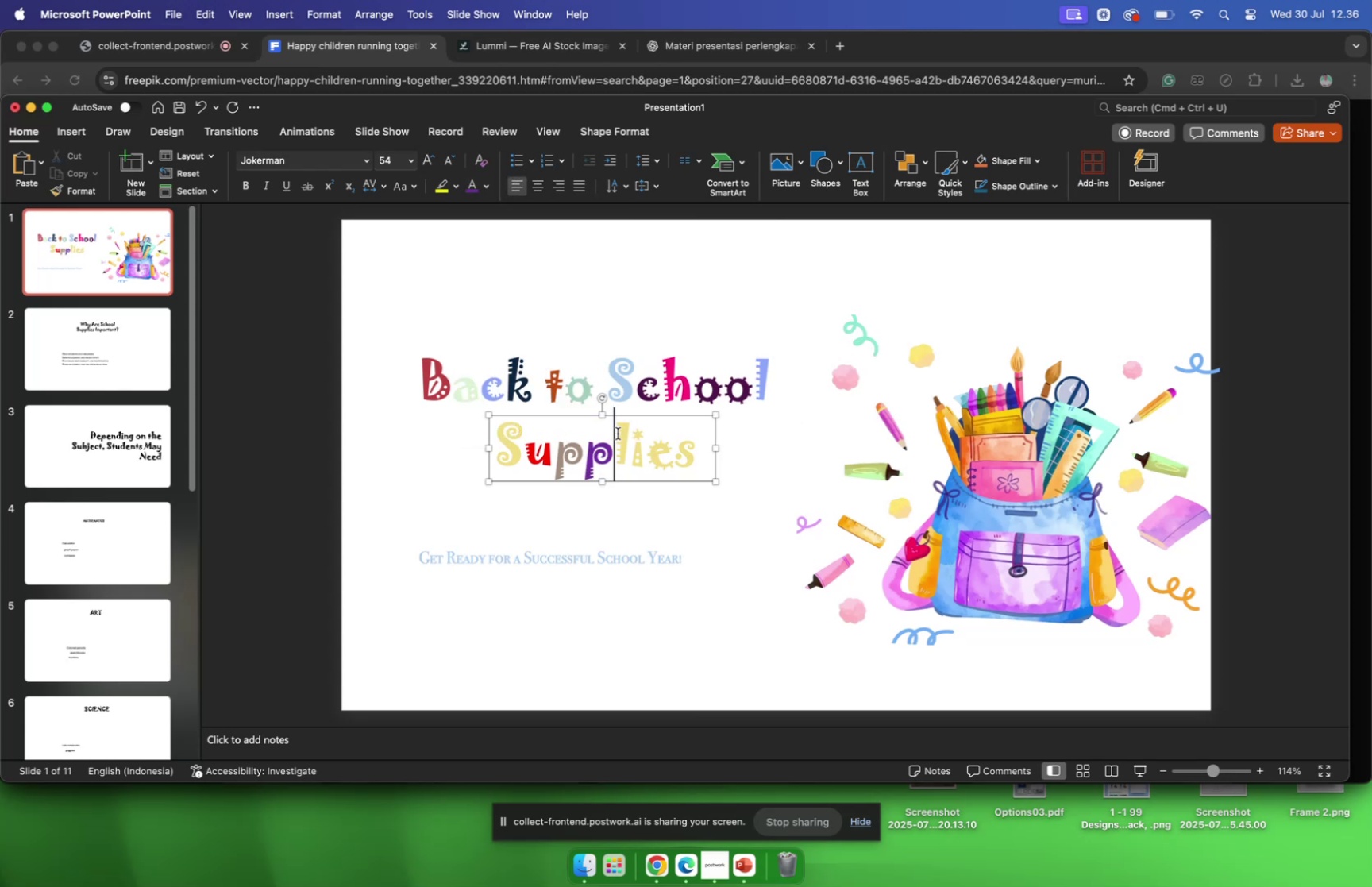 
left_click_drag(start_coordinate=[618, 433], to_coordinate=[627, 434])
 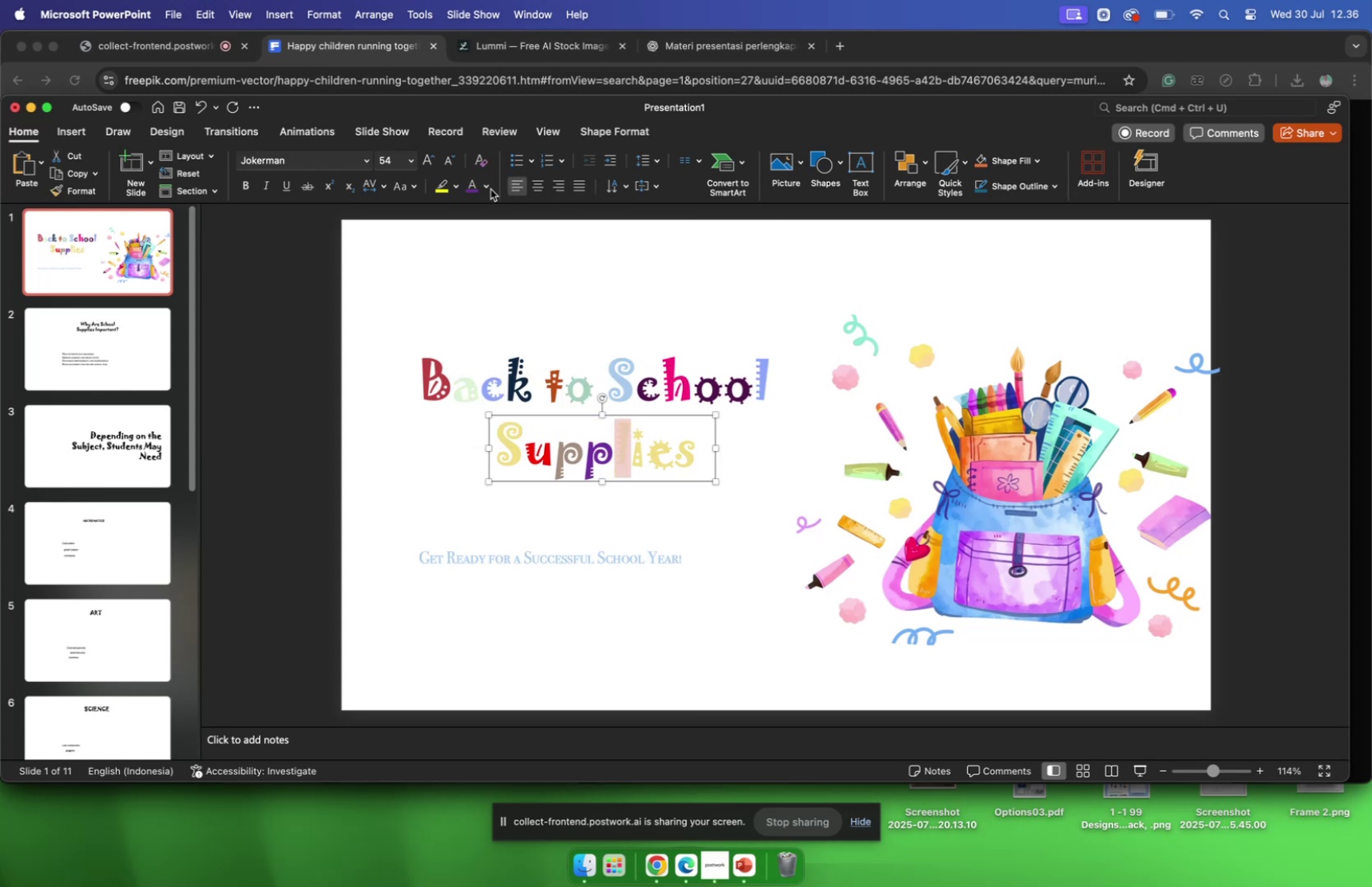 
left_click([488, 189])
 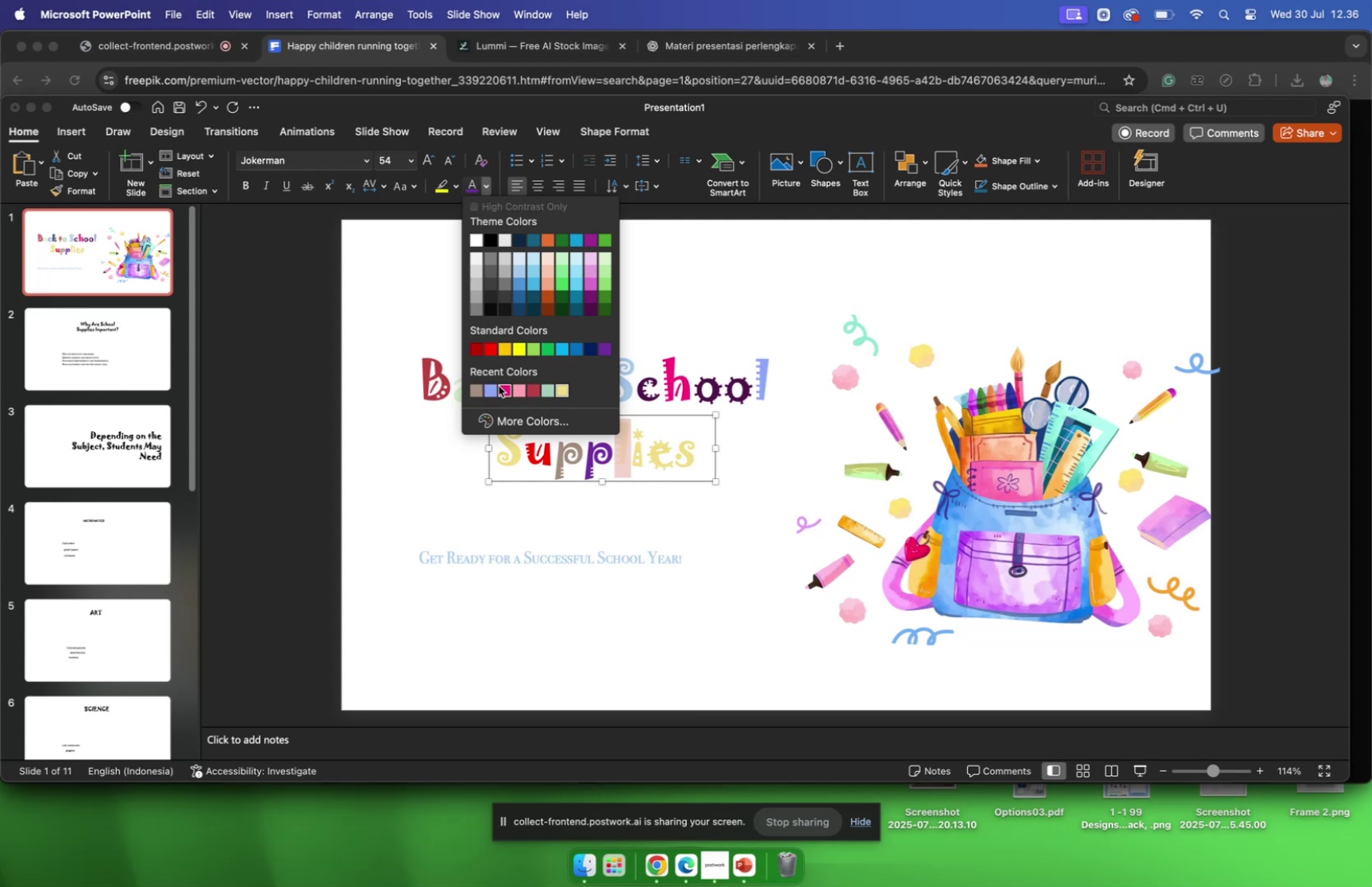 
wait(7.59)
 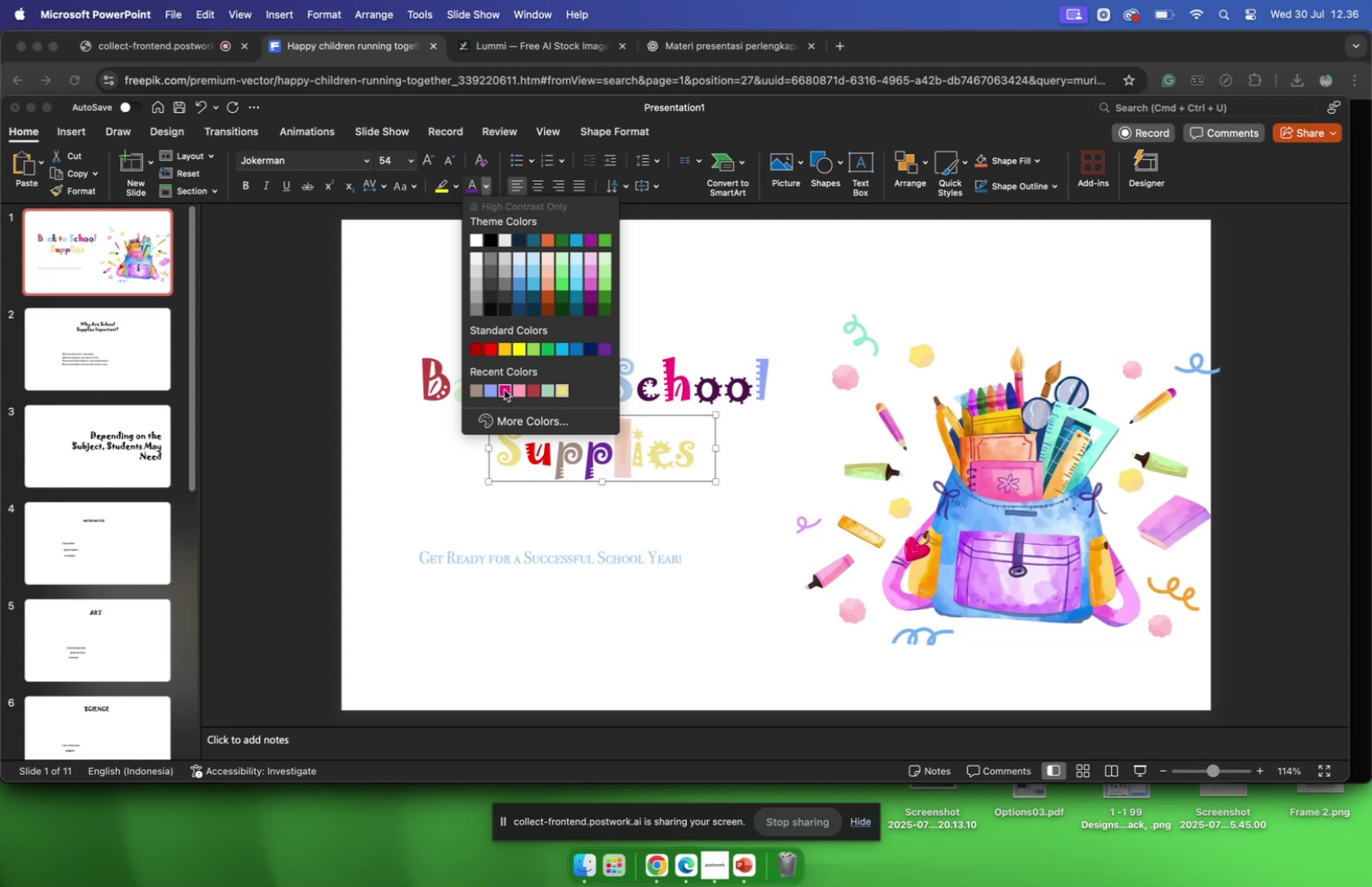 
left_click([638, 439])
 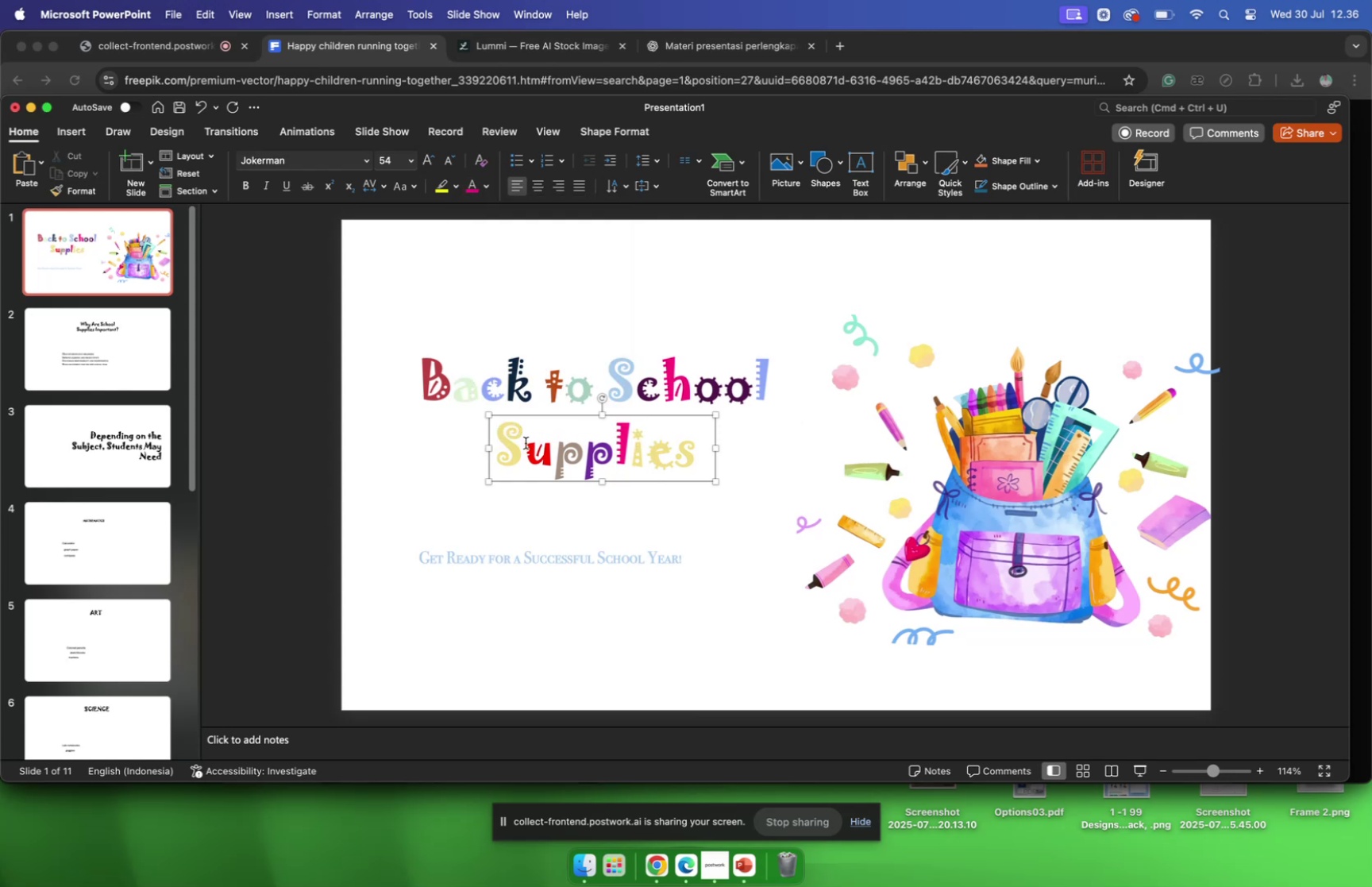 
left_click_drag(start_coordinate=[521, 442], to_coordinate=[505, 440])
 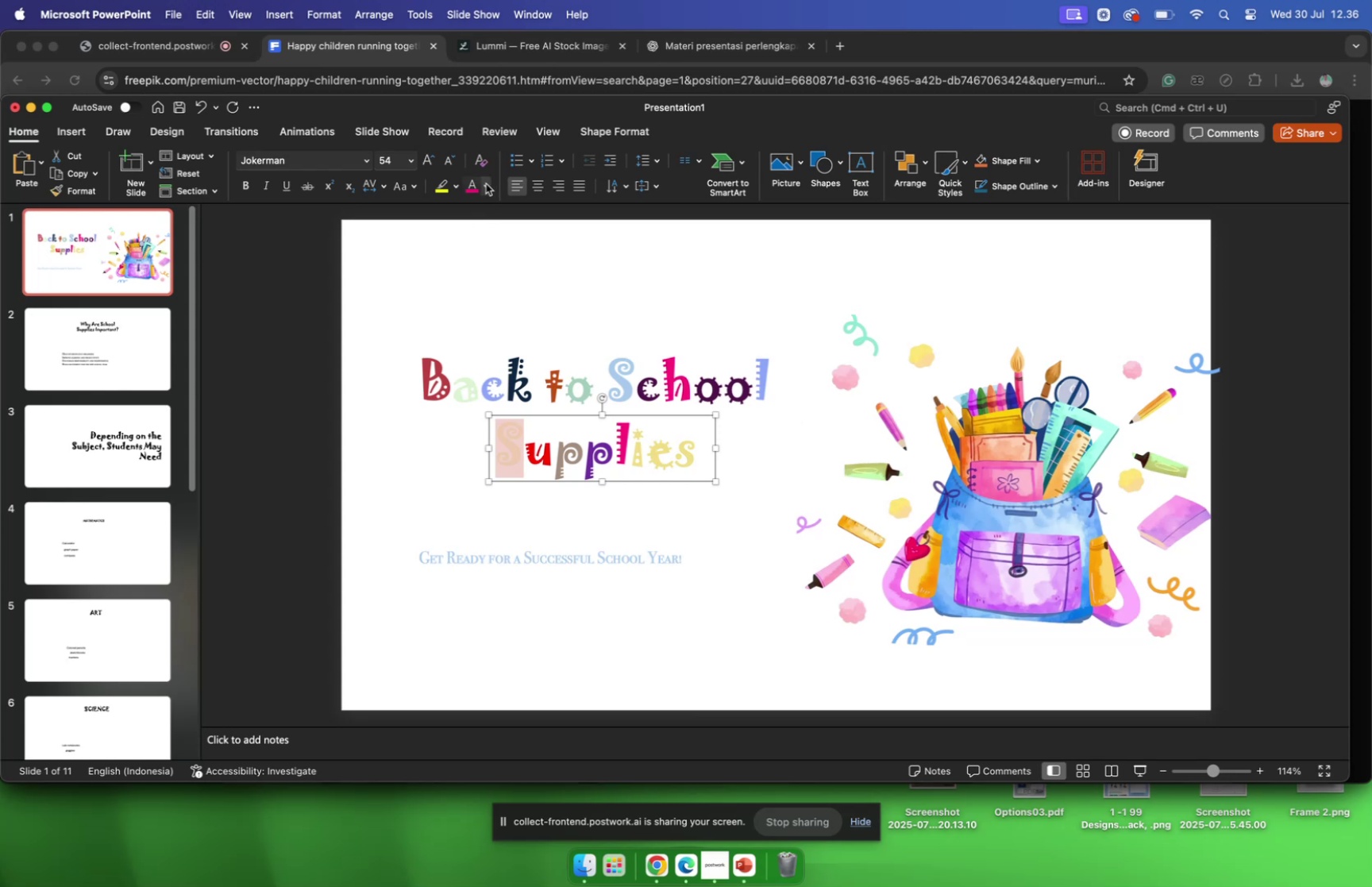 
left_click([486, 187])
 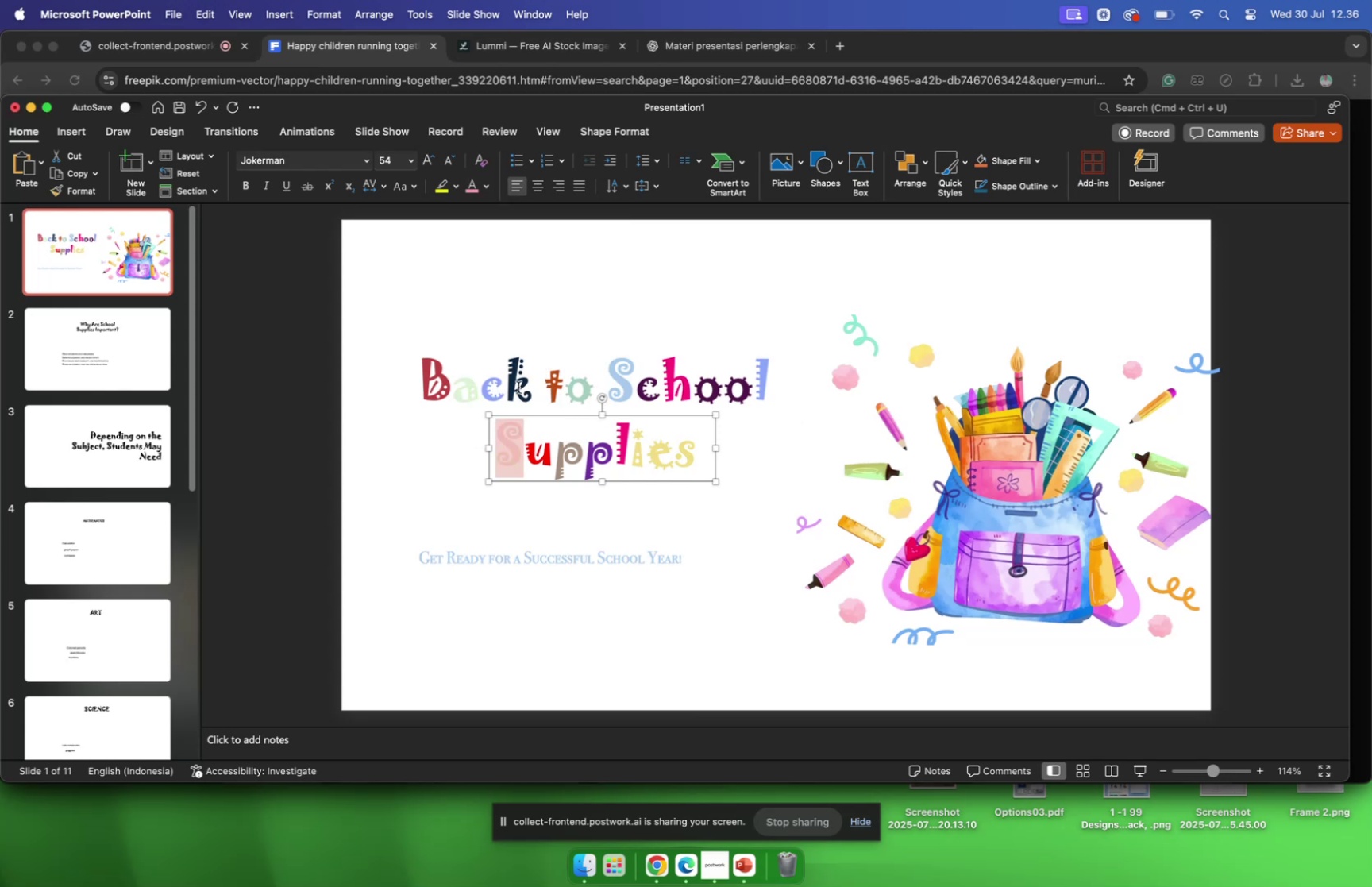 
left_click([474, 420])
 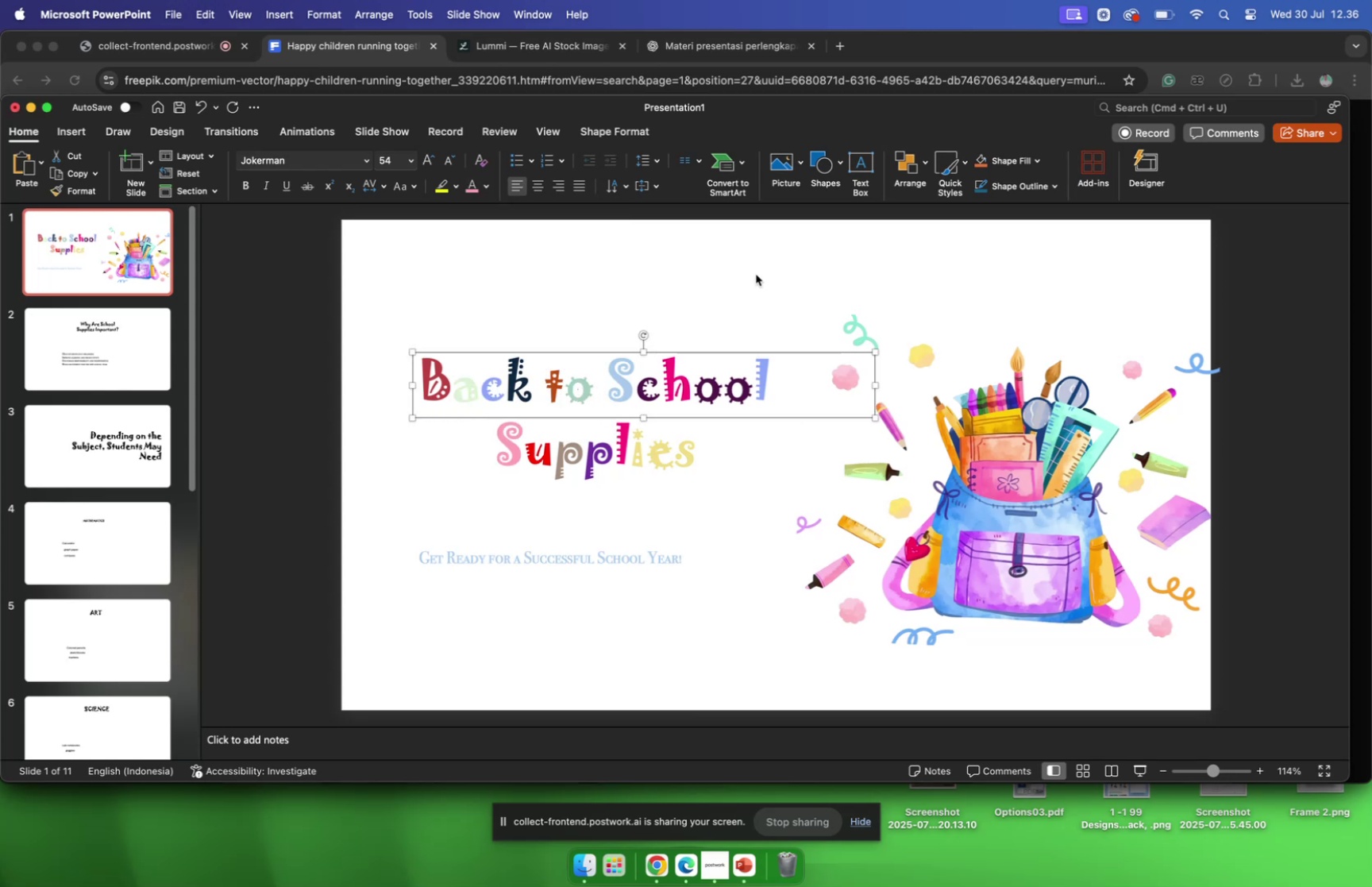 
left_click_drag(start_coordinate=[634, 442], to_coordinate=[640, 444])
 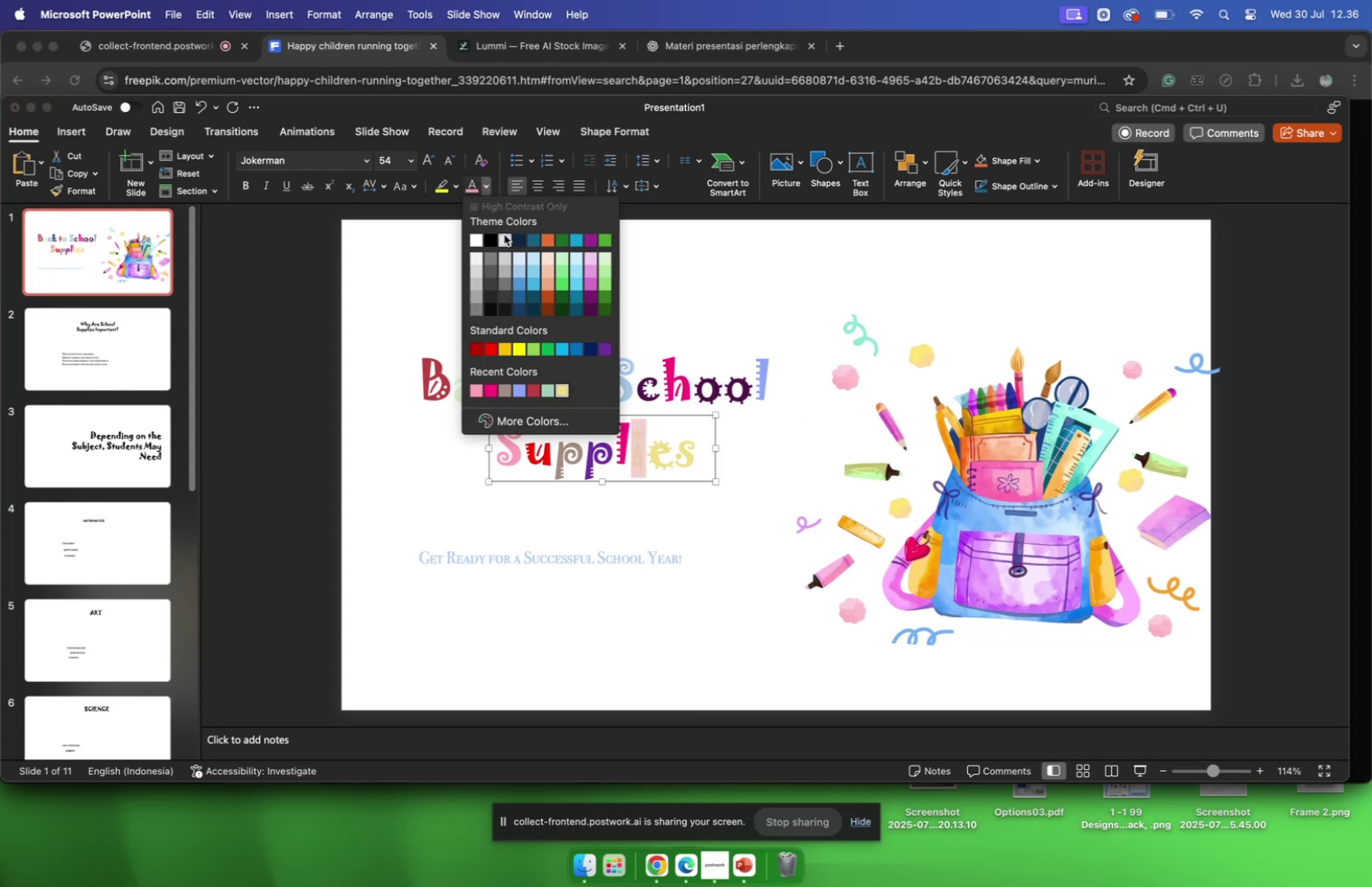 
left_click([519, 243])
 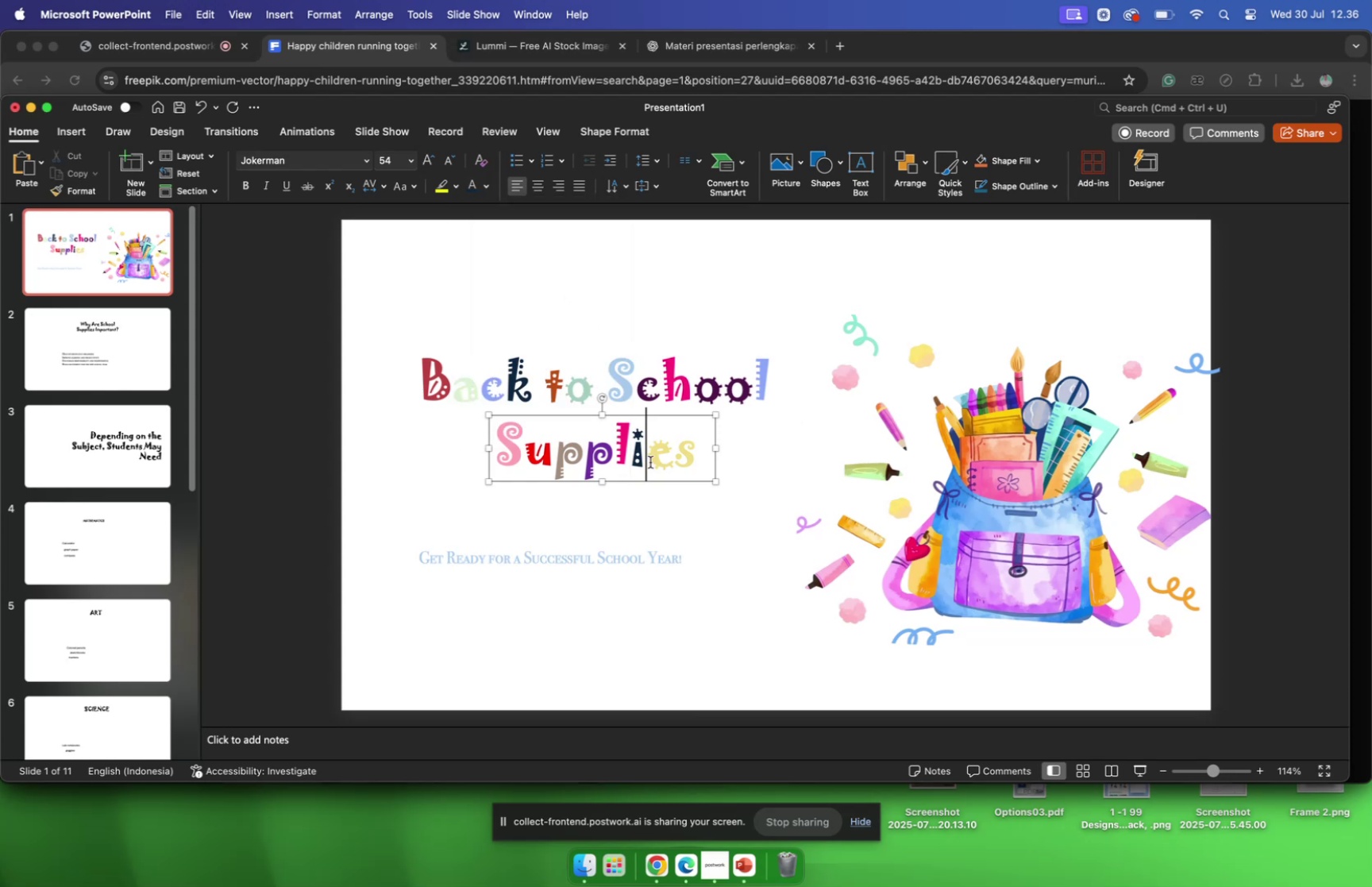 
left_click_drag(start_coordinate=[650, 461], to_coordinate=[659, 463])
 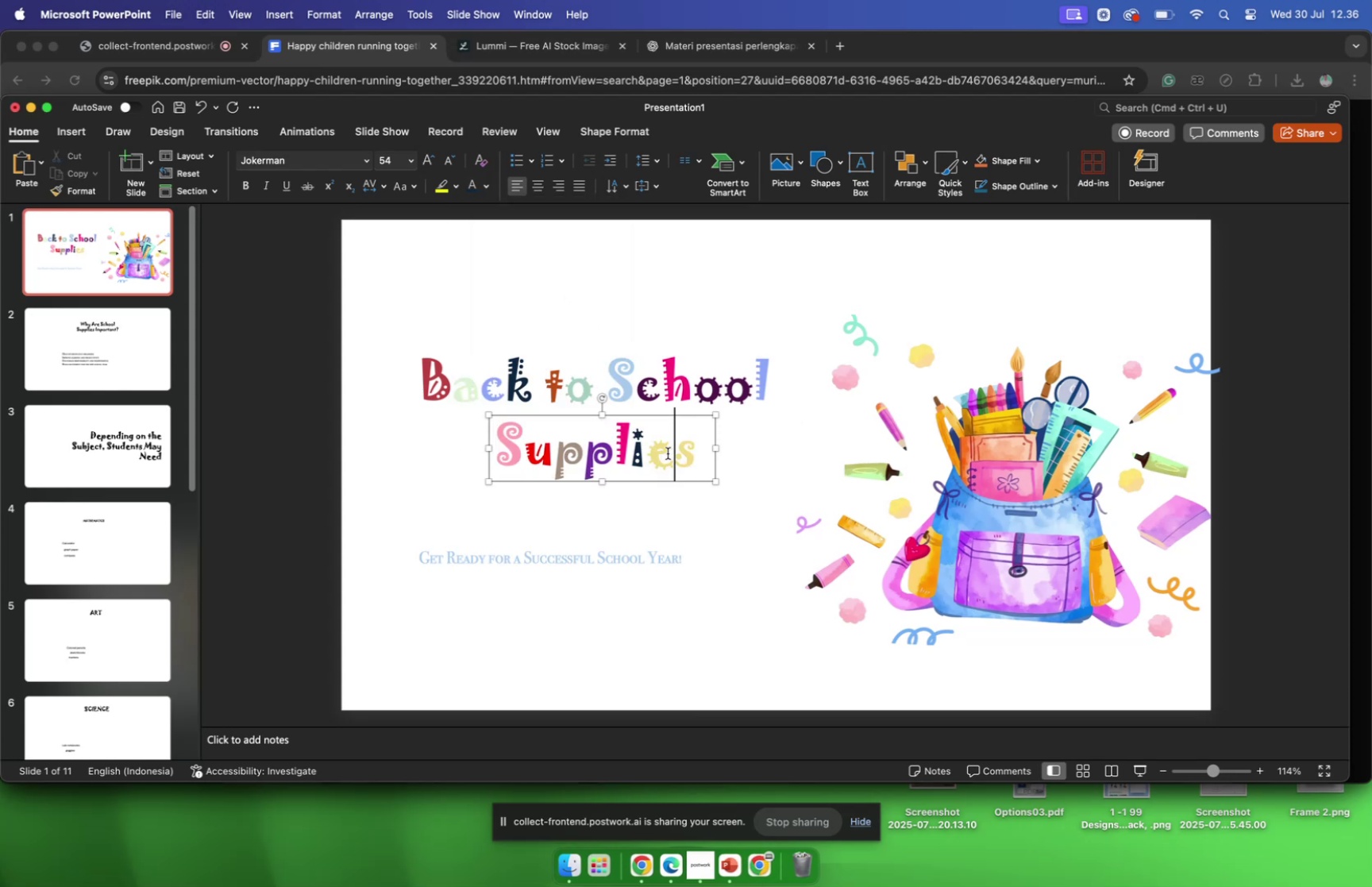 
left_click_drag(start_coordinate=[669, 453], to_coordinate=[651, 449])
 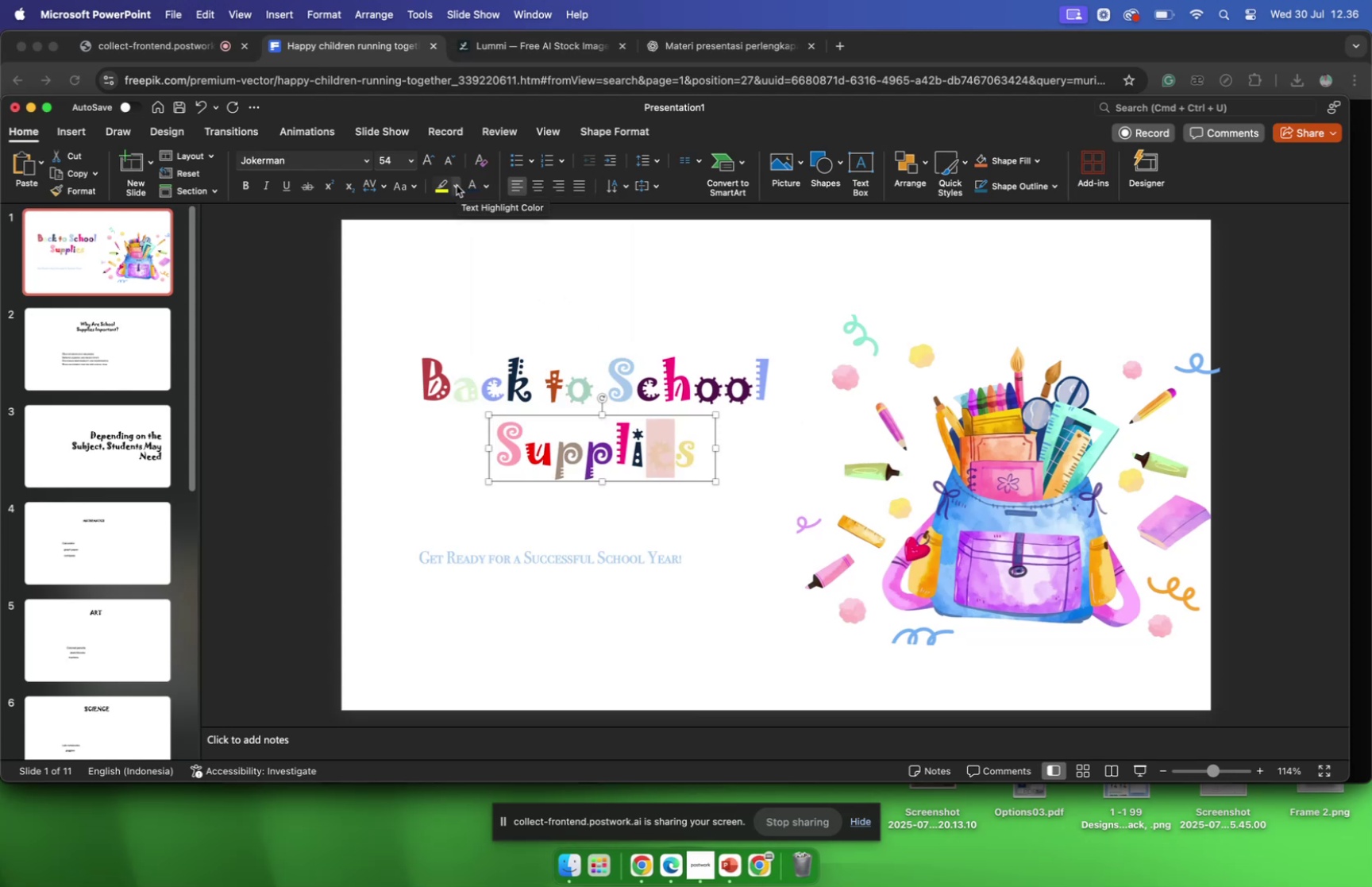 
left_click([457, 185])
 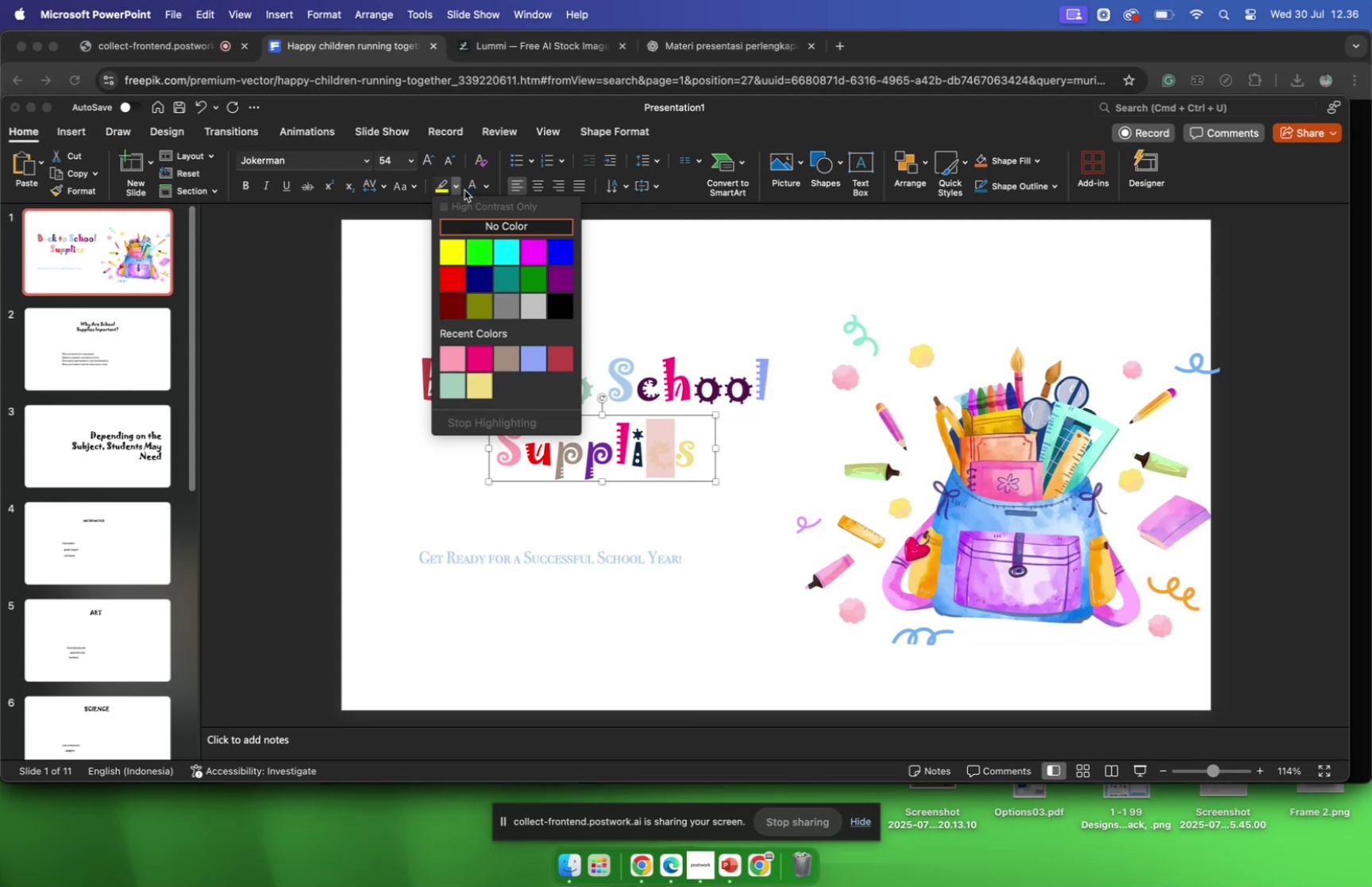 
wait(5.05)
 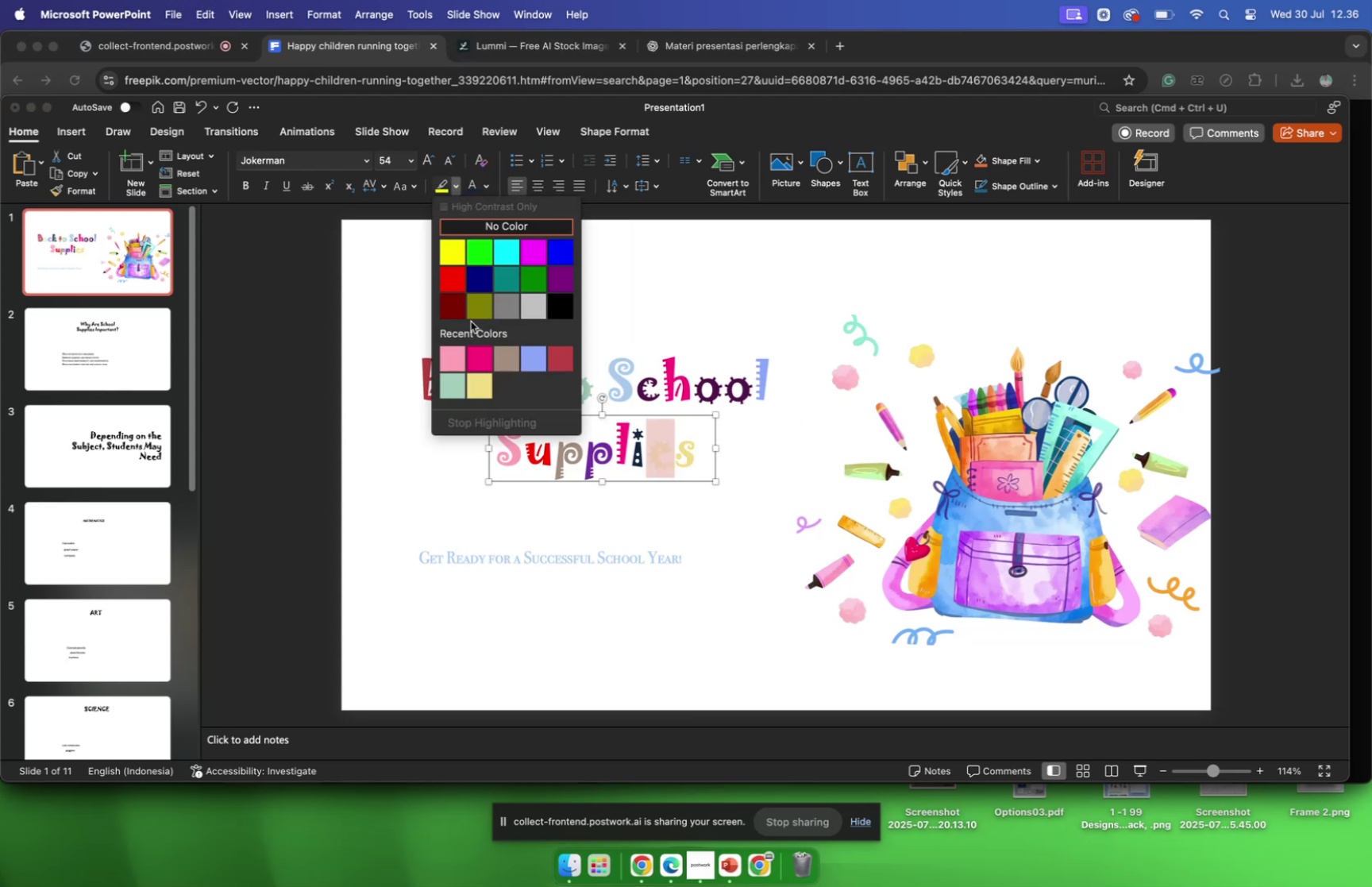 
left_click([491, 181])
 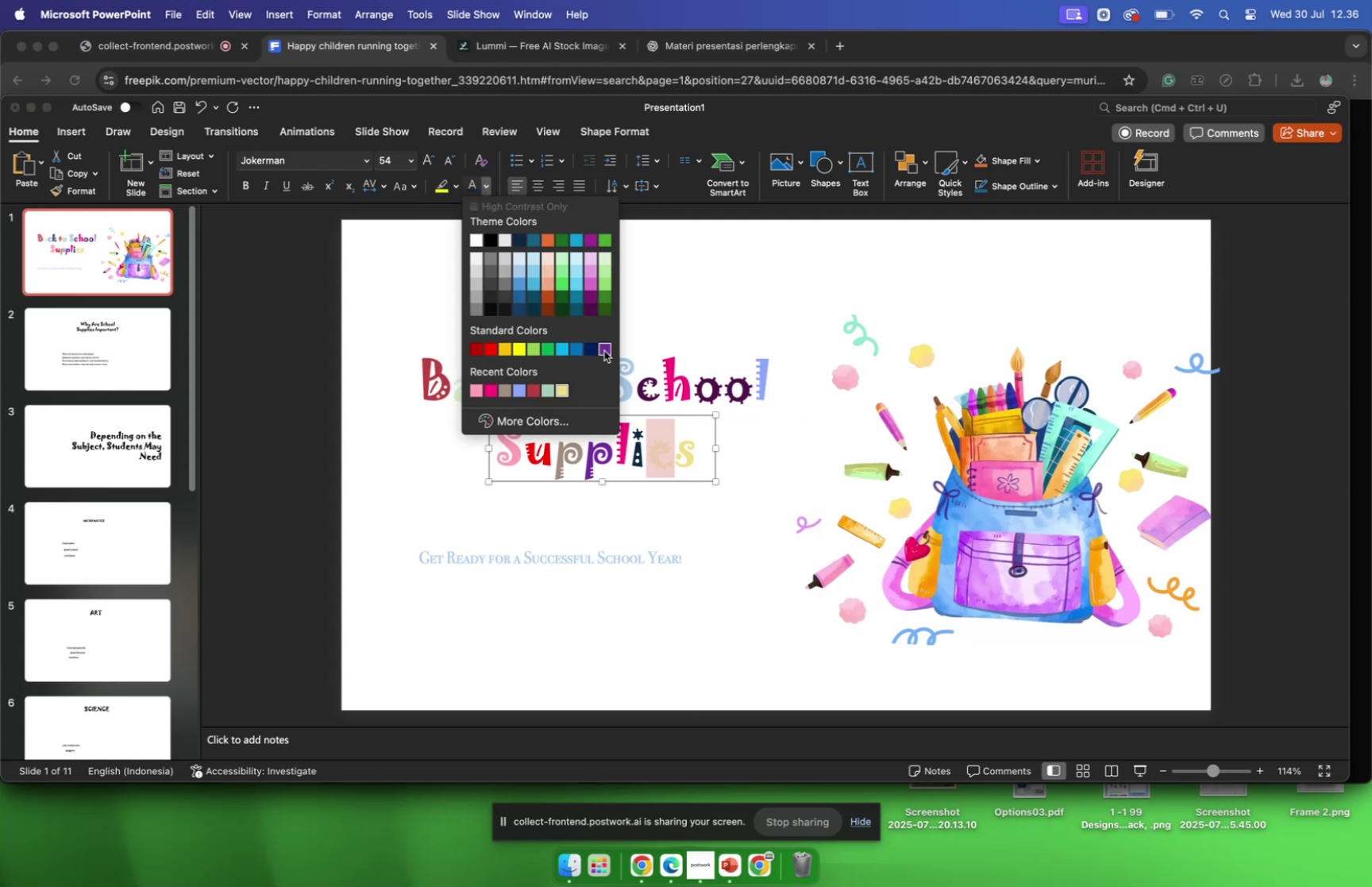 
wait(5.93)
 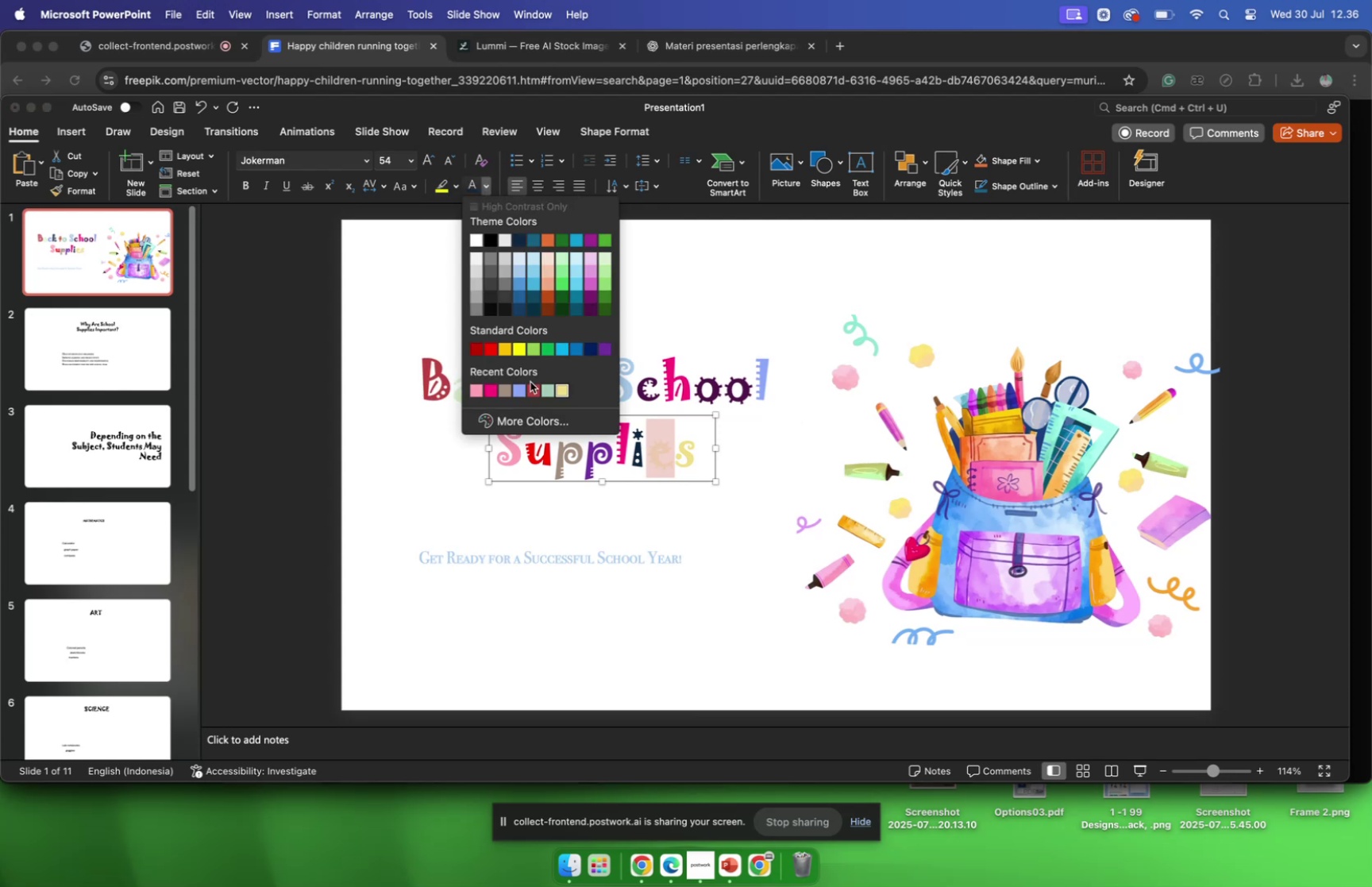 
left_click([543, 426])
 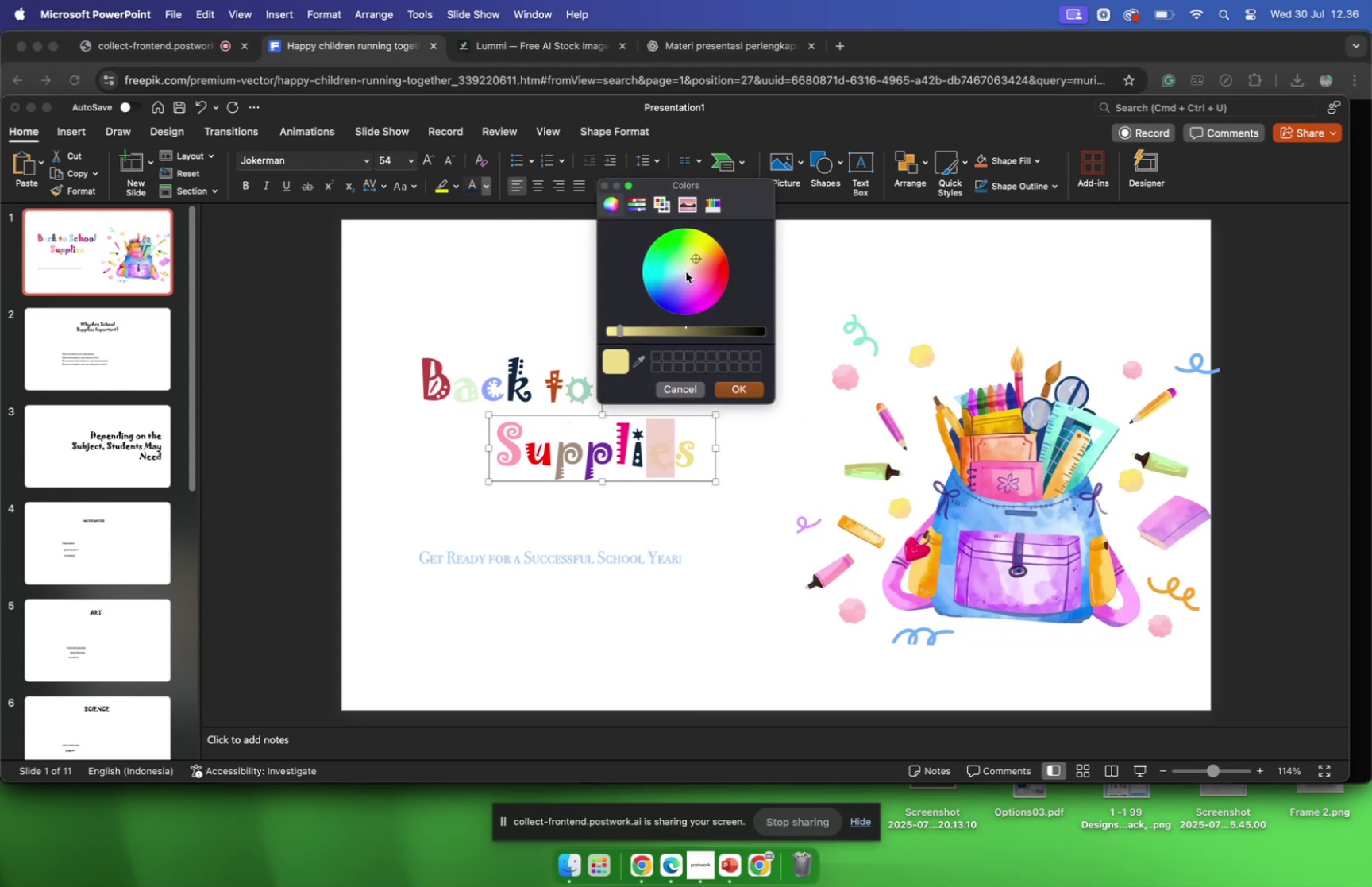 
left_click_drag(start_coordinate=[698, 253], to_coordinate=[693, 251])
 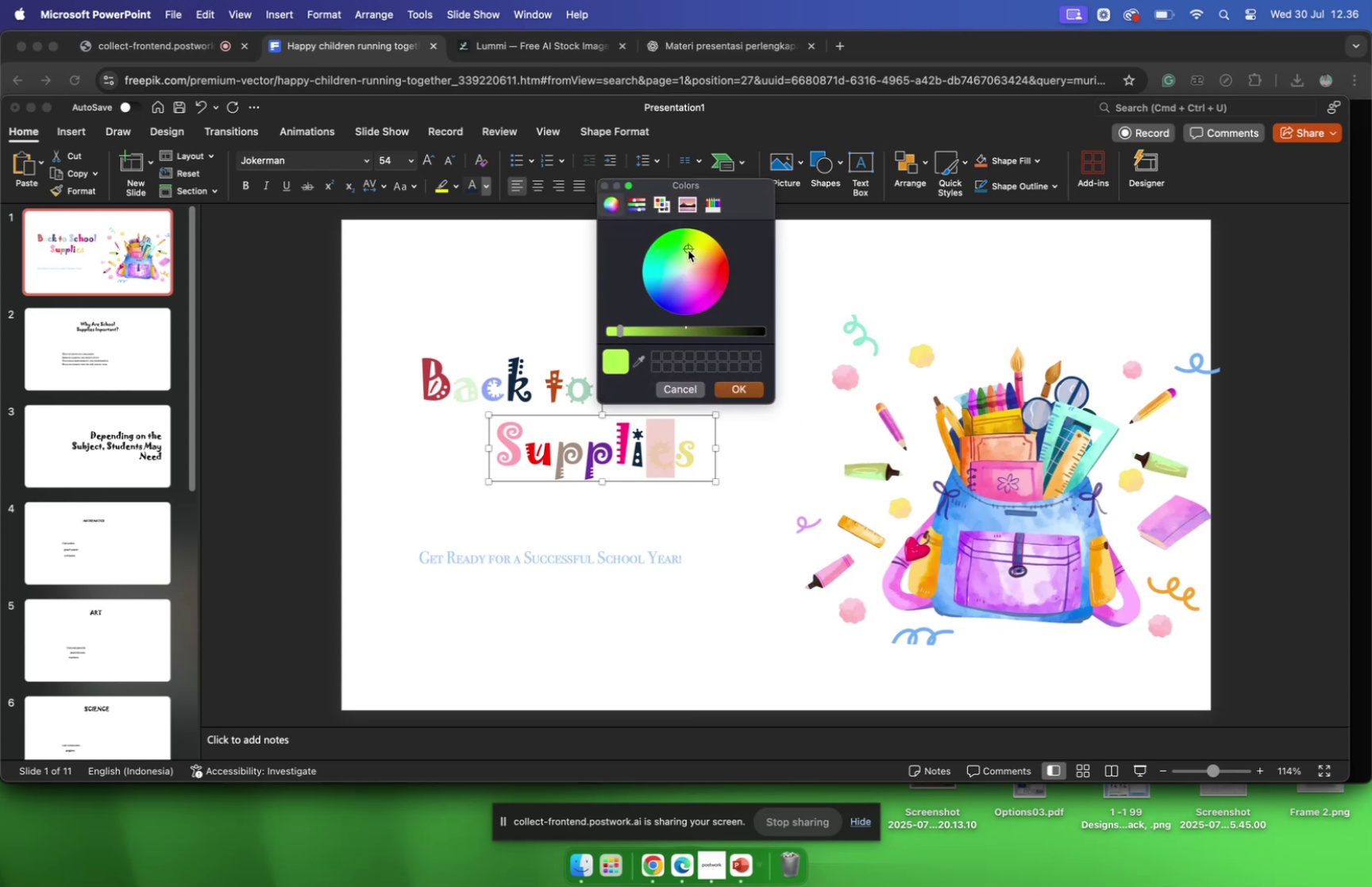 
left_click_drag(start_coordinate=[688, 250], to_coordinate=[654, 269])
 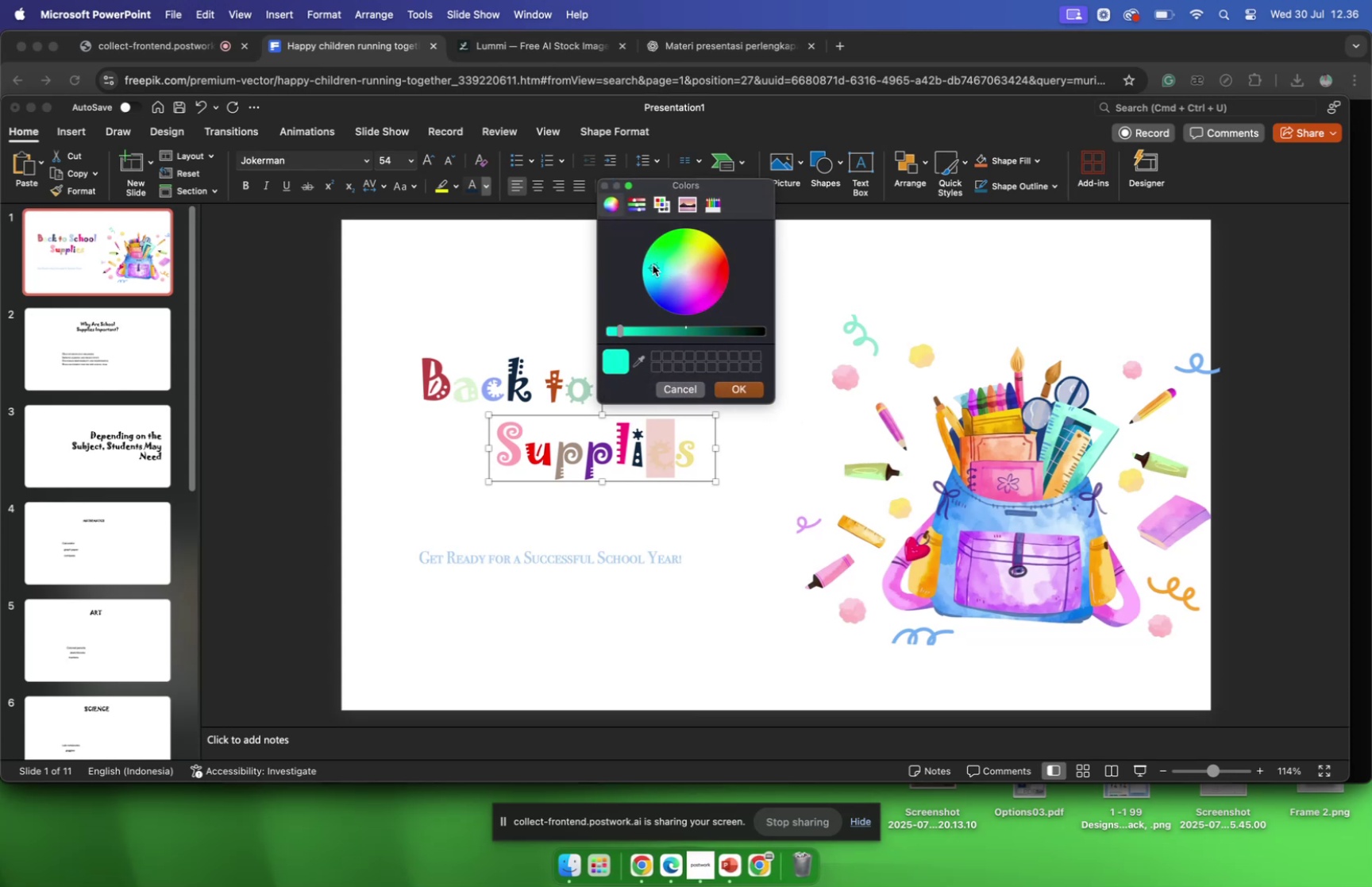 
left_click_drag(start_coordinate=[653, 264], to_coordinate=[711, 303])
 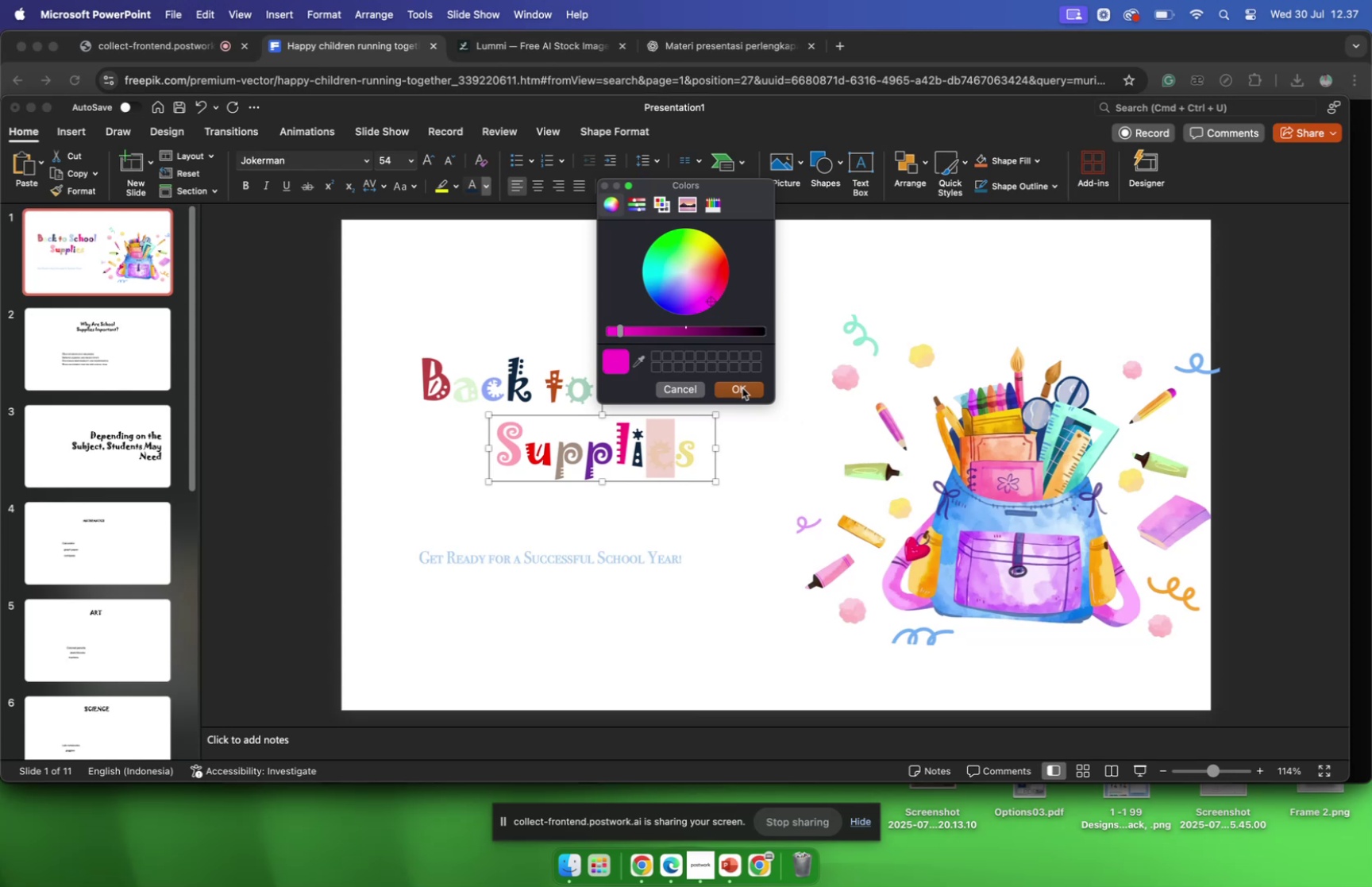 
left_click([742, 388])
 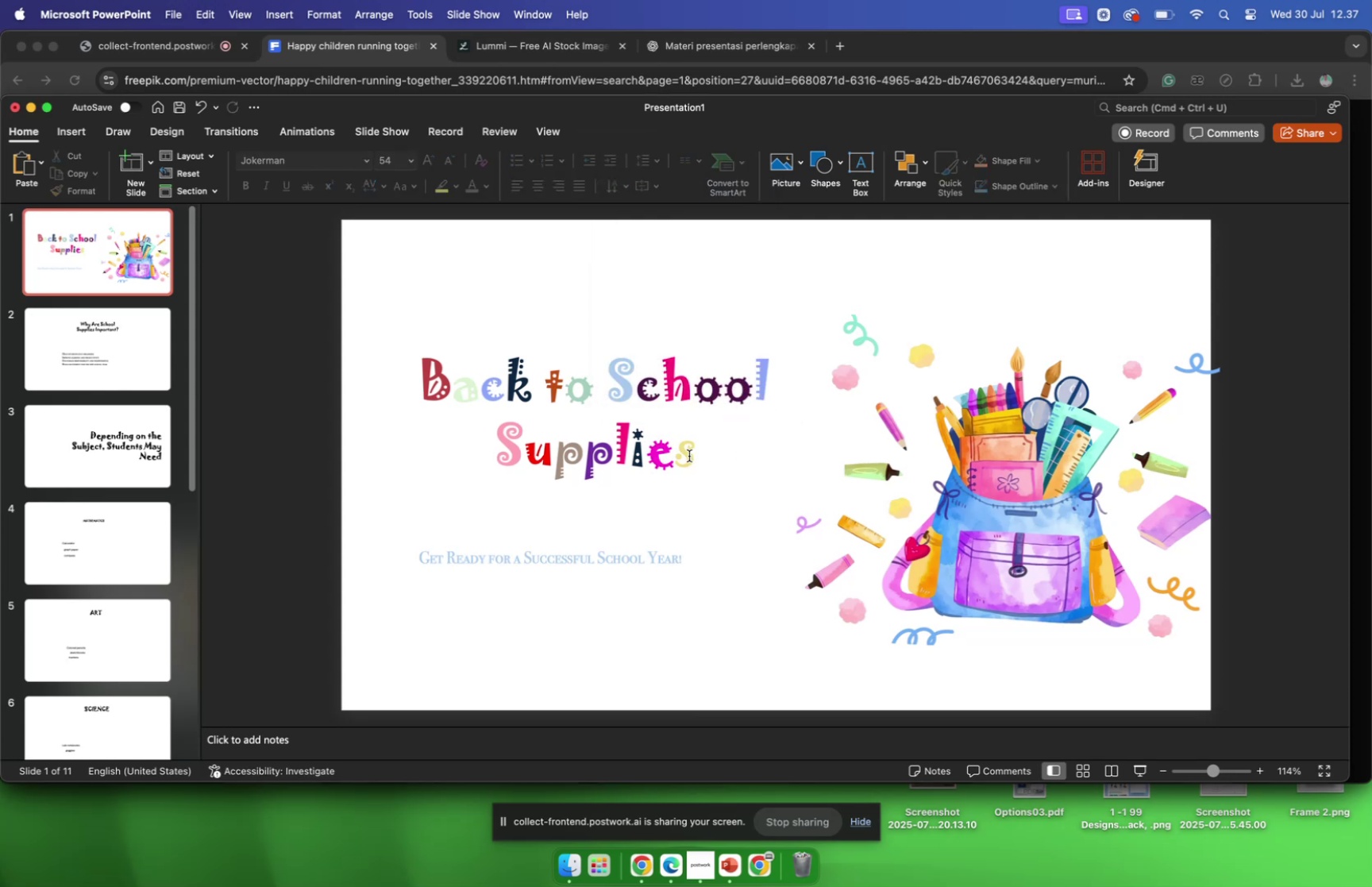 
left_click_drag(start_coordinate=[682, 453], to_coordinate=[695, 455])
 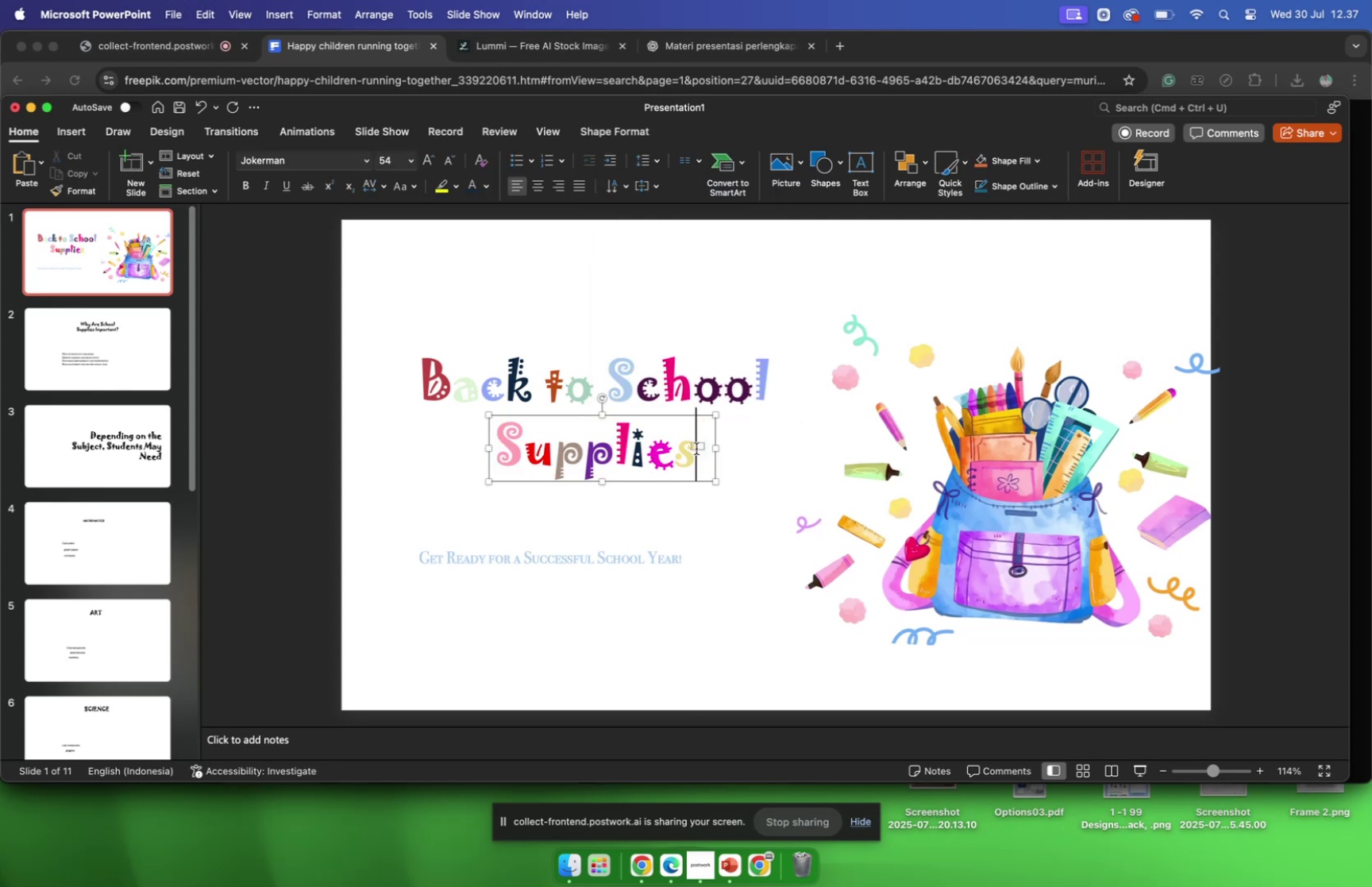 
left_click_drag(start_coordinate=[696, 448], to_coordinate=[682, 452])
 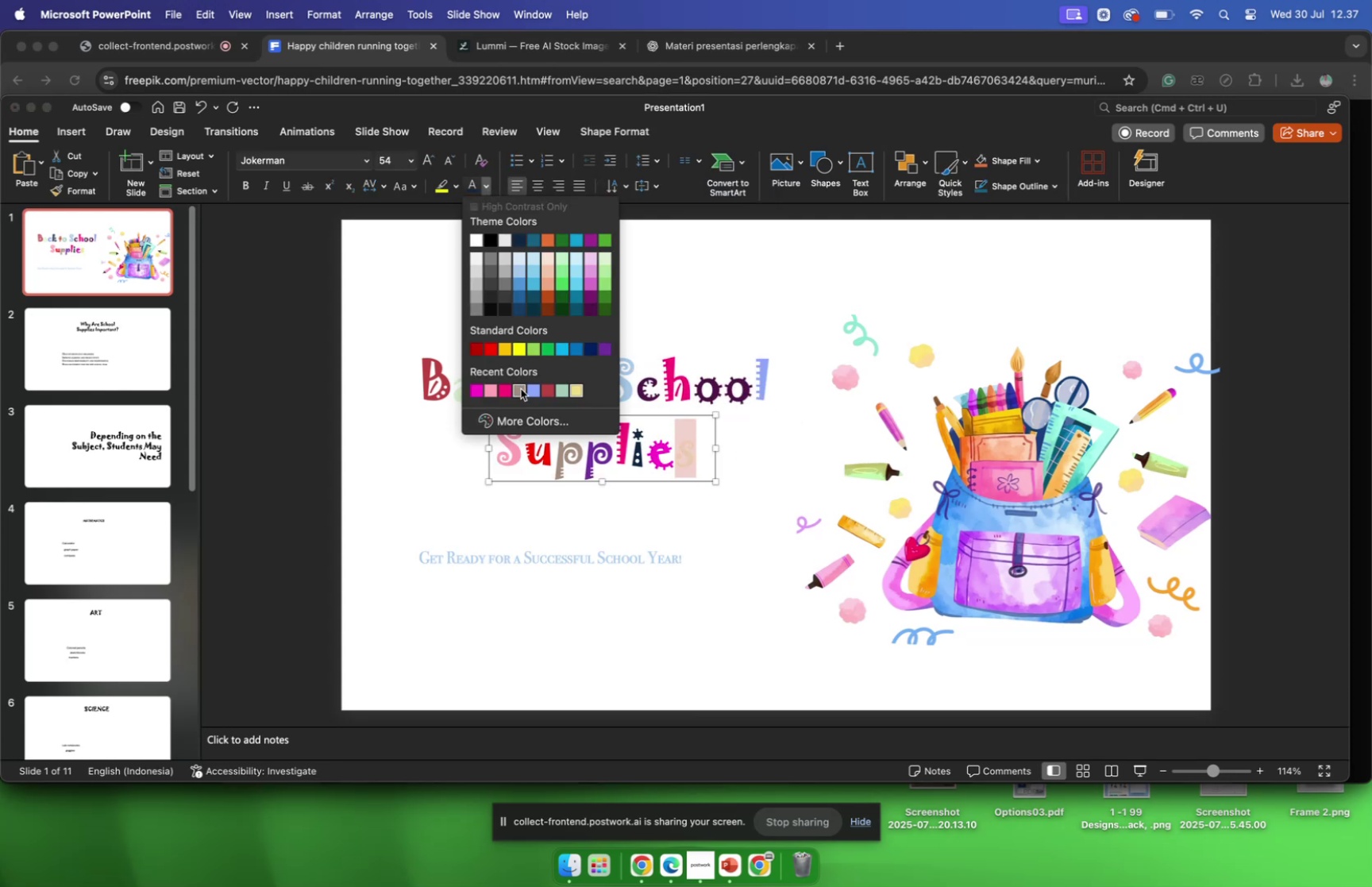 
left_click([564, 393])
 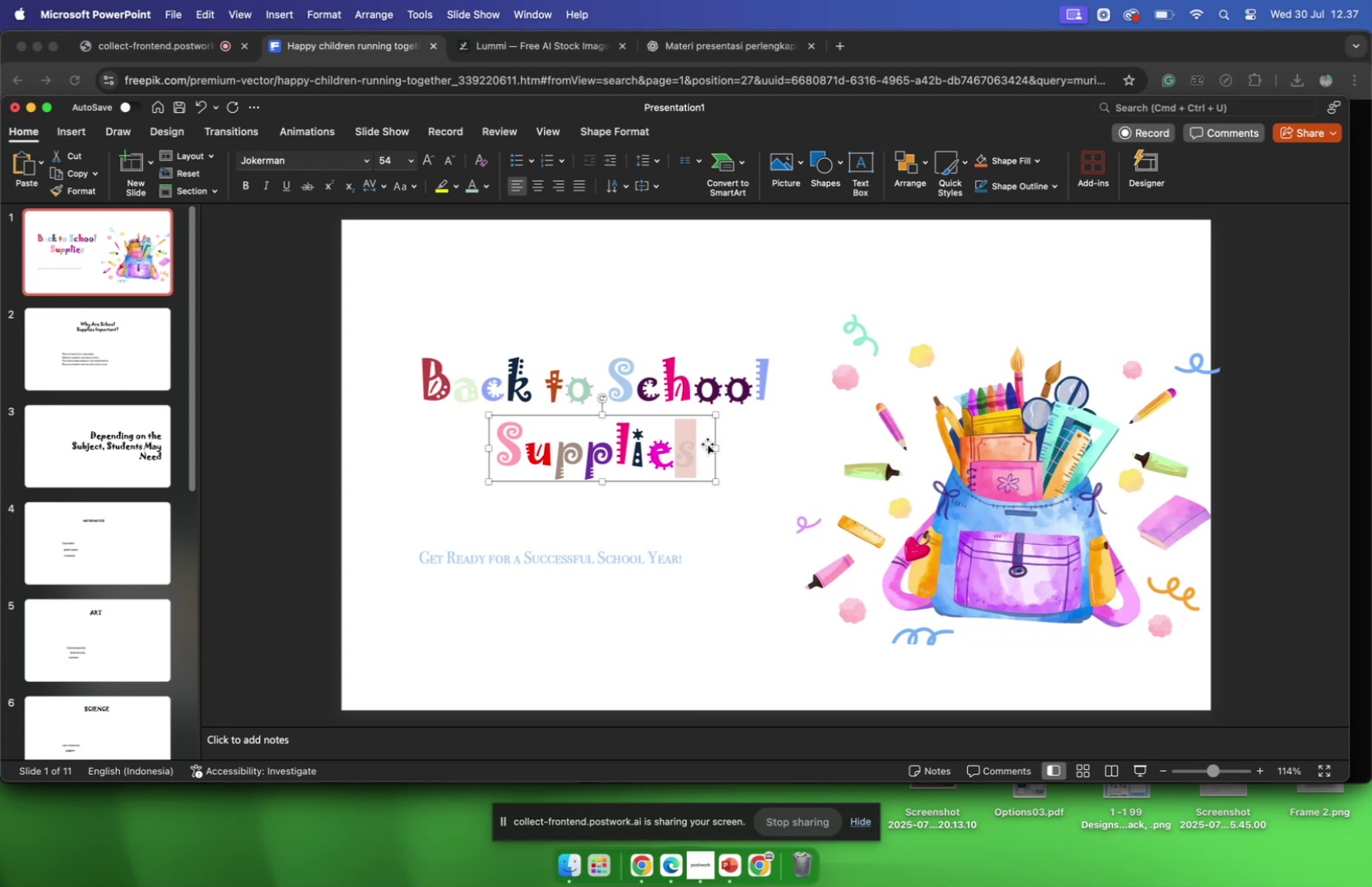 
wait(7.45)
 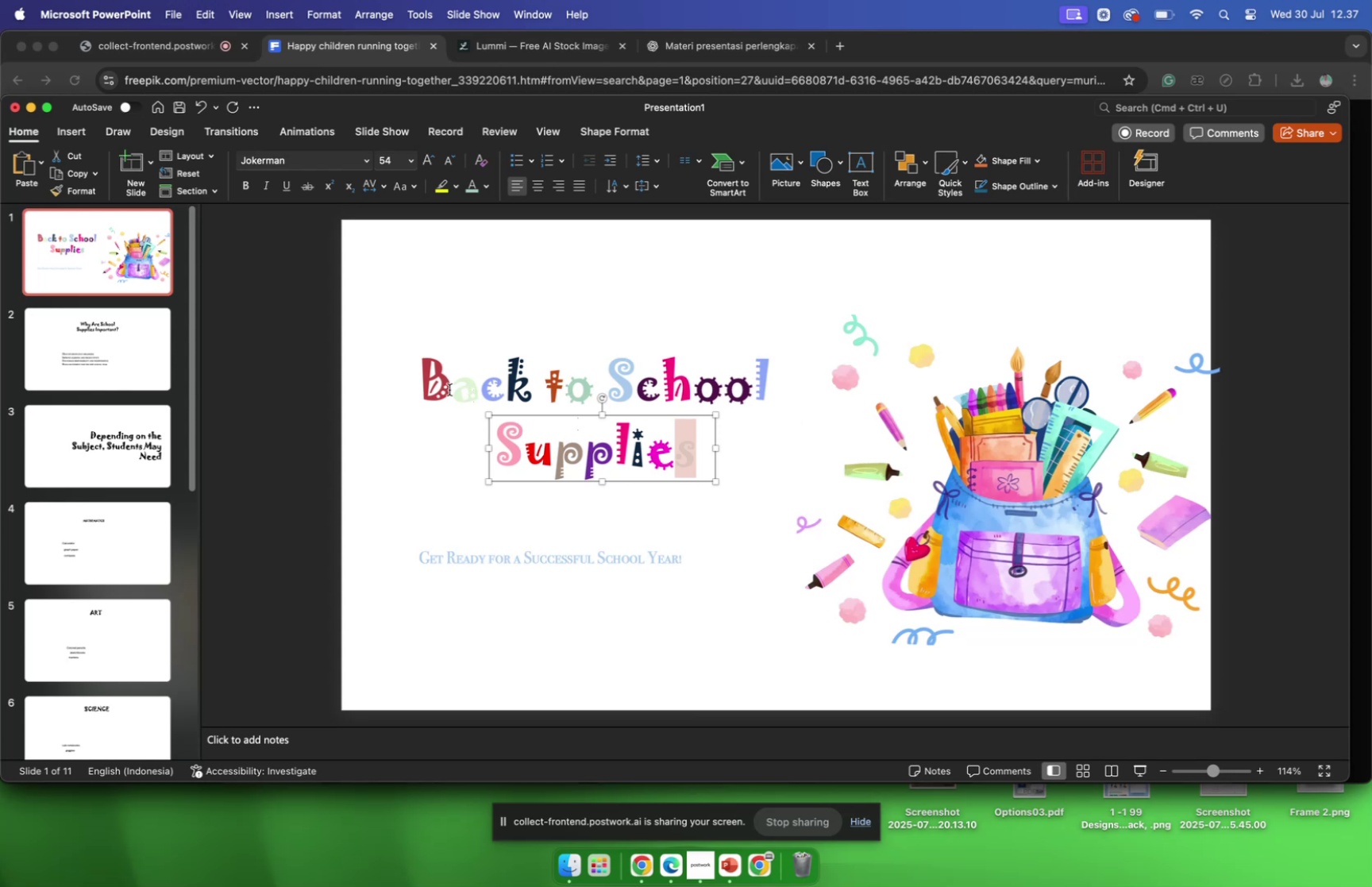 
left_click_drag(start_coordinate=[719, 394], to_coordinate=[708, 391])
 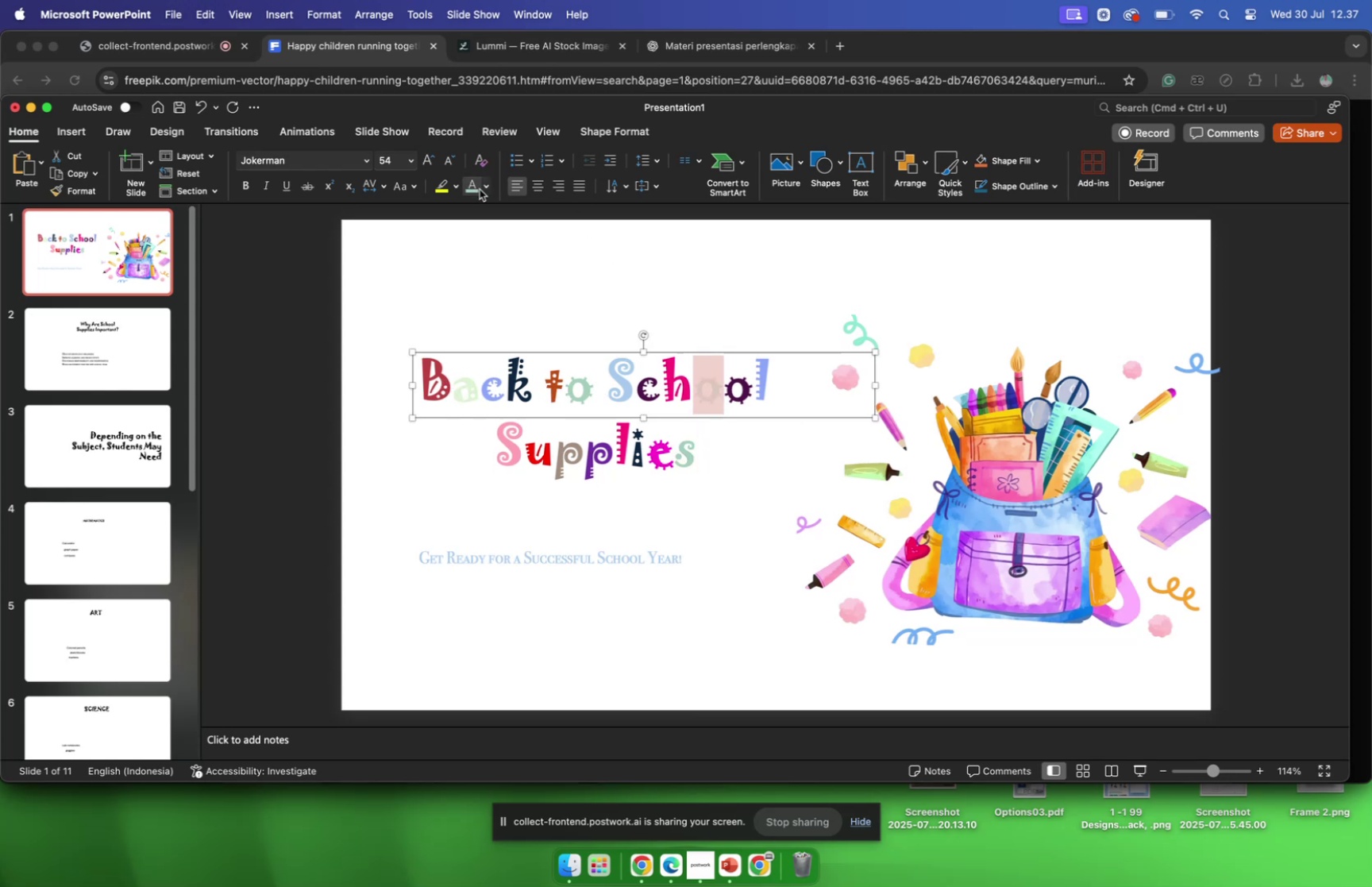 
left_click([594, 284])
 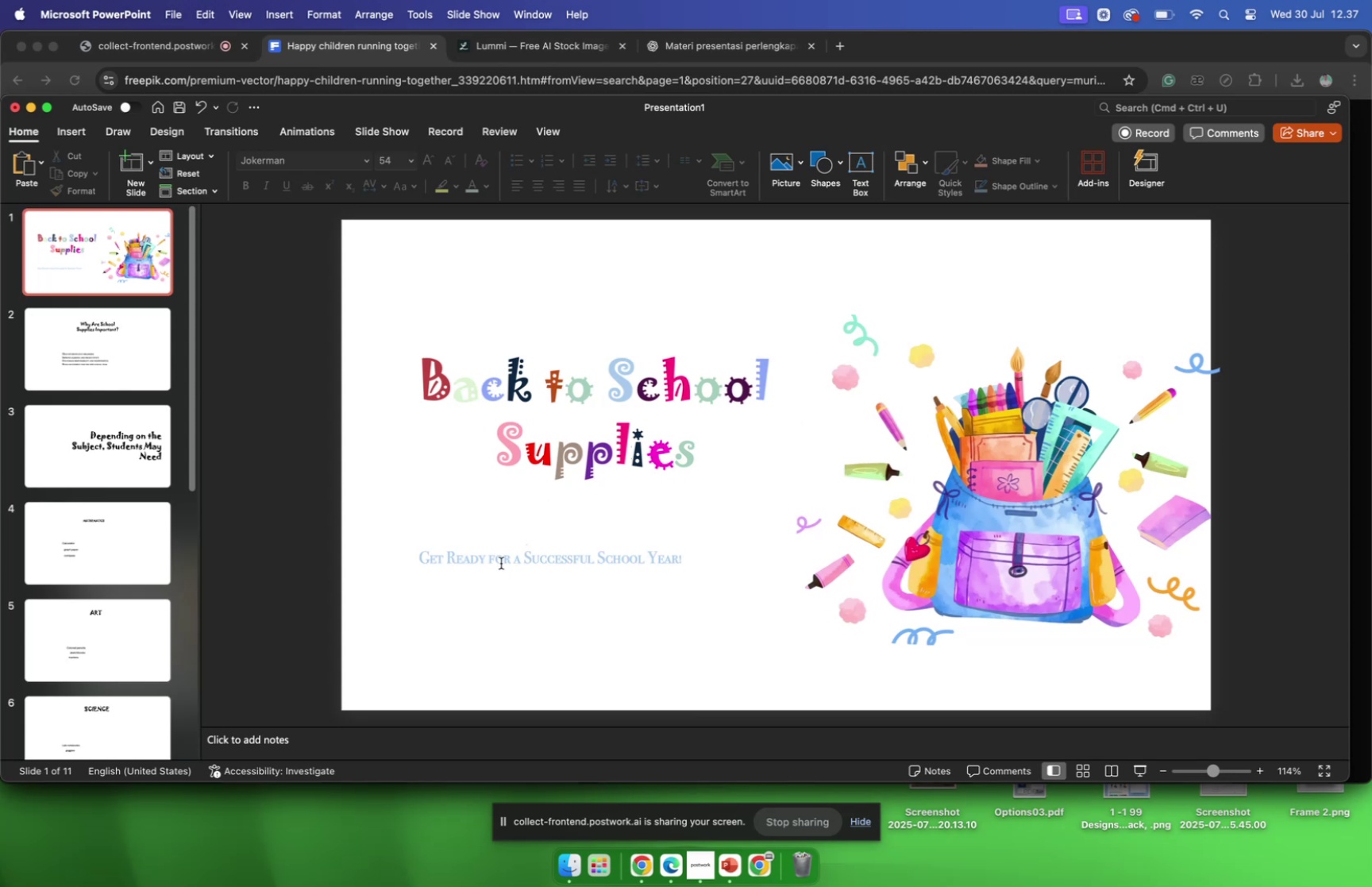 
left_click([495, 558])
 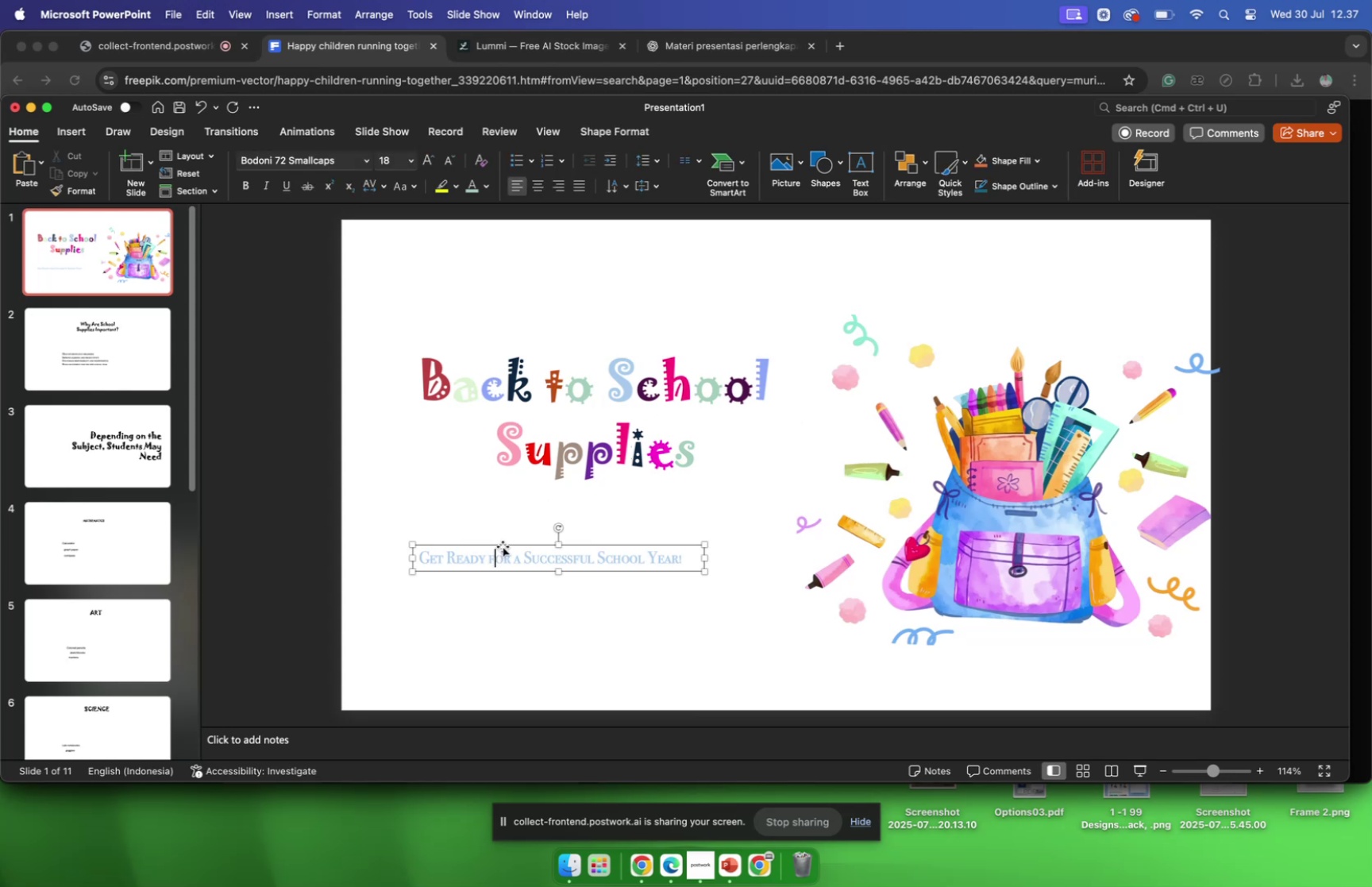 
left_click_drag(start_coordinate=[503, 546], to_coordinate=[561, 509])
 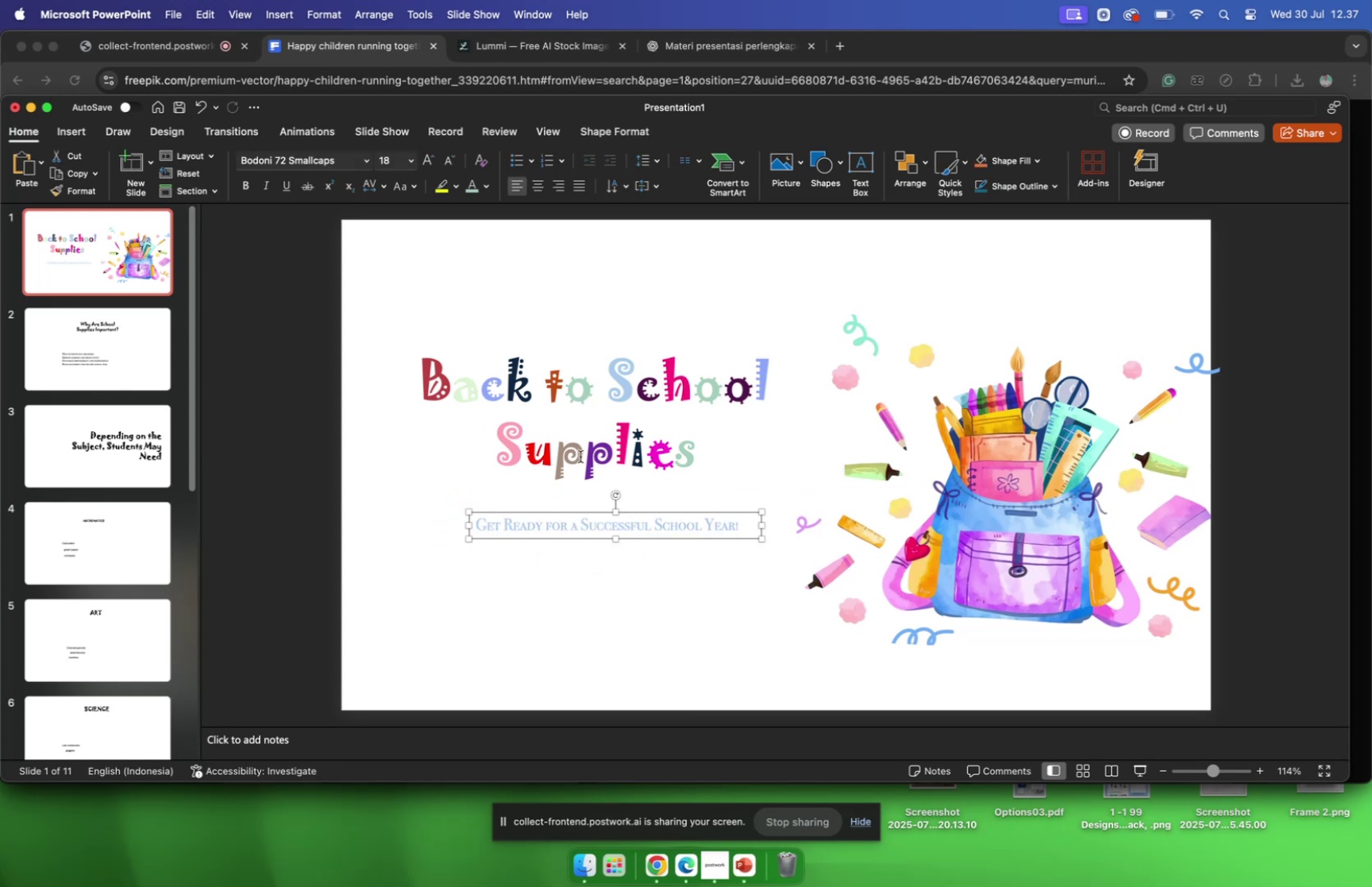 
left_click([580, 456])
 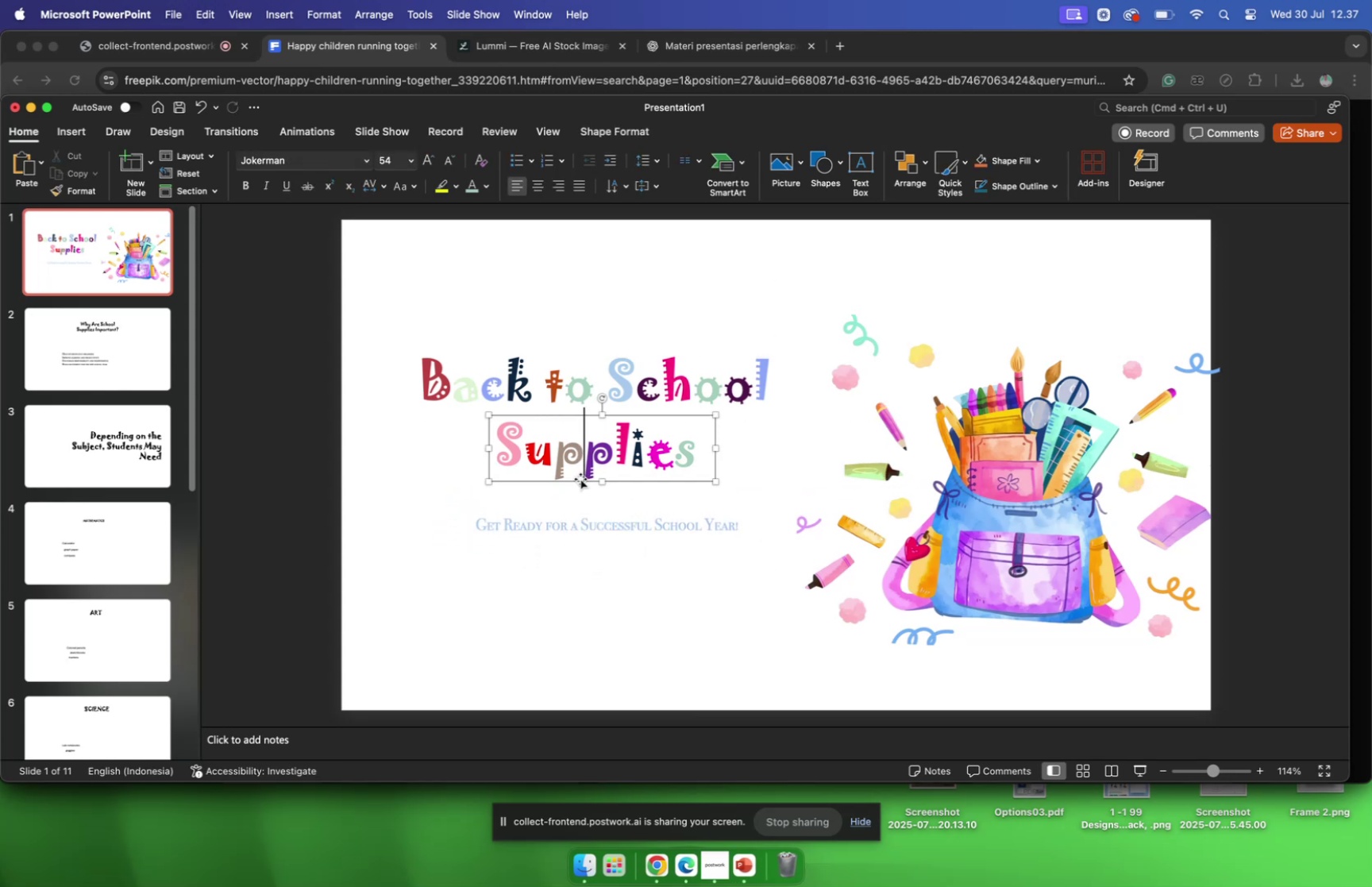 
left_click_drag(start_coordinate=[580, 479], to_coordinate=[579, 507])
 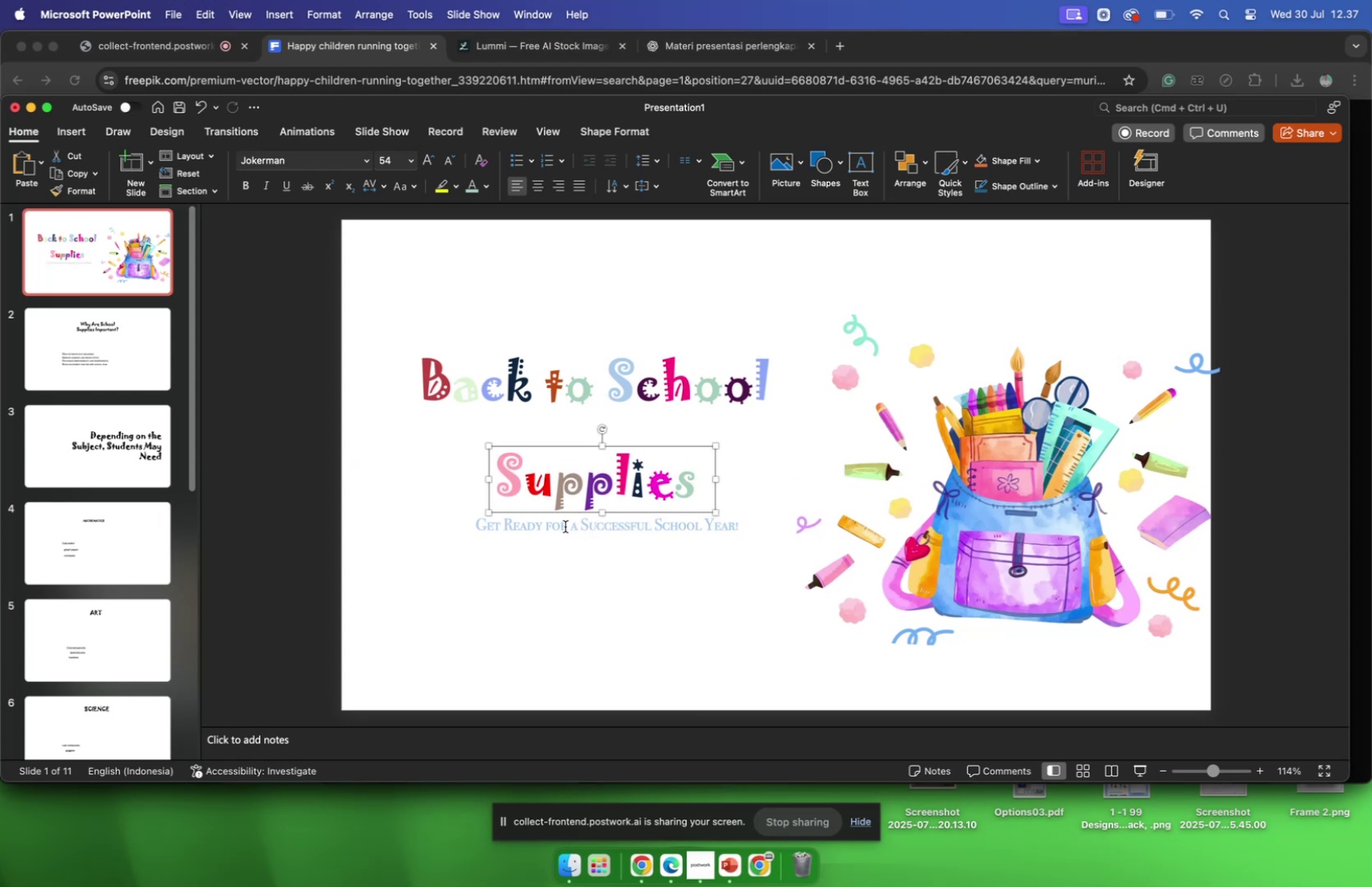 
left_click([565, 526])
 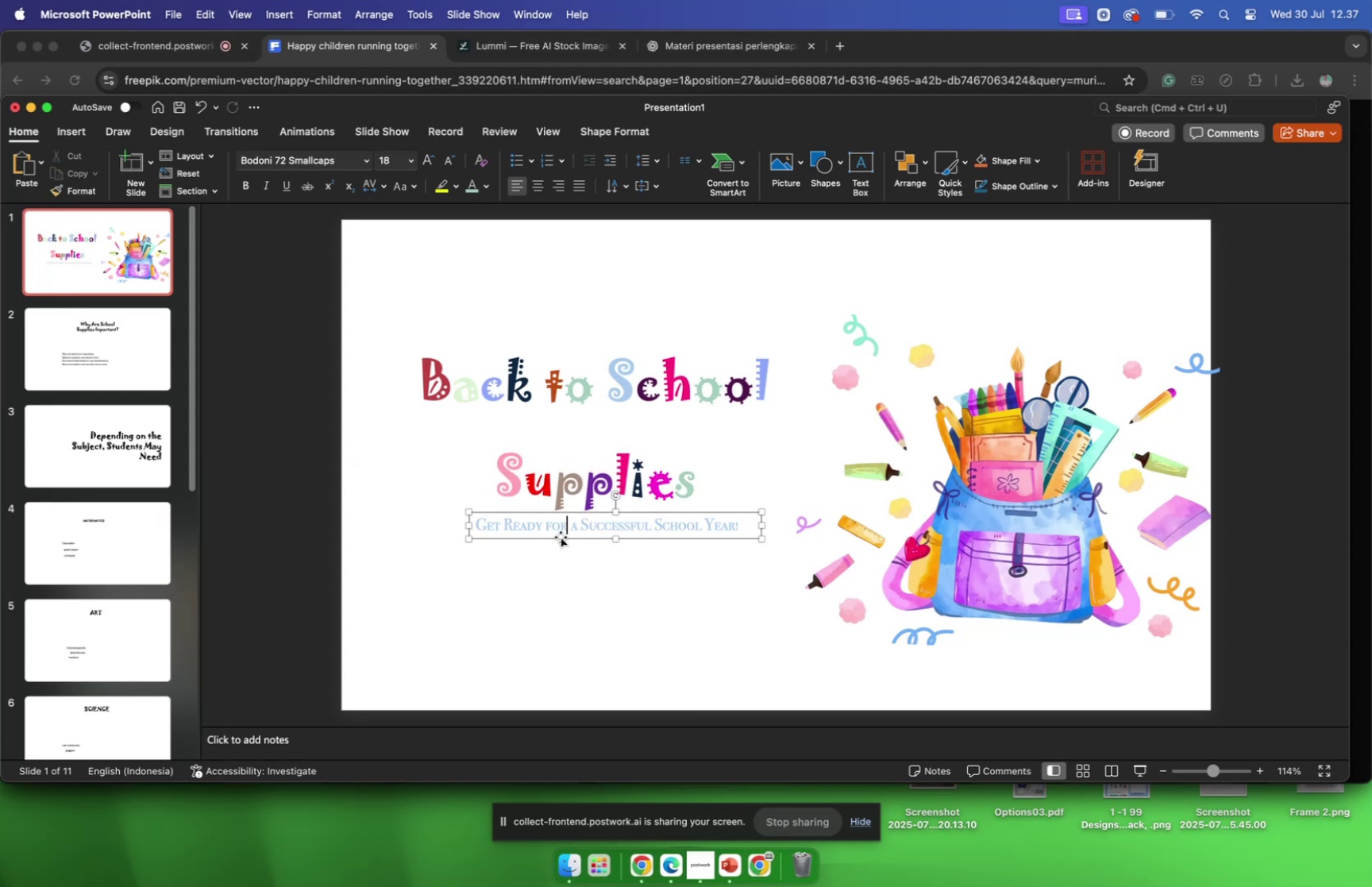 
left_click_drag(start_coordinate=[561, 536], to_coordinate=[552, 589])
 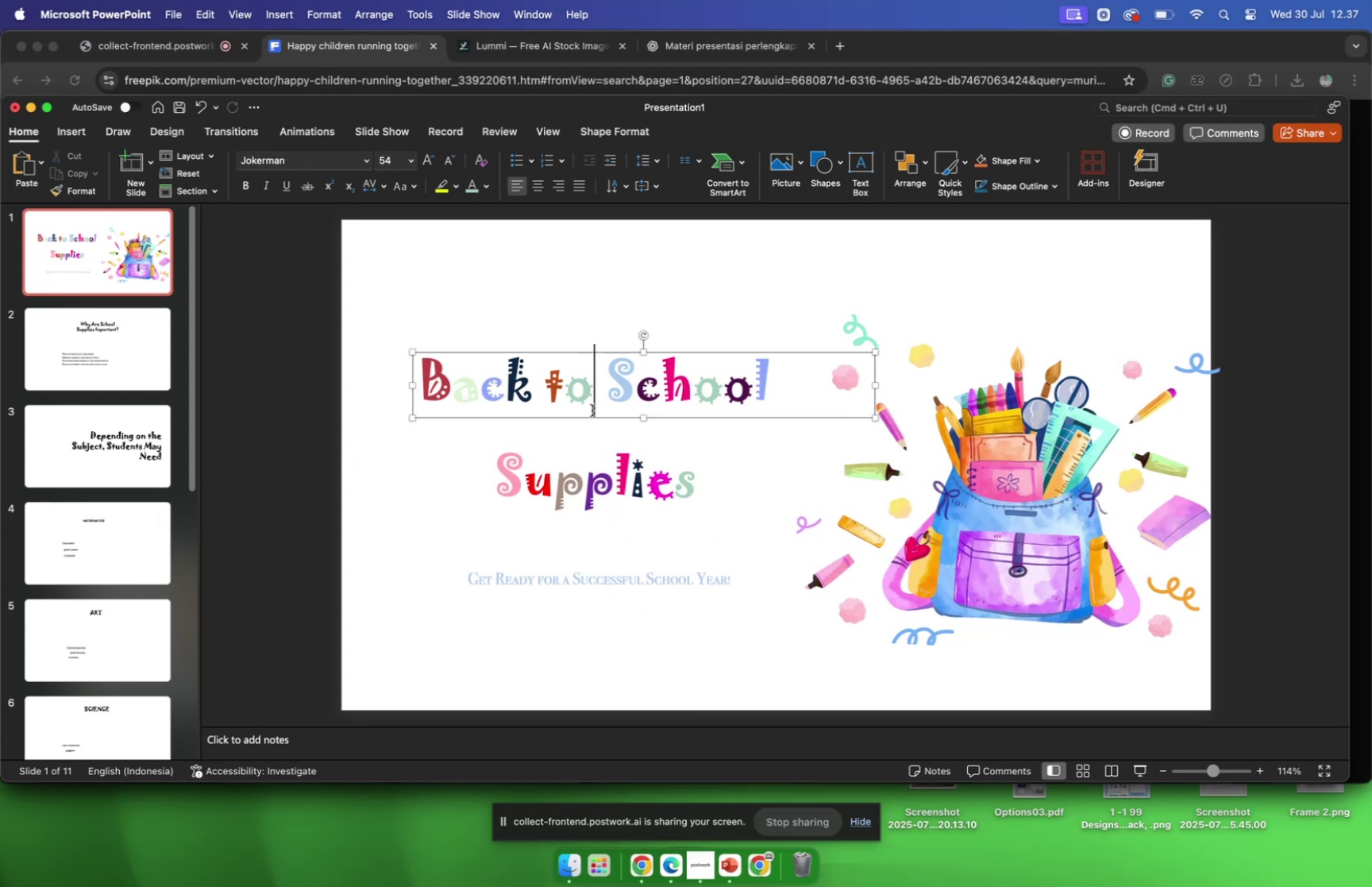 
left_click_drag(start_coordinate=[590, 417], to_coordinate=[610, 468])
 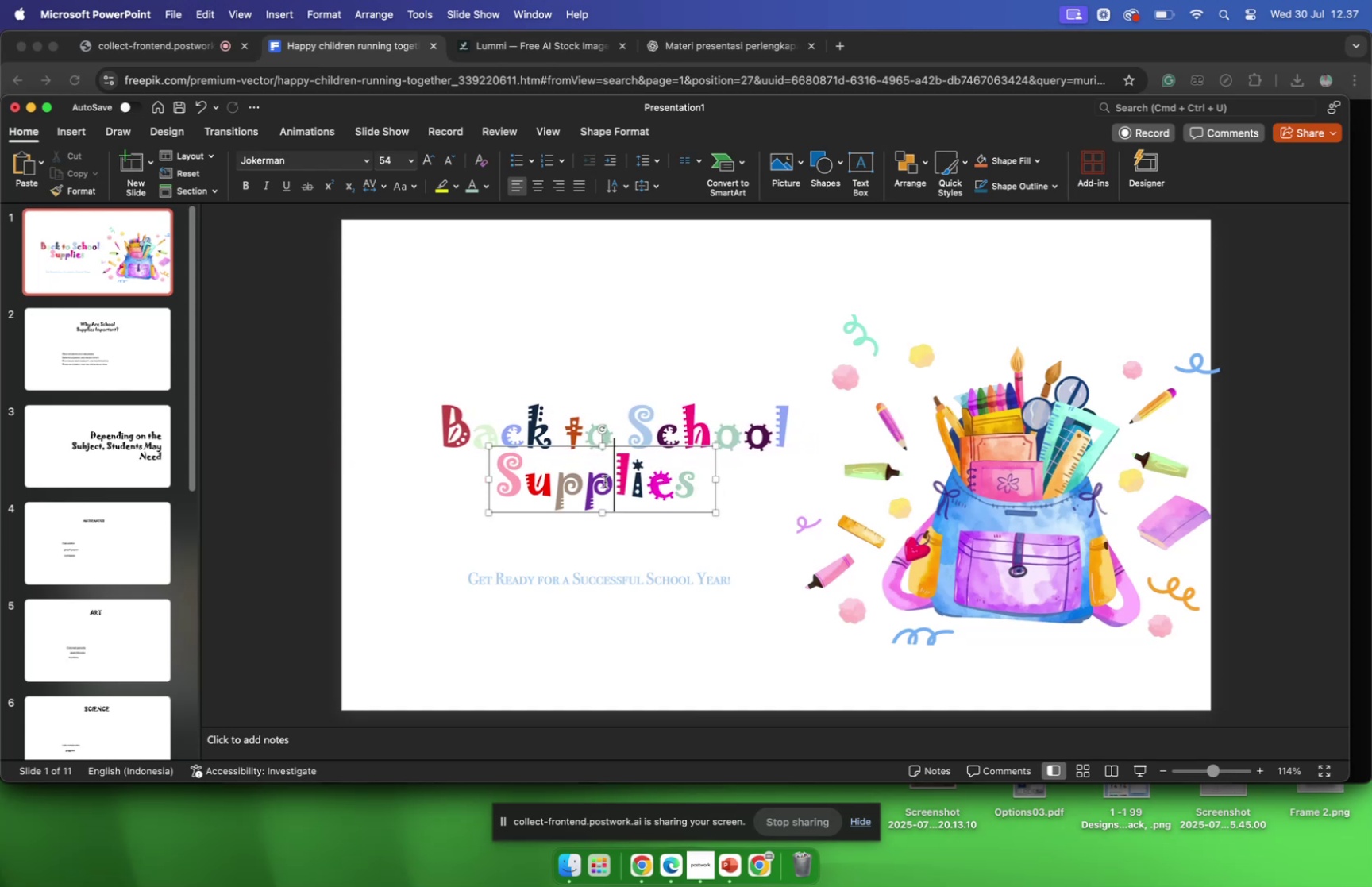 
left_click([605, 481])
 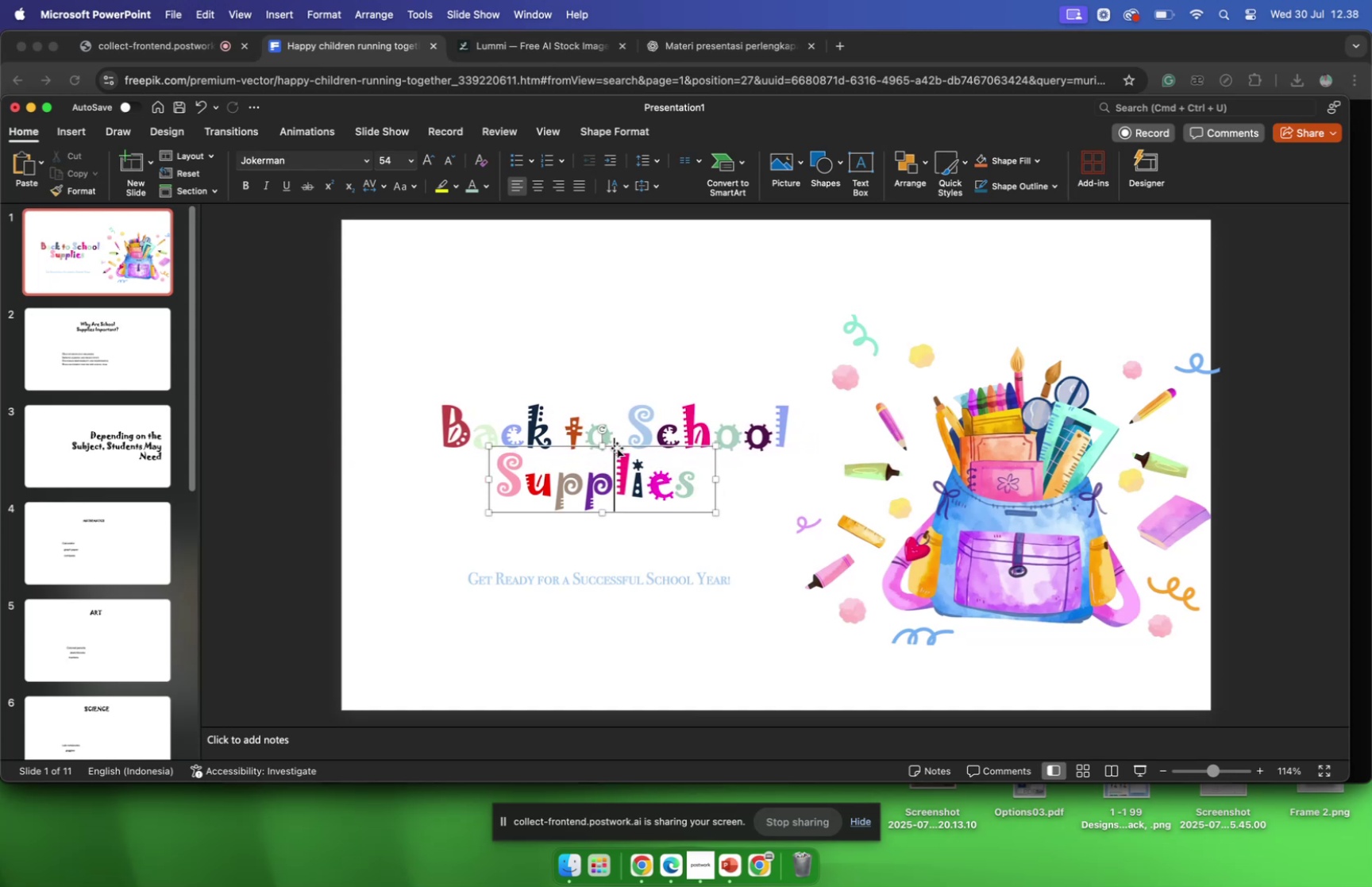 
left_click_drag(start_coordinate=[617, 445], to_coordinate=[621, 458])
 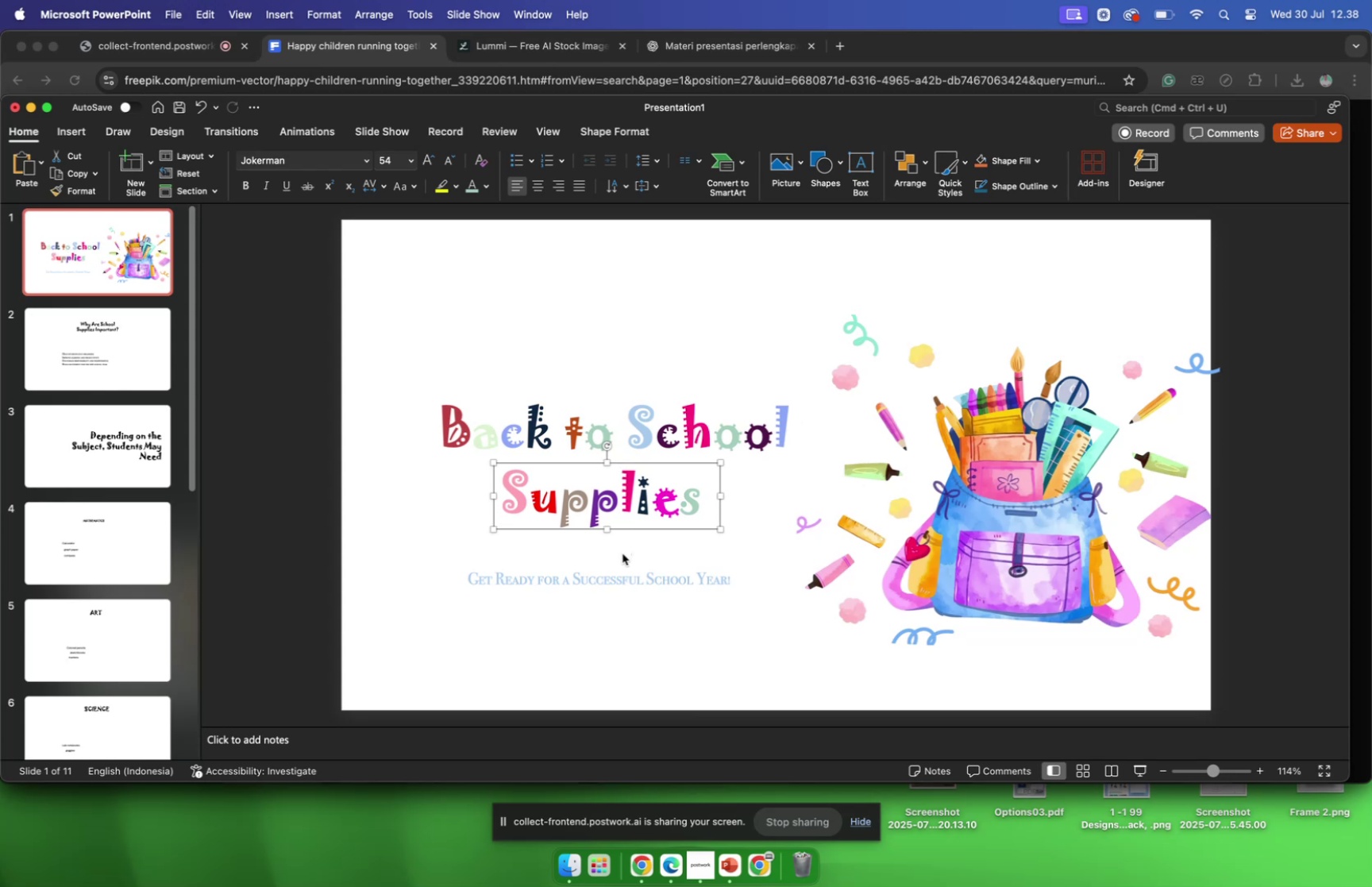 
left_click([622, 553])
 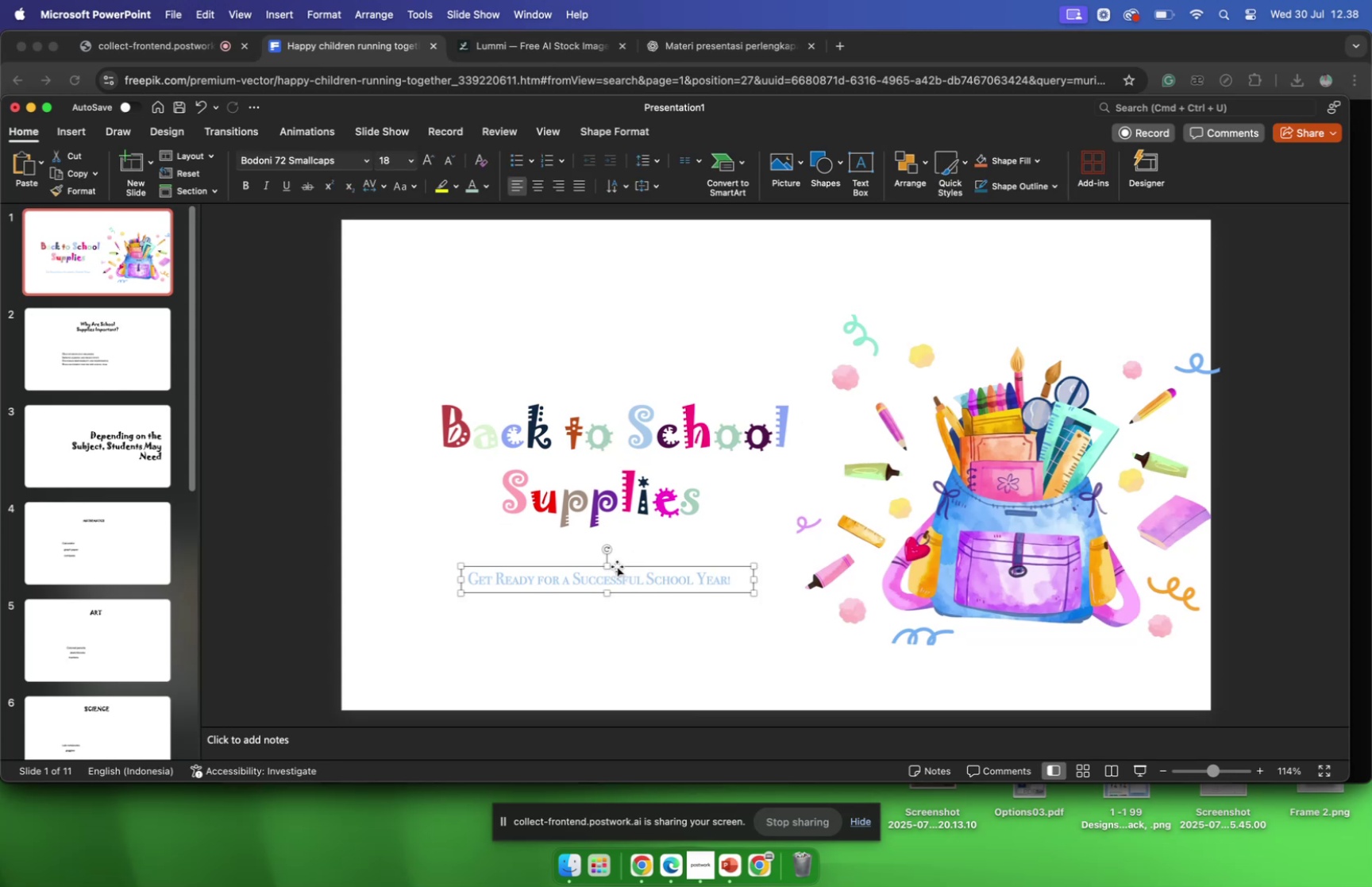 
left_click_drag(start_coordinate=[618, 564], to_coordinate=[615, 531])
 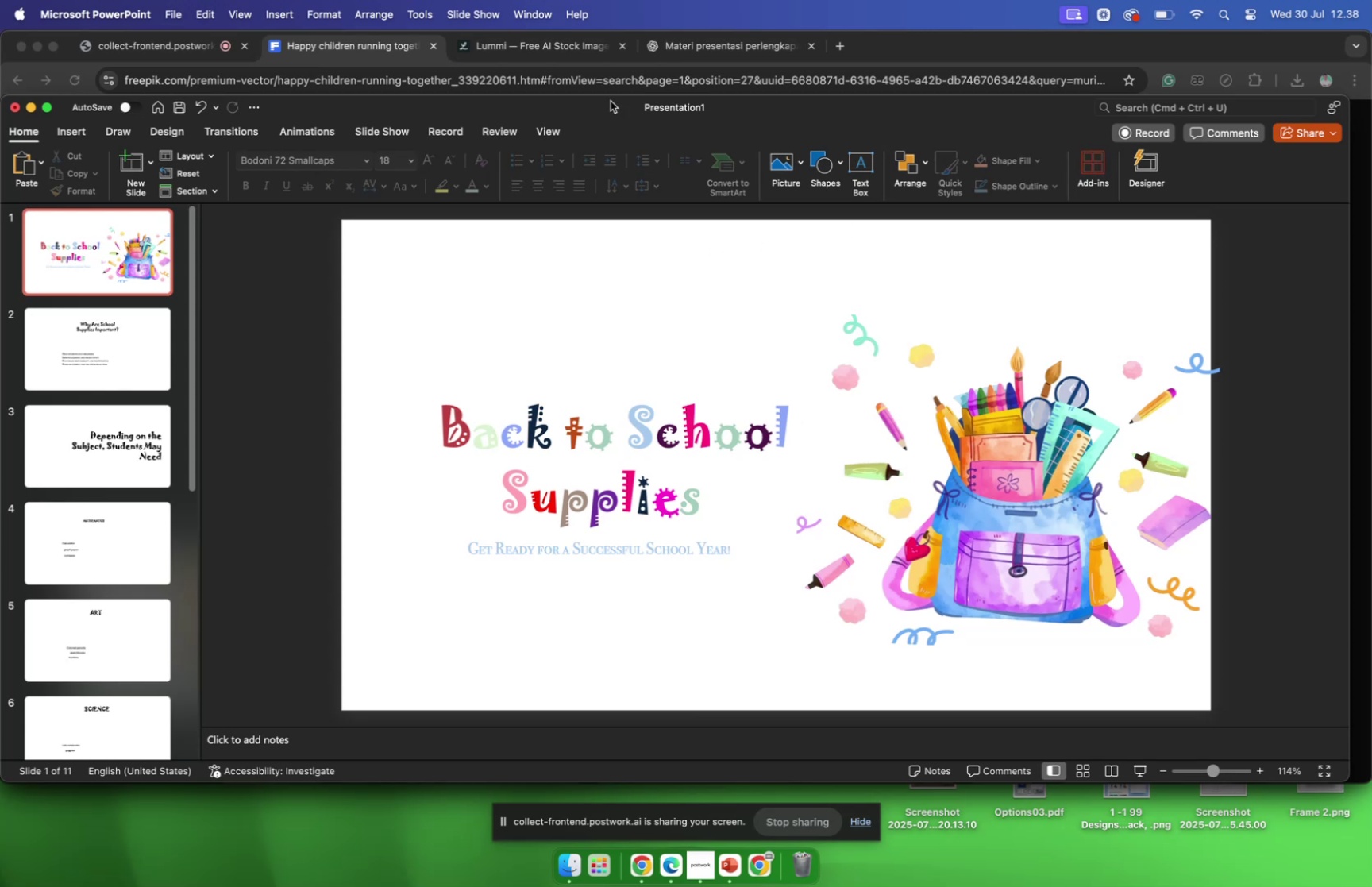 
wait(9.41)
 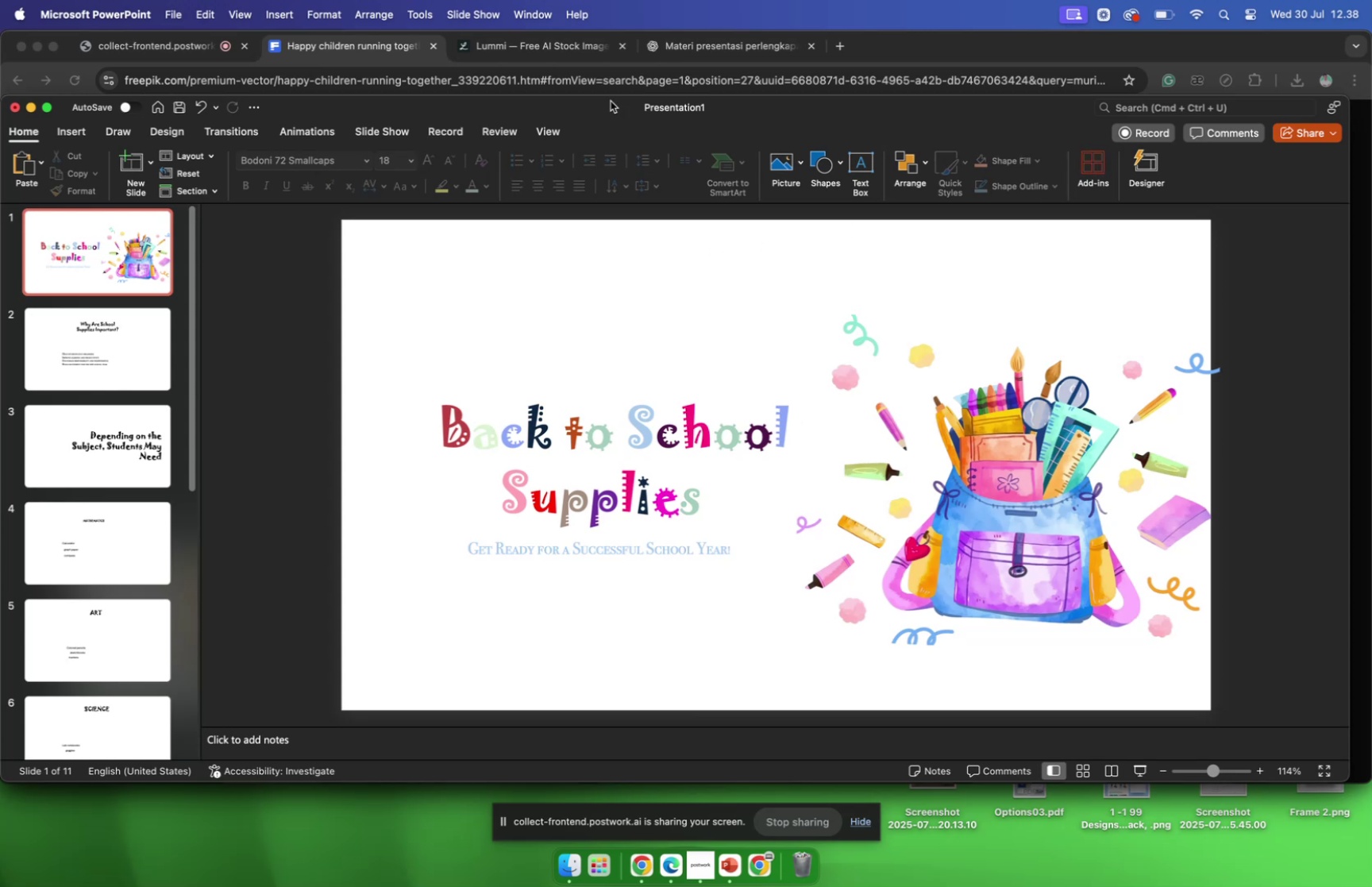 
left_click([1134, 353])
 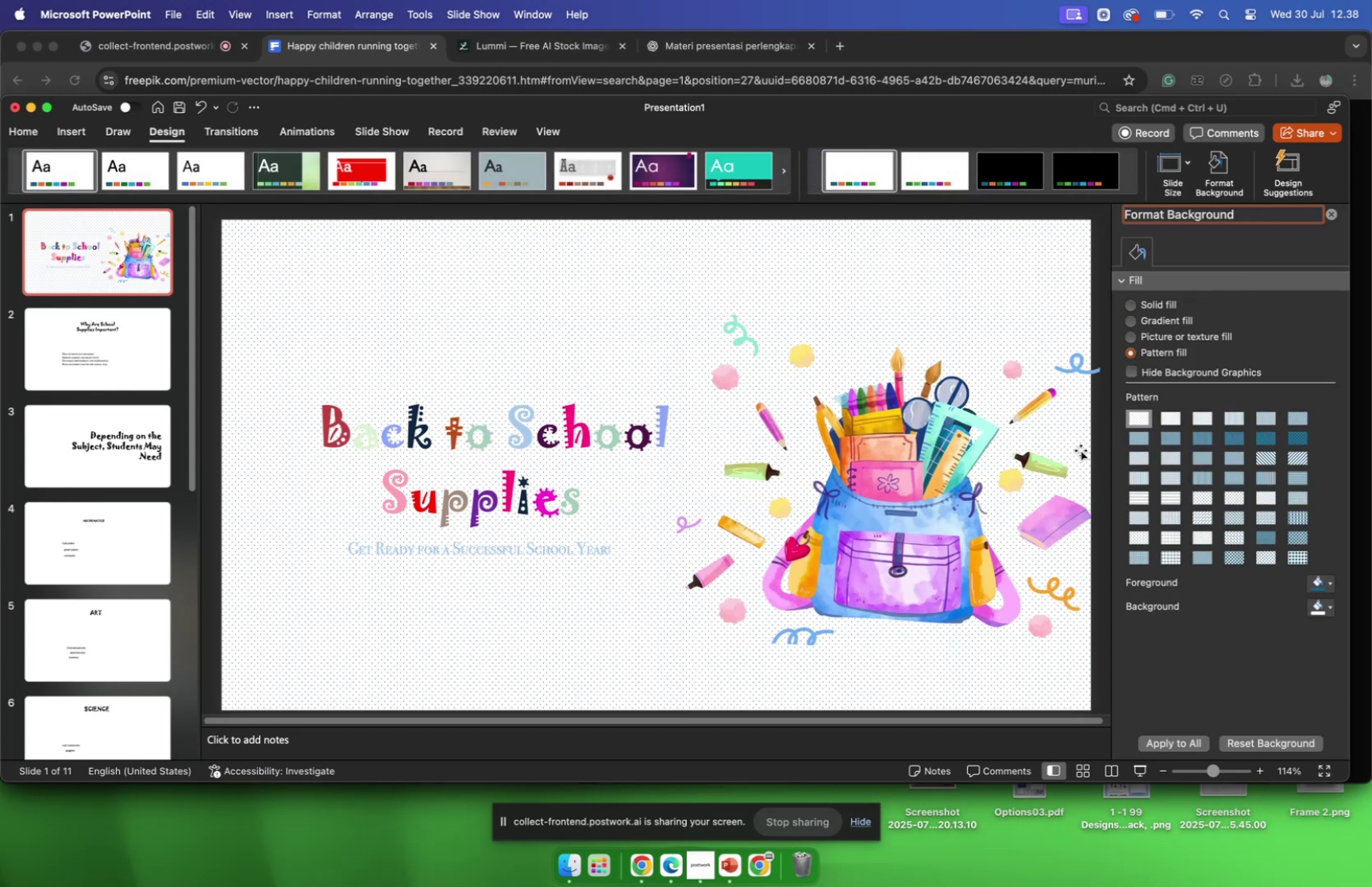 
mouse_move([1313, 600])
 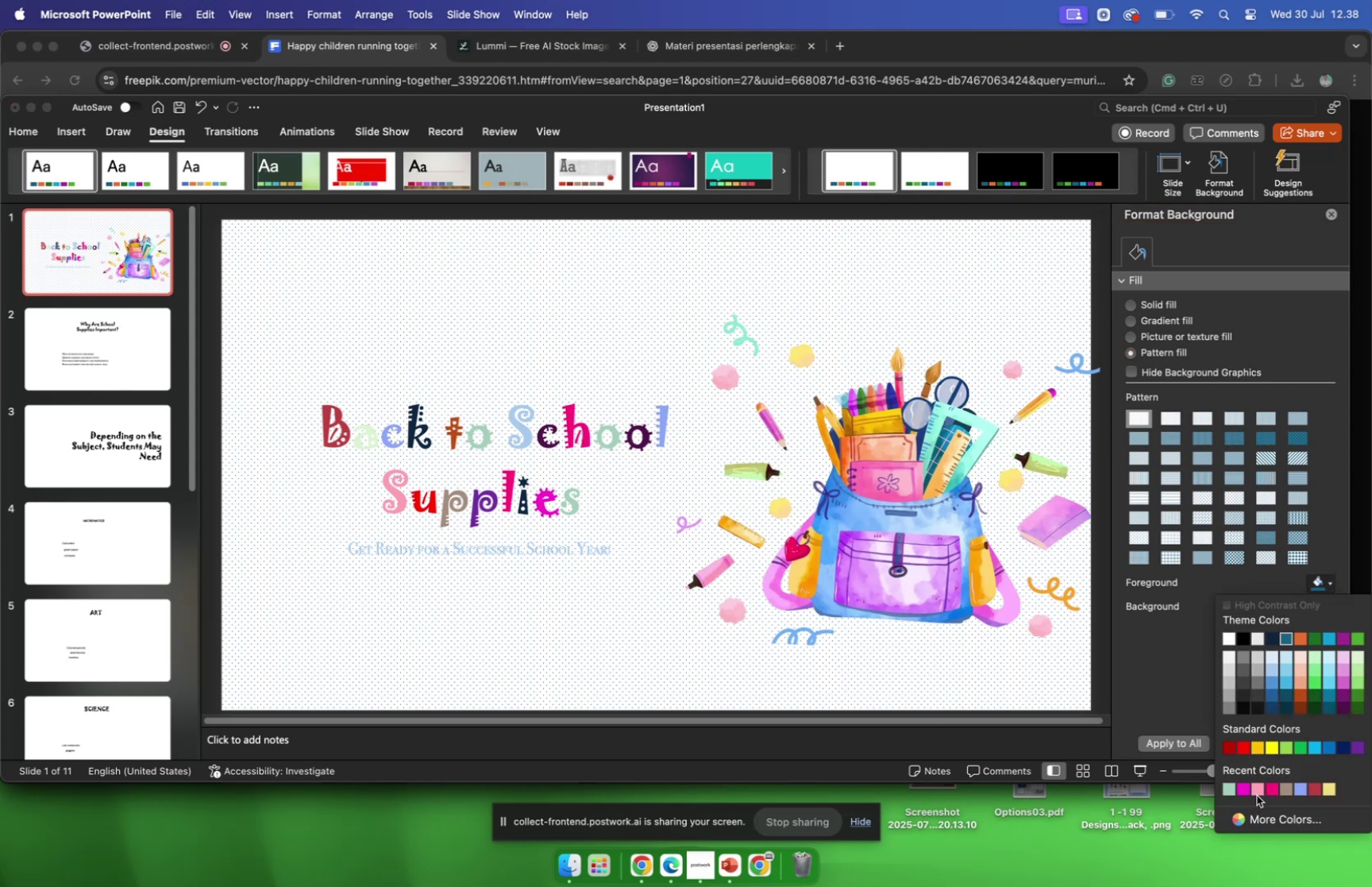 
left_click([1258, 790])
 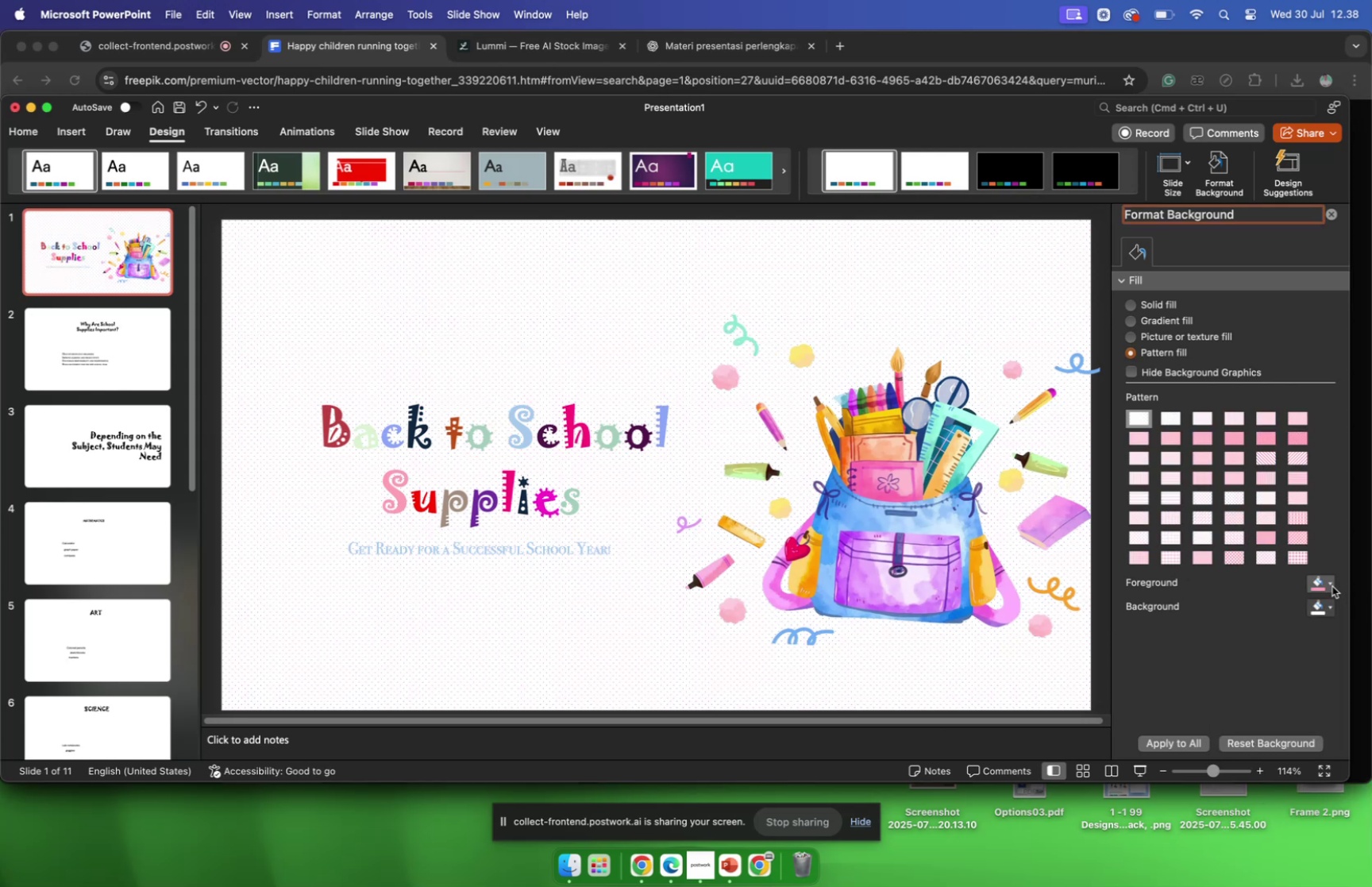 
left_click([1245, 642])
 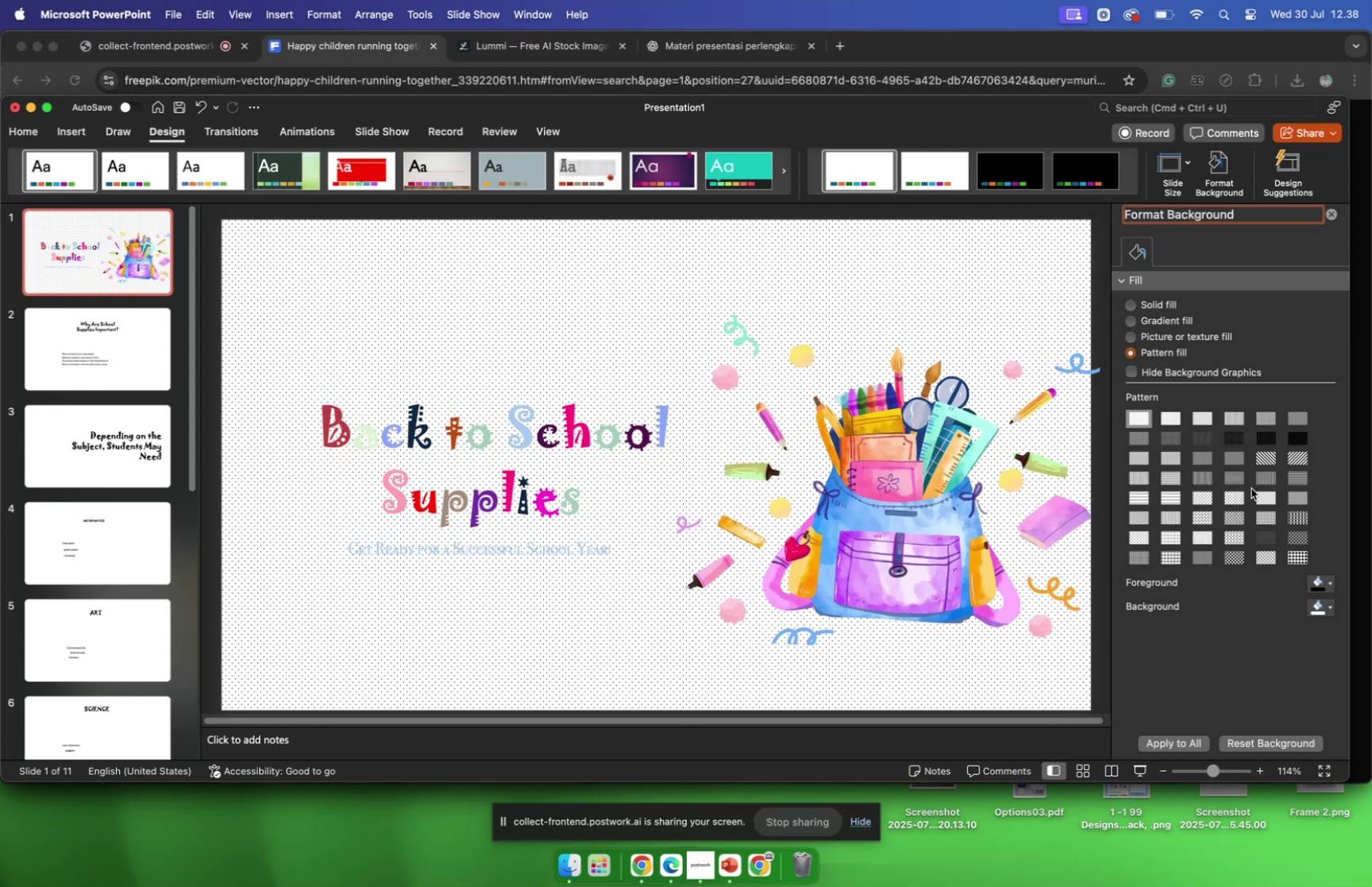 
wait(5.45)
 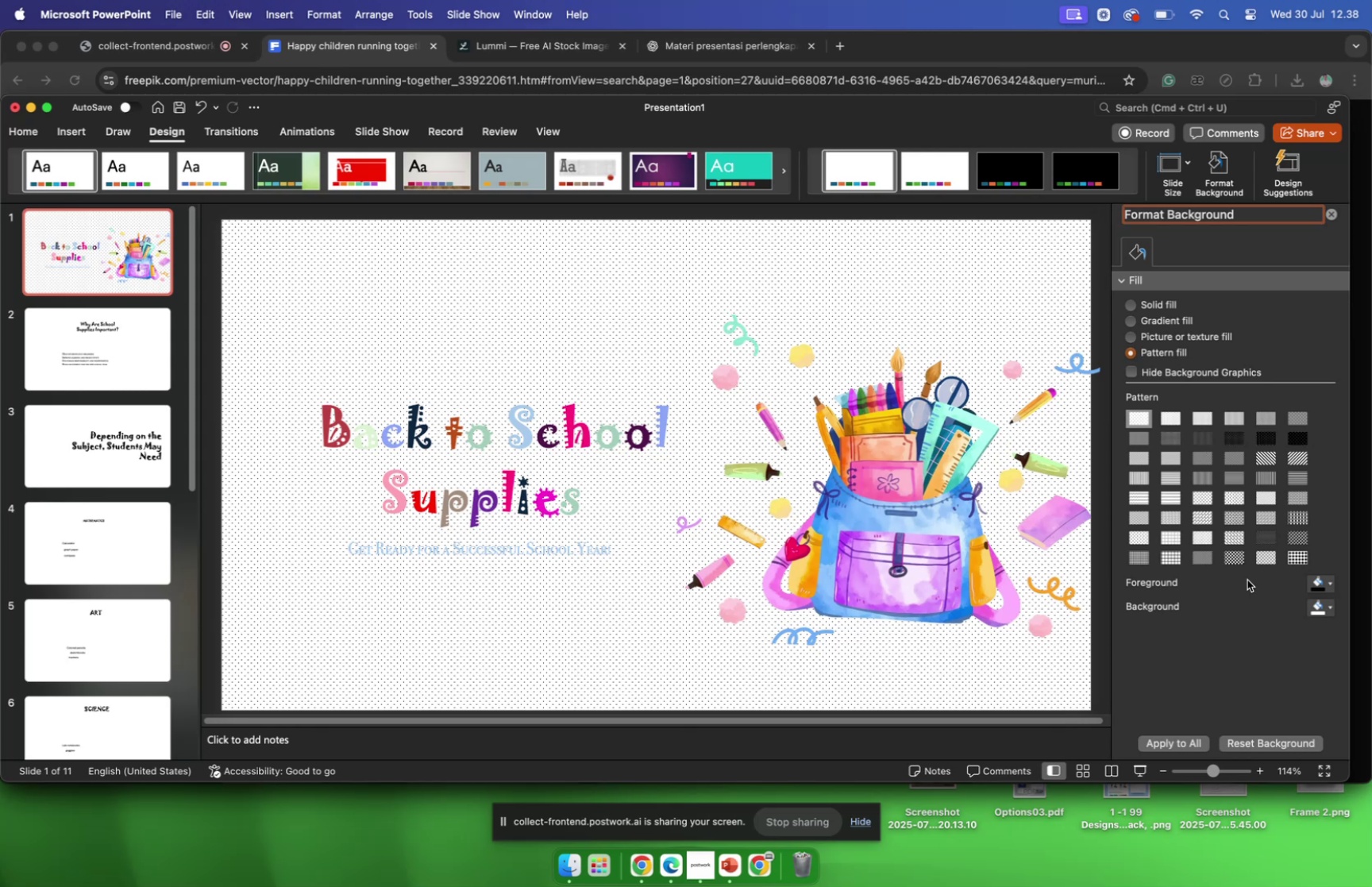 
left_click([1178, 560])
 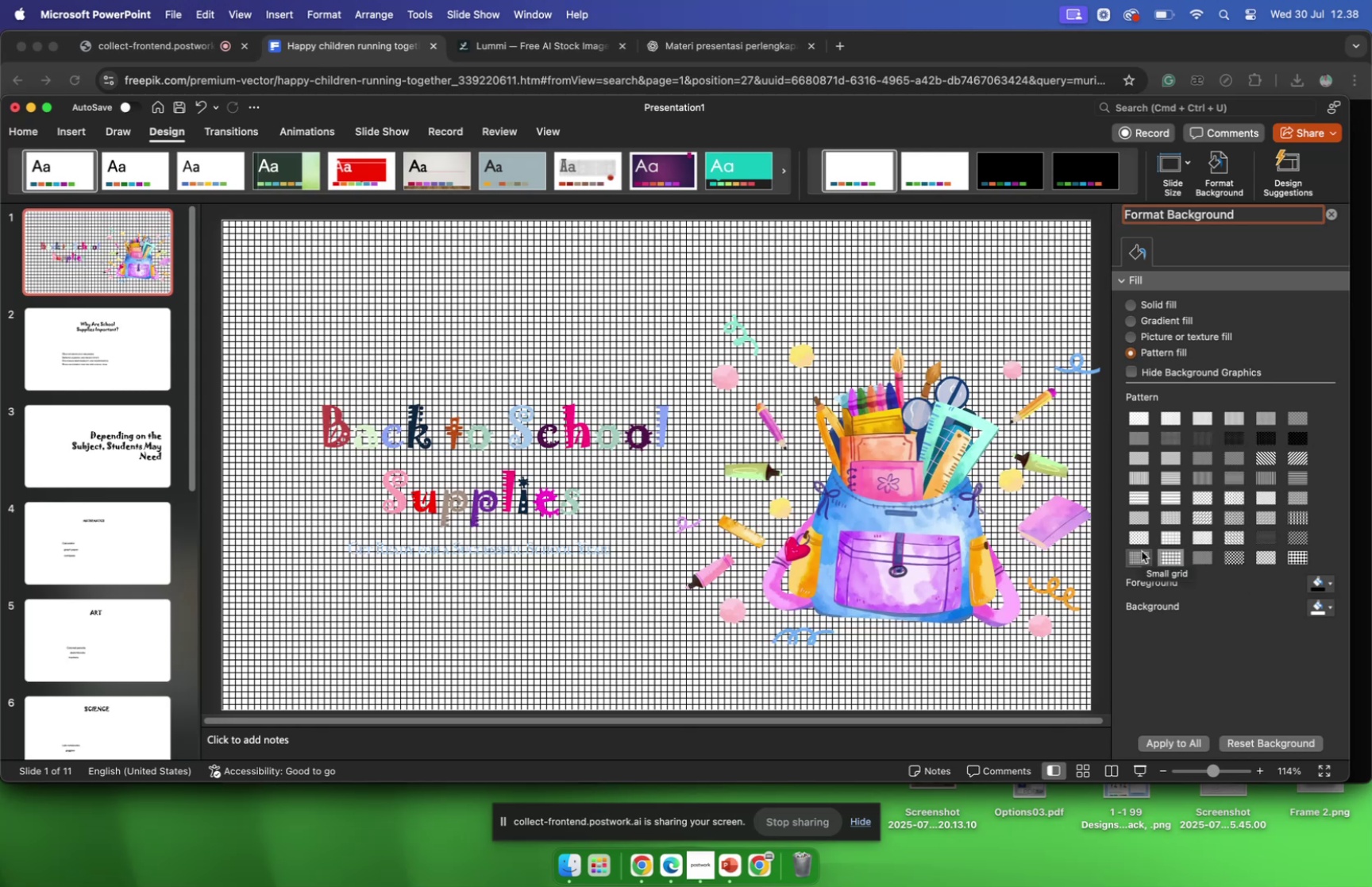 
wait(8.25)
 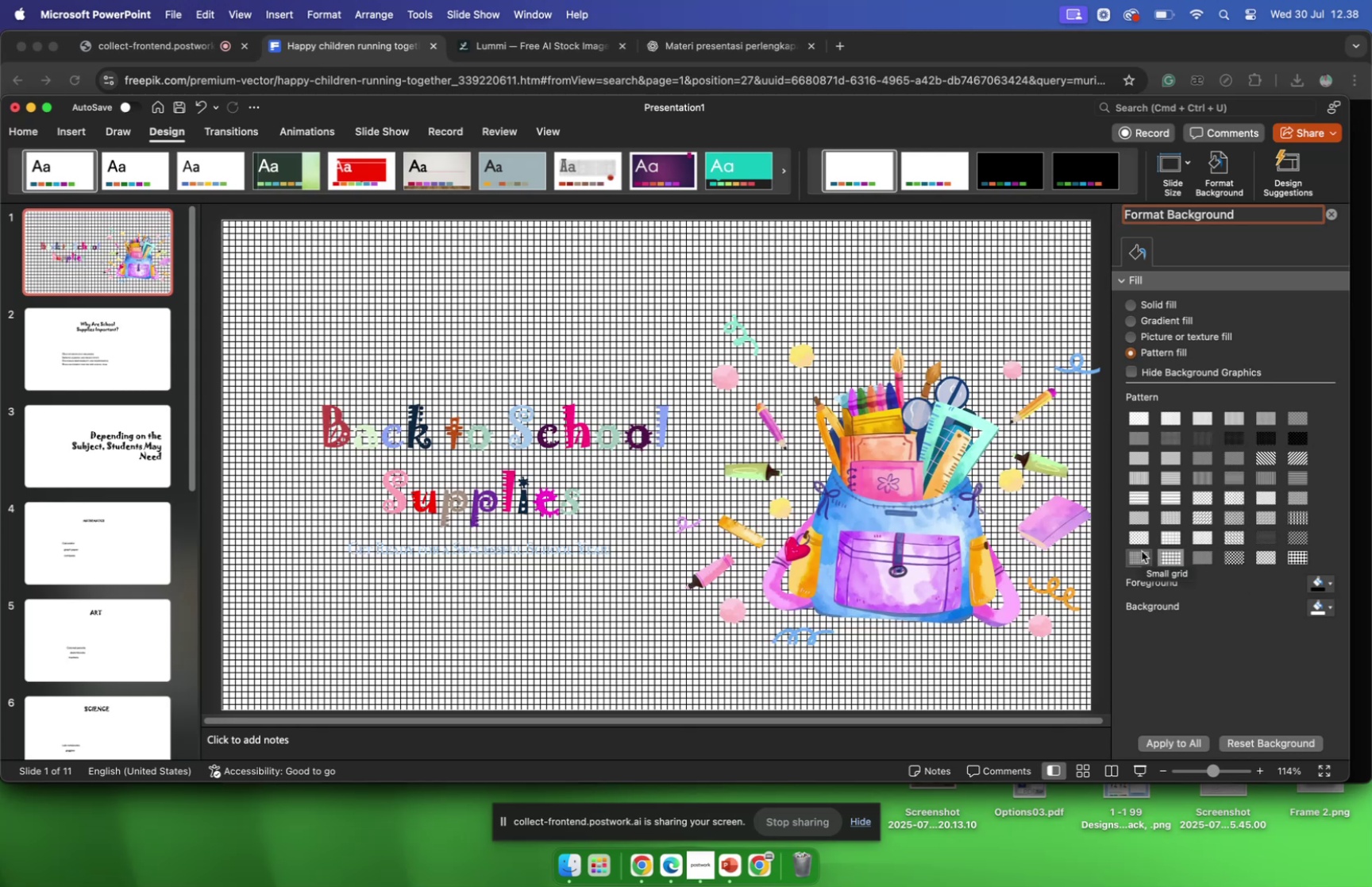 
mouse_move([1328, 604])
 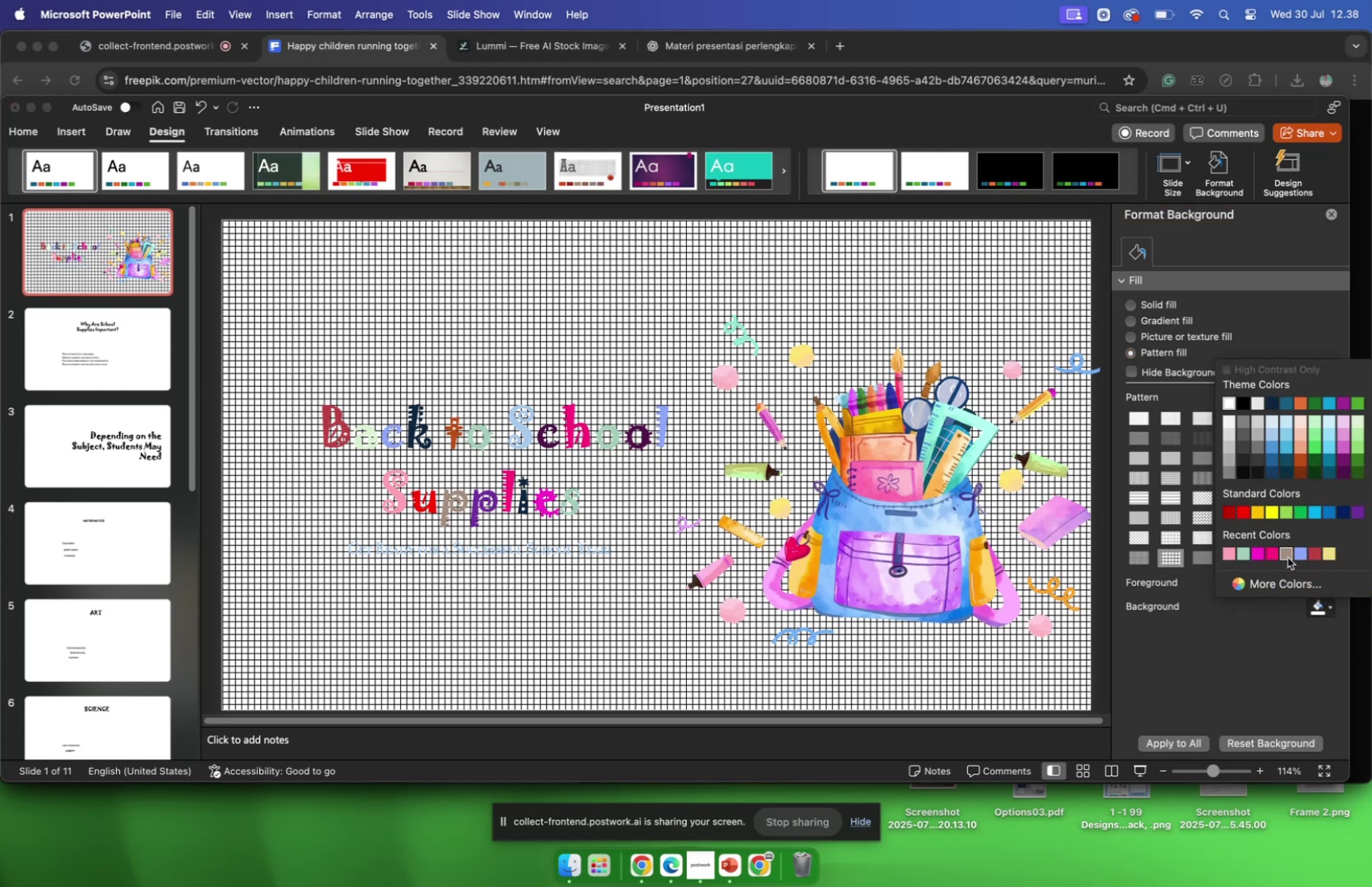 
left_click([1287, 557])
 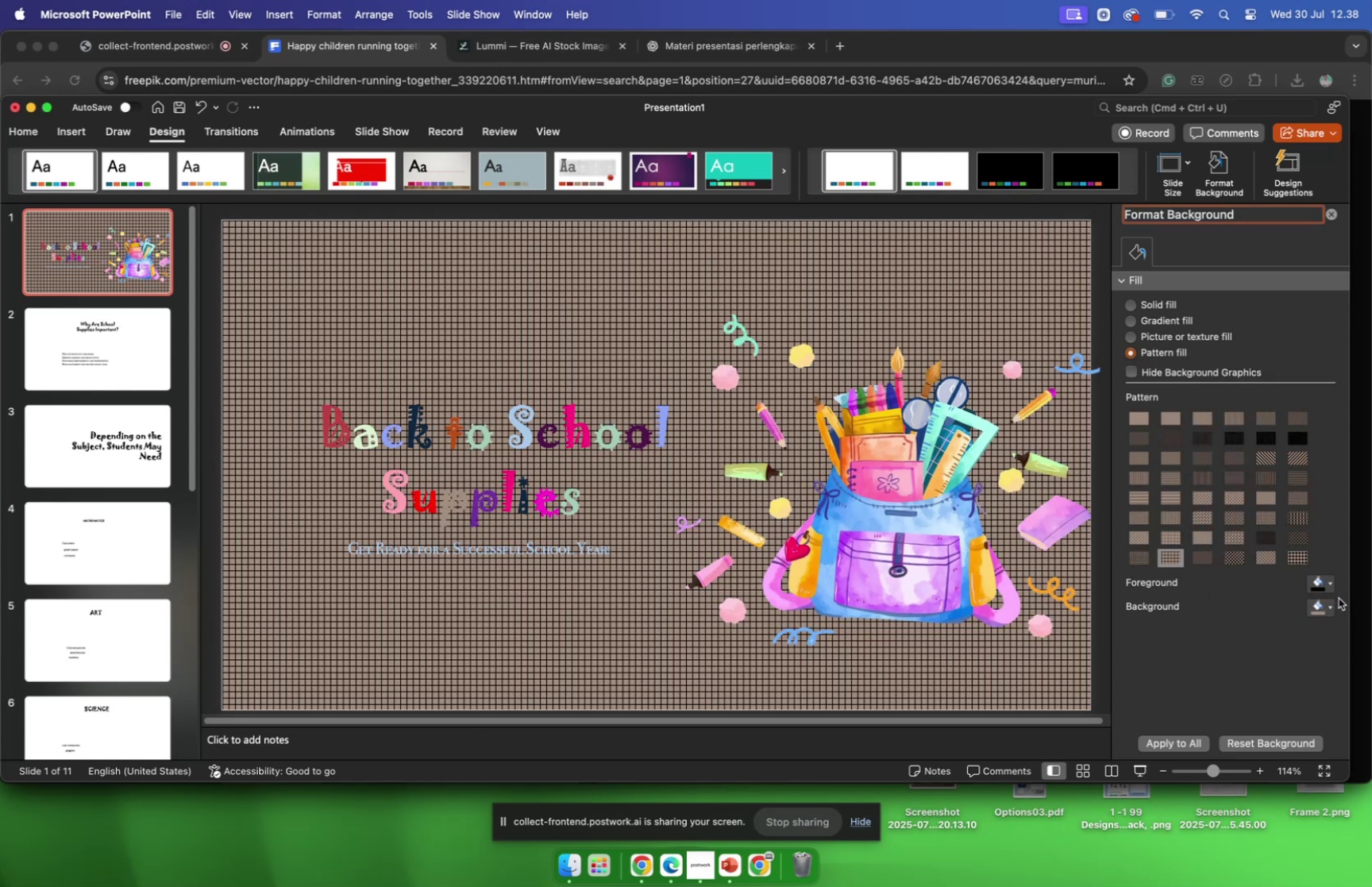 
left_click([1330, 604])
 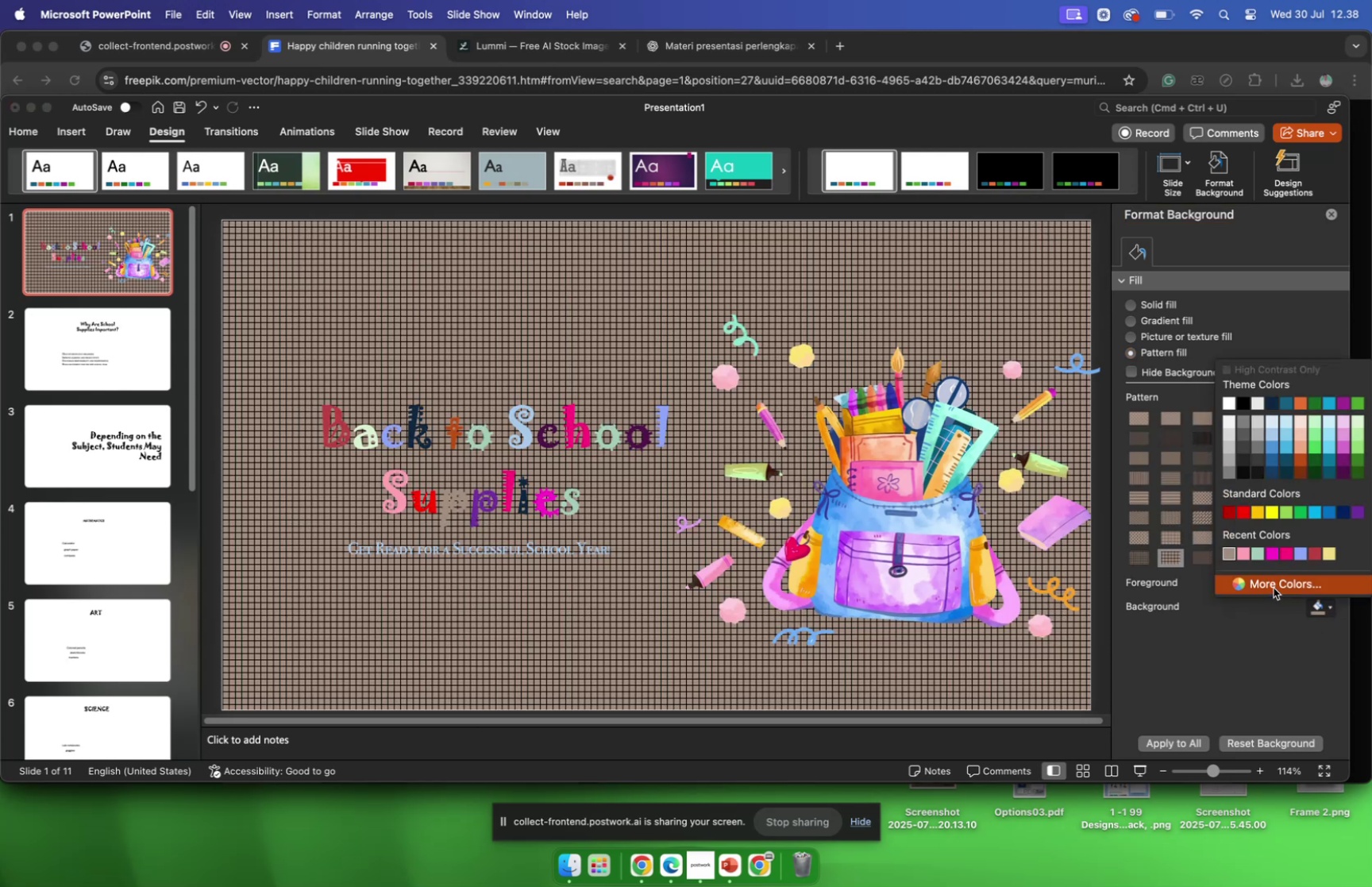 
left_click([1273, 585])
 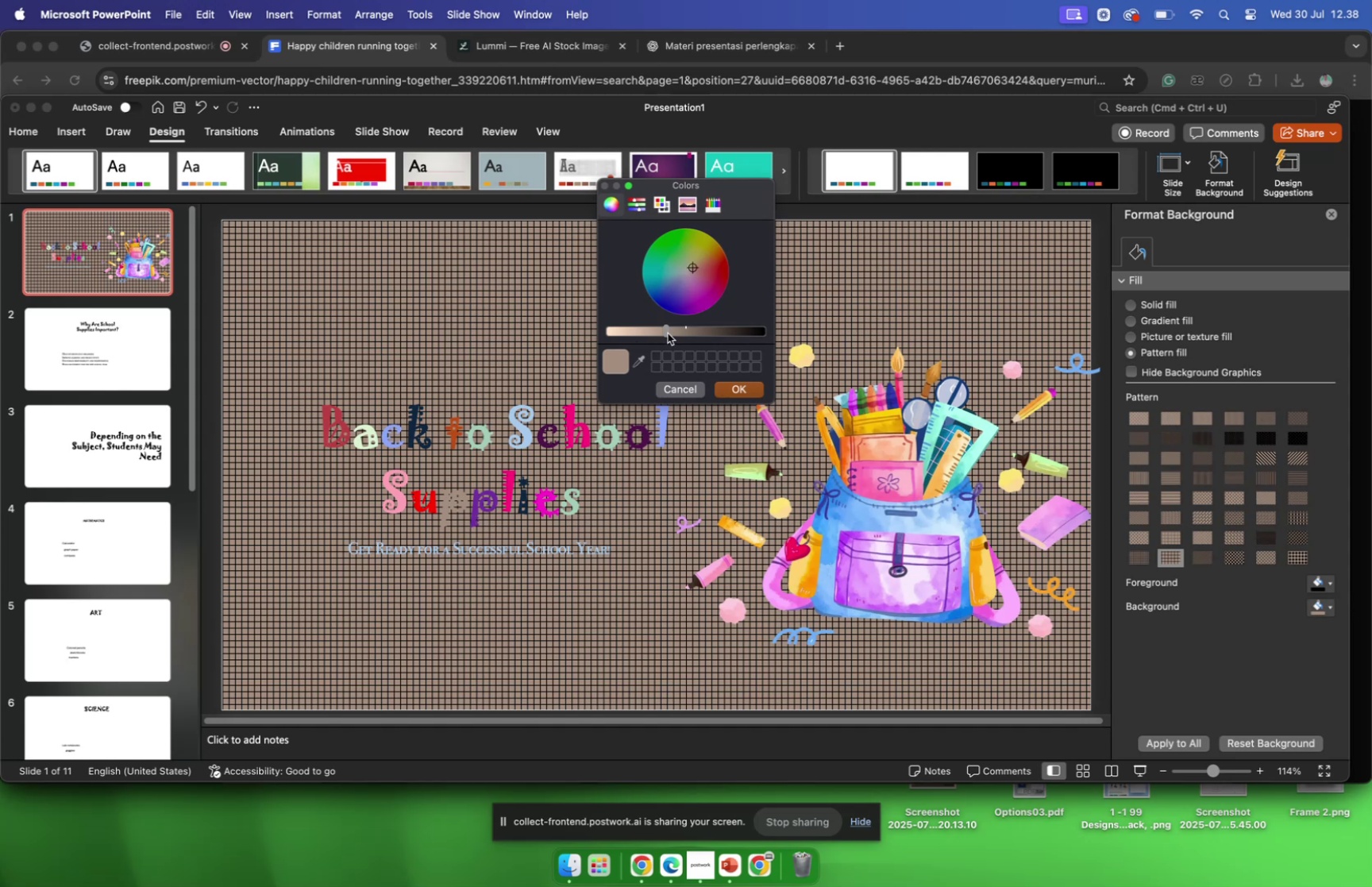 
left_click_drag(start_coordinate=[666, 333], to_coordinate=[592, 345])
 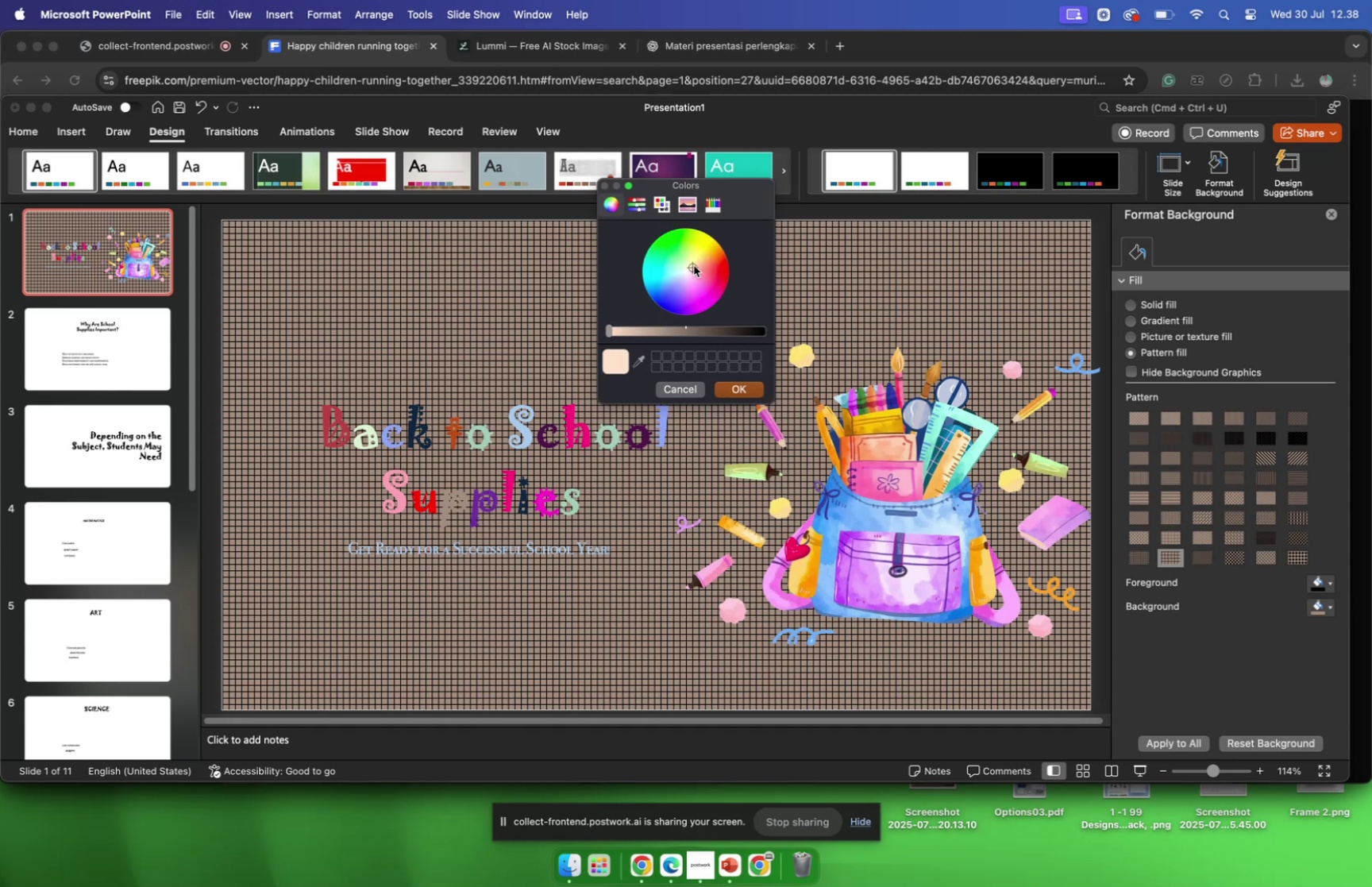 
left_click_drag(start_coordinate=[692, 266], to_coordinate=[686, 275])
 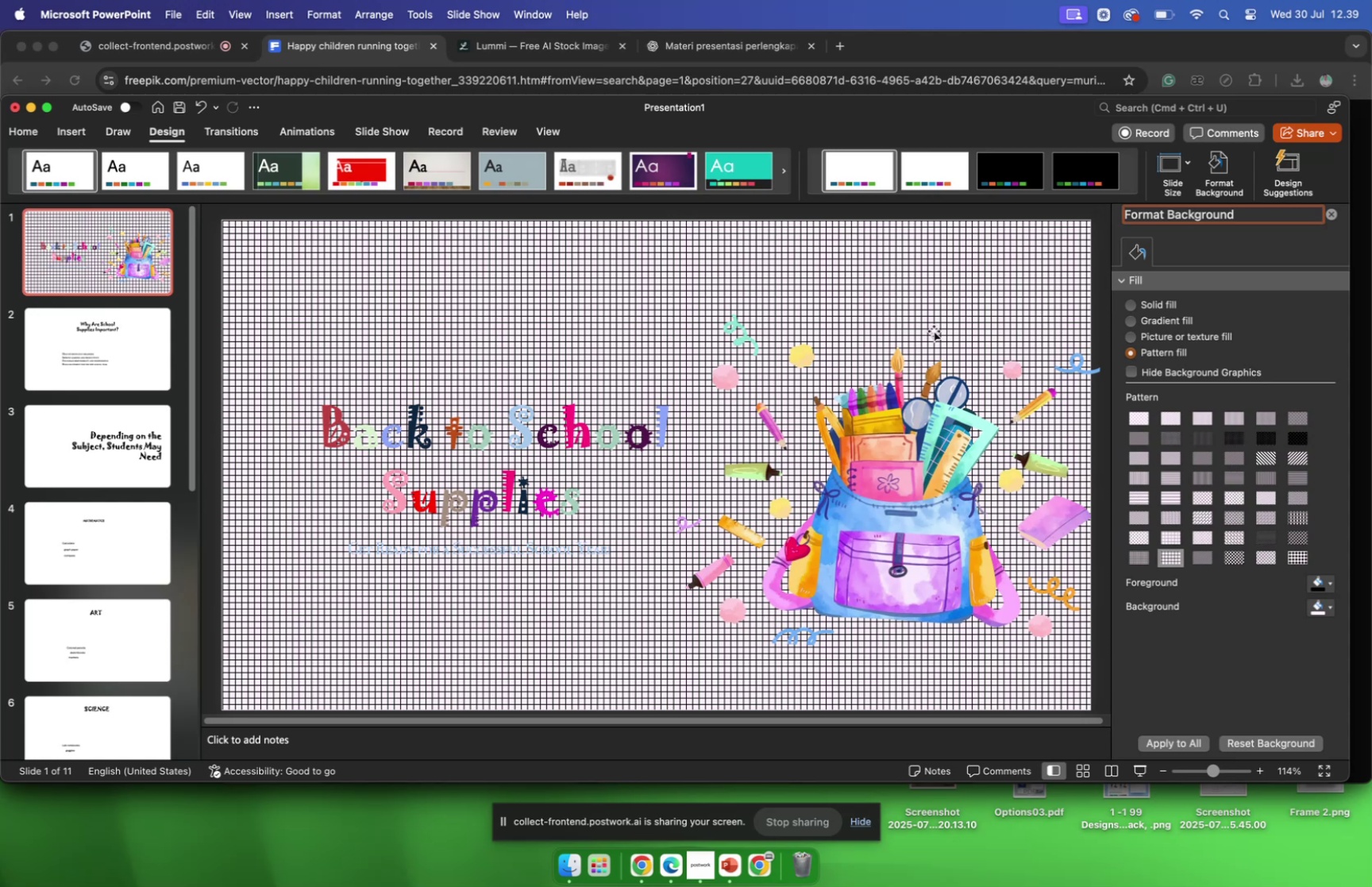 
mouse_move([1320, 600])
 